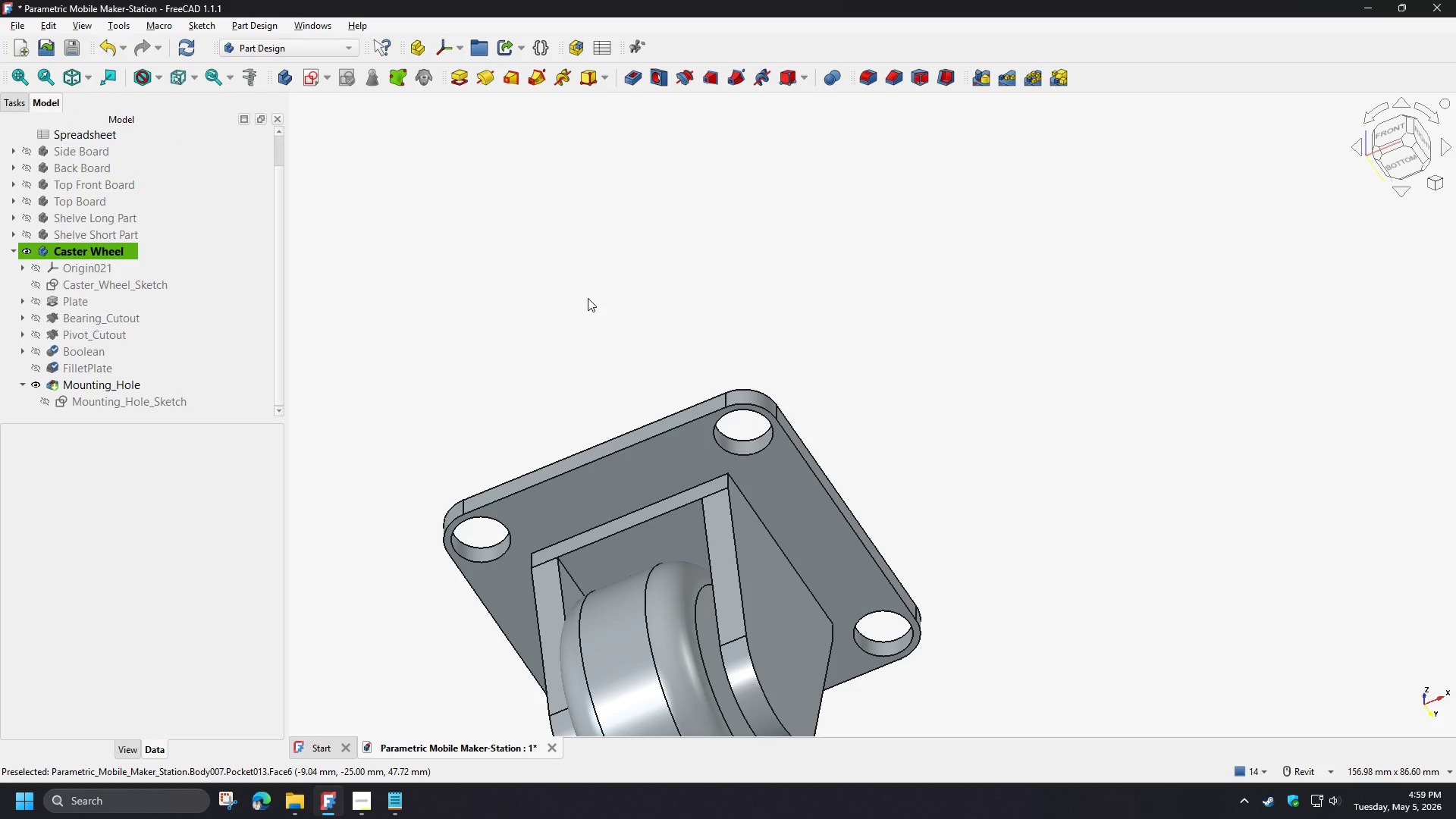 
hold_key(key=ShiftLeft, duration=14.31)
double_click([110, 399])
 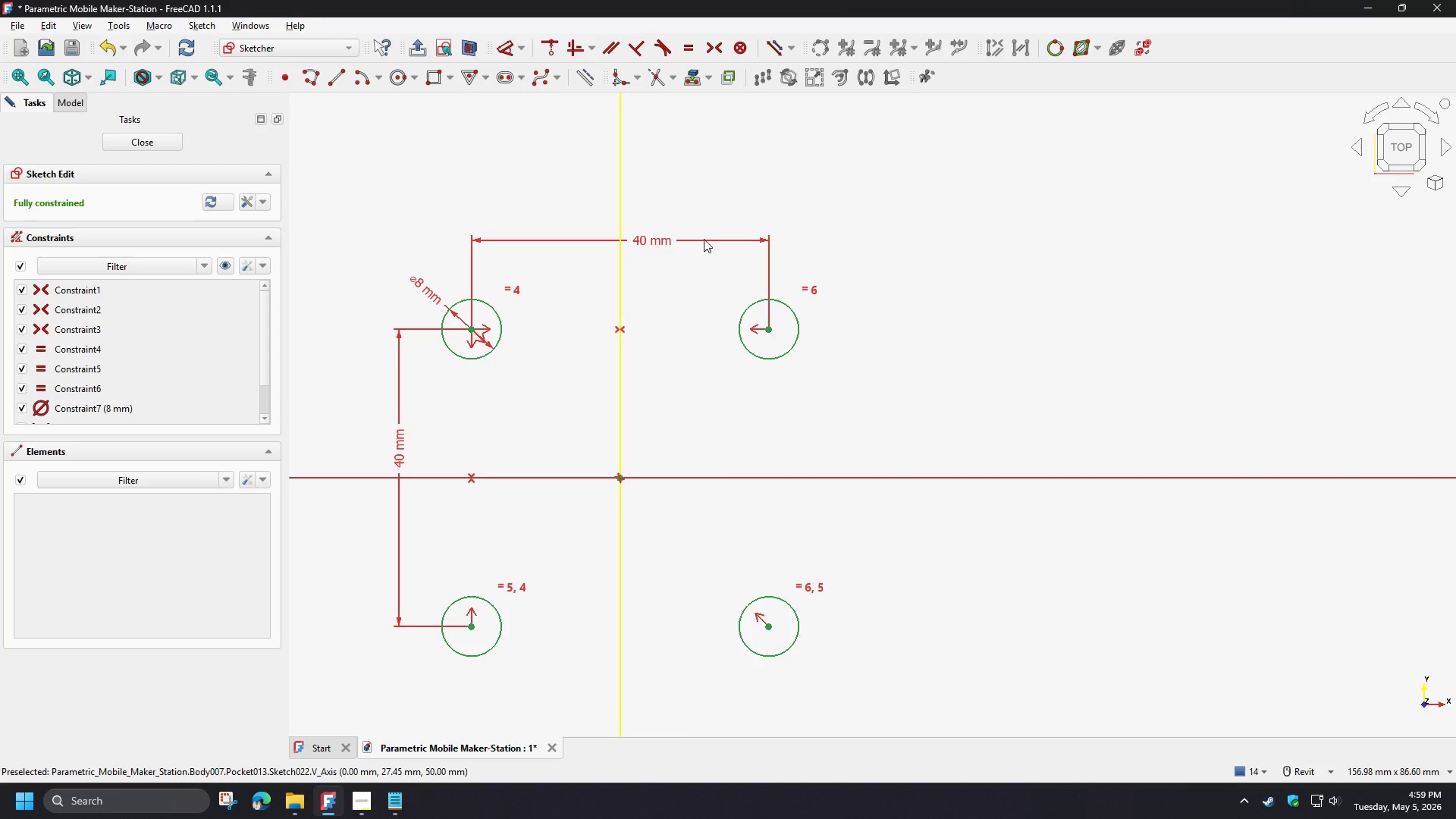 
double_click([643, 239])
 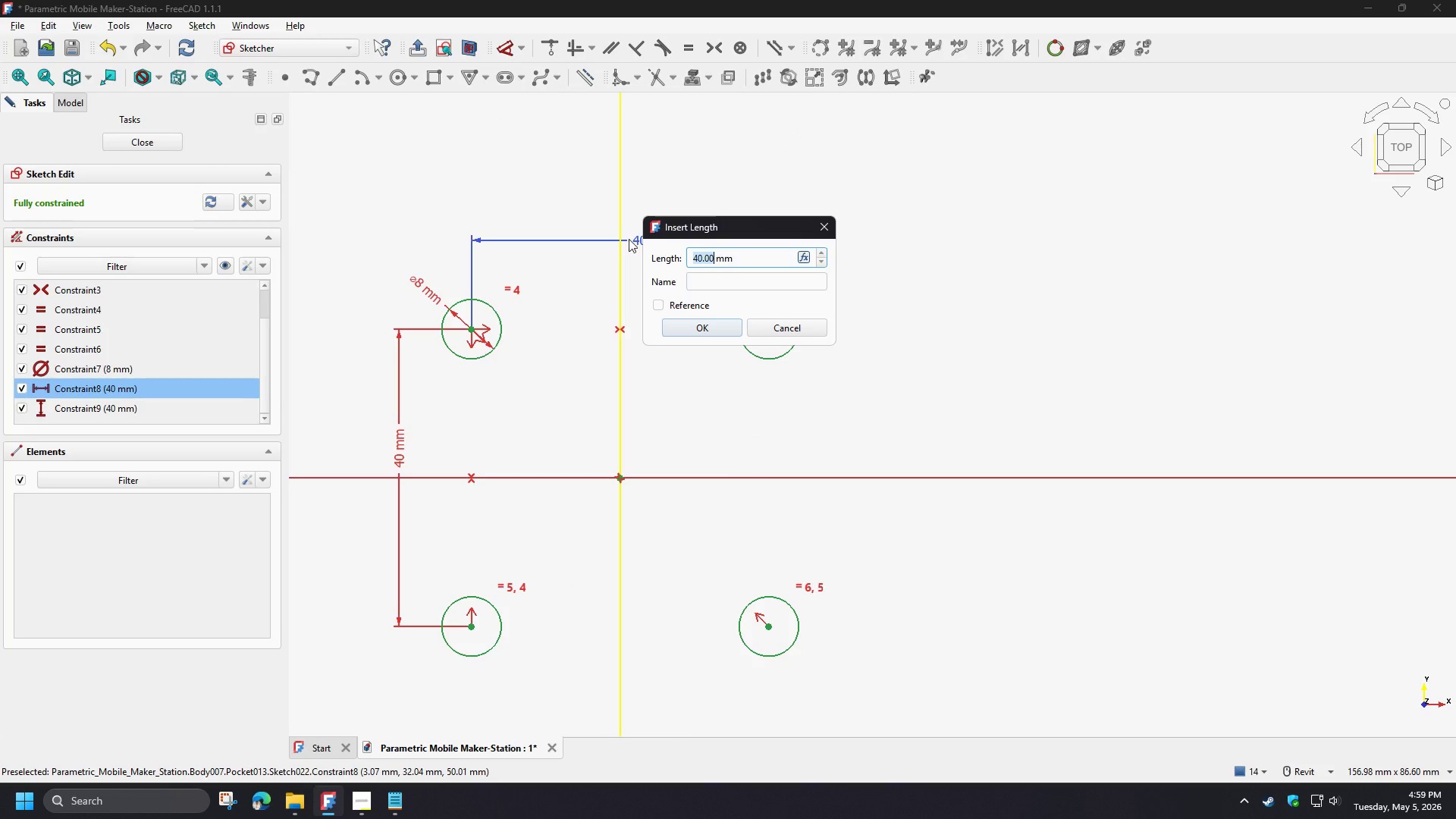 
key(Numpad3)
 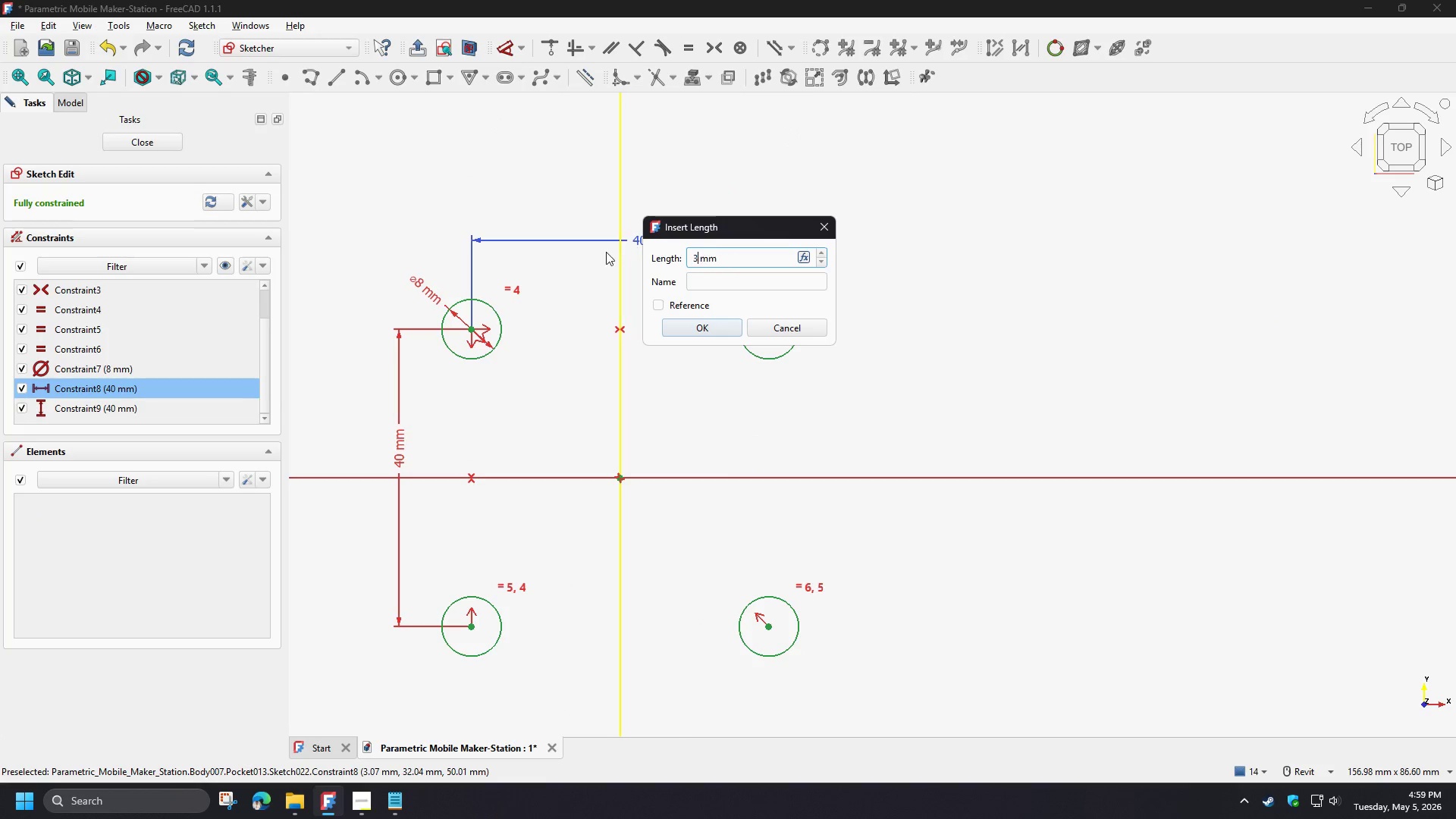 
key(Numpad0)
 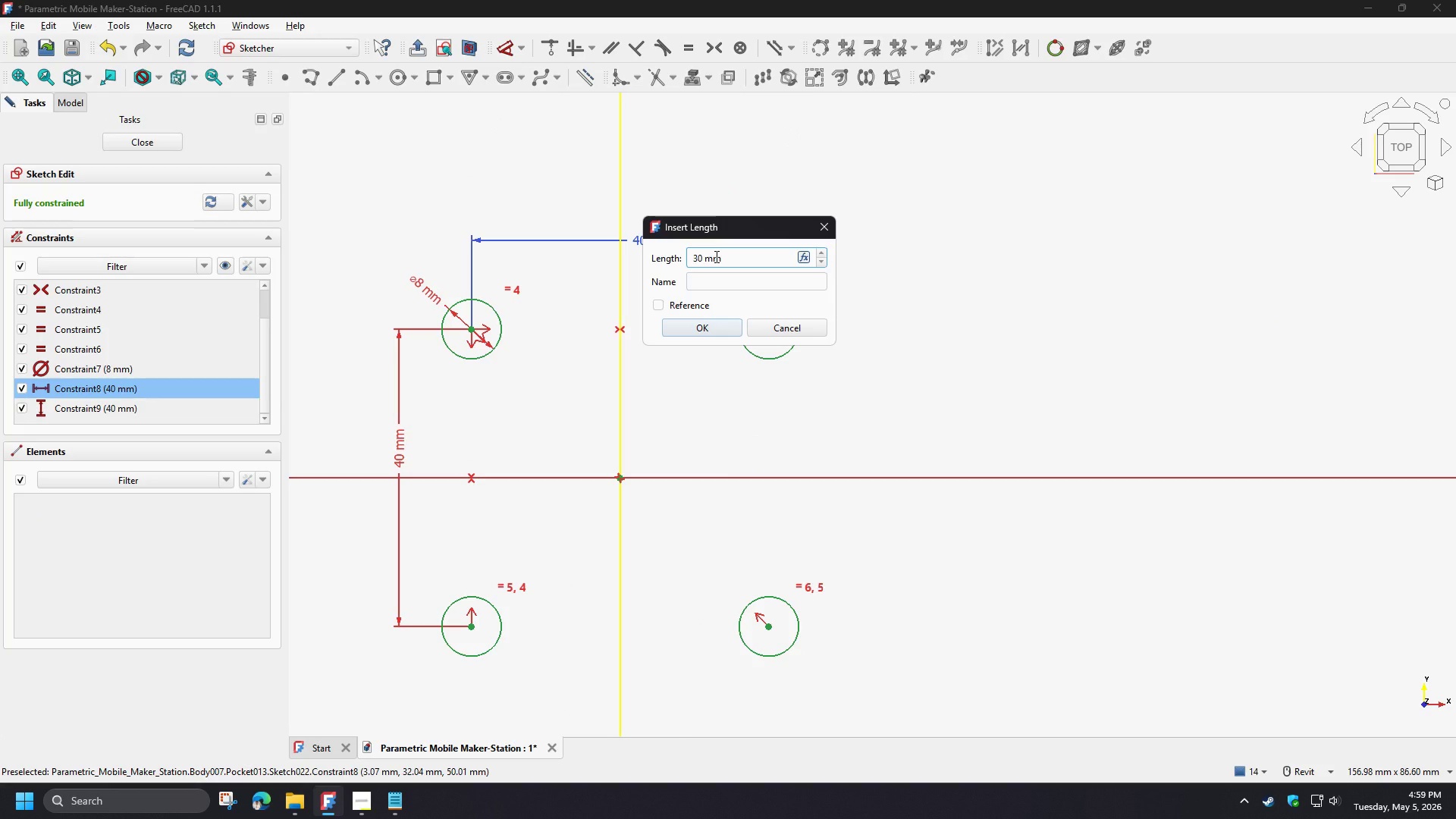 
key(Backspace)
 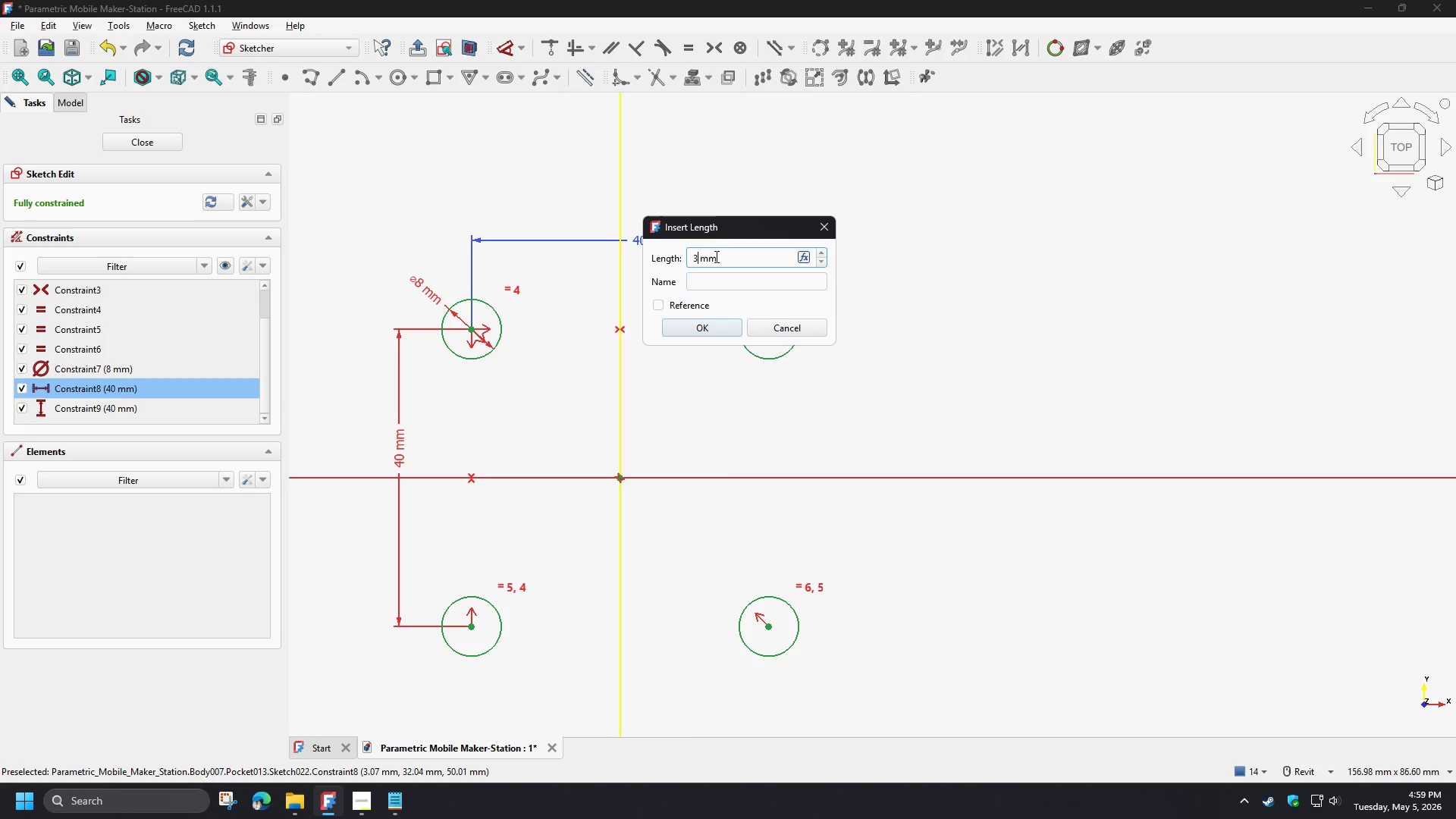 
key(Numpad5)
 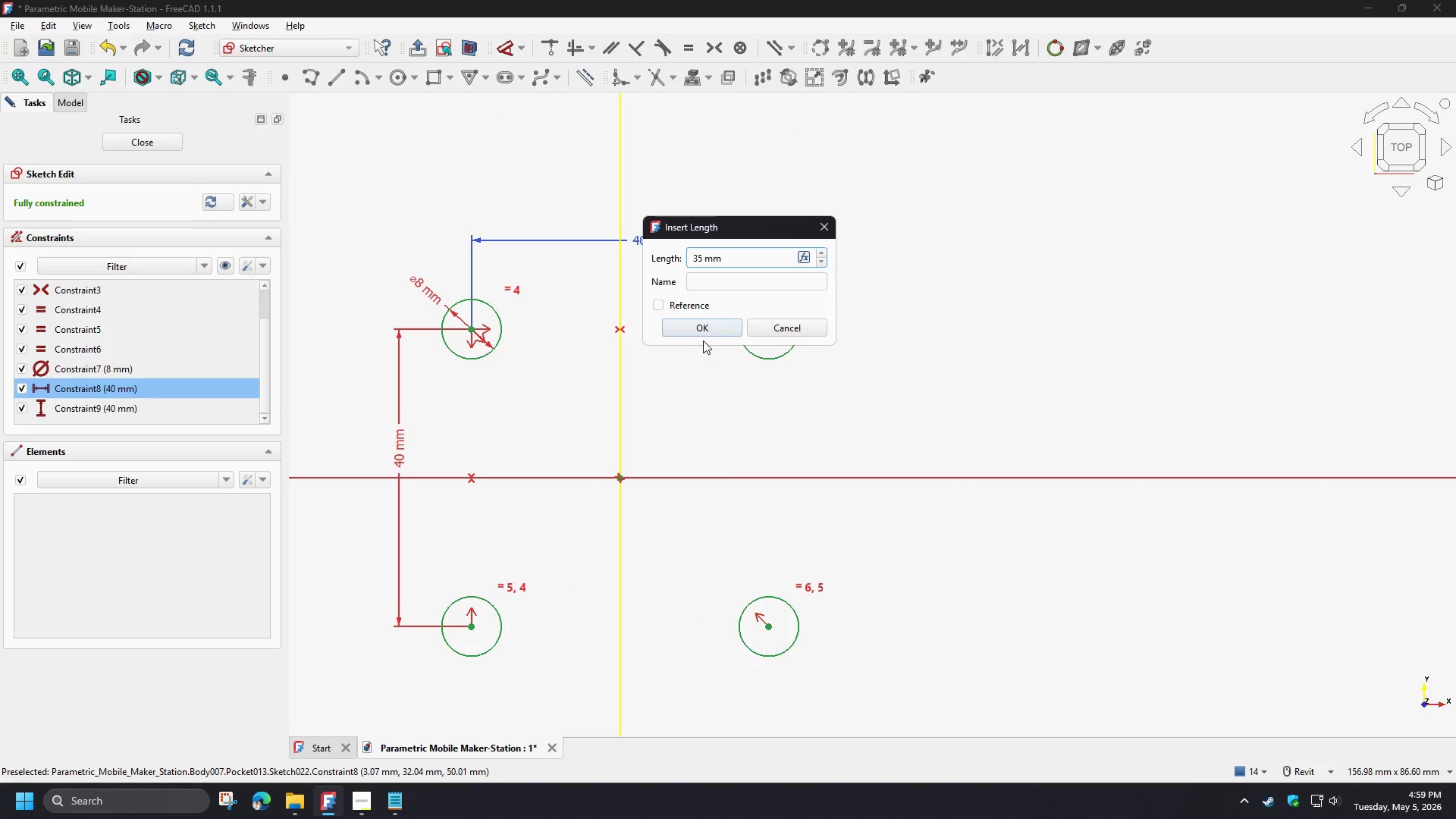 
left_click([700, 327])
 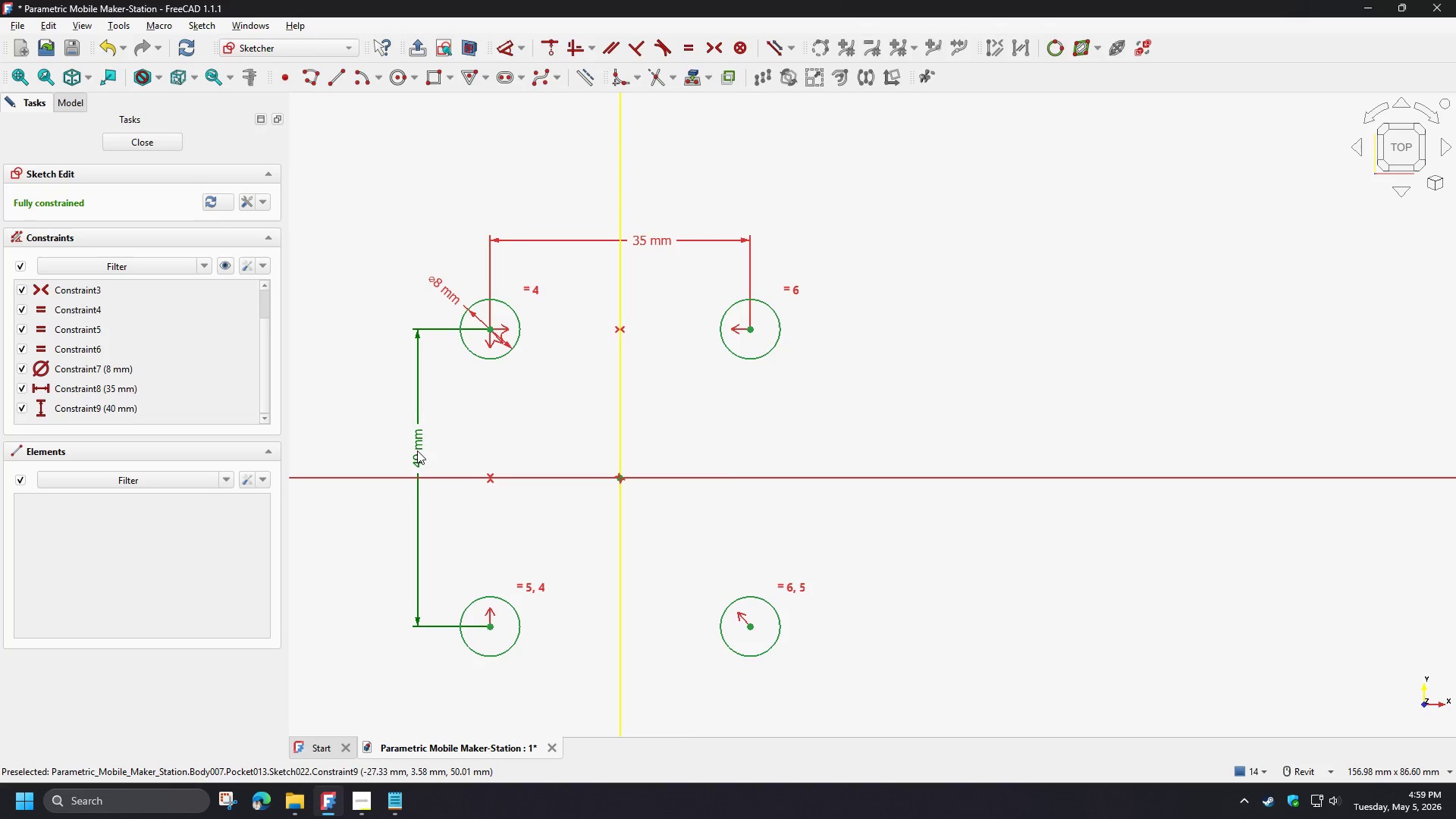 
double_click([417, 450])
 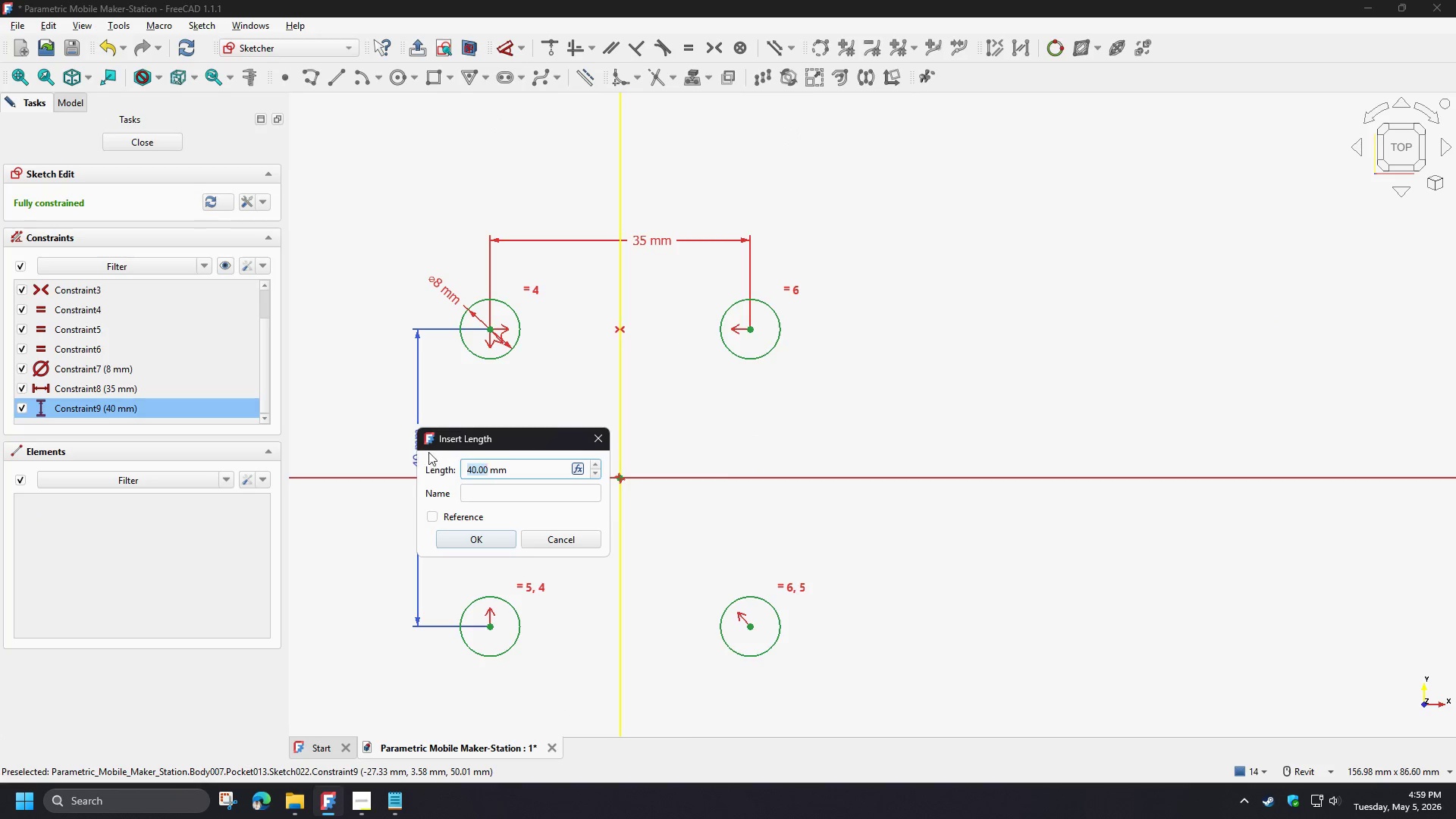 
key(Numpad3)
 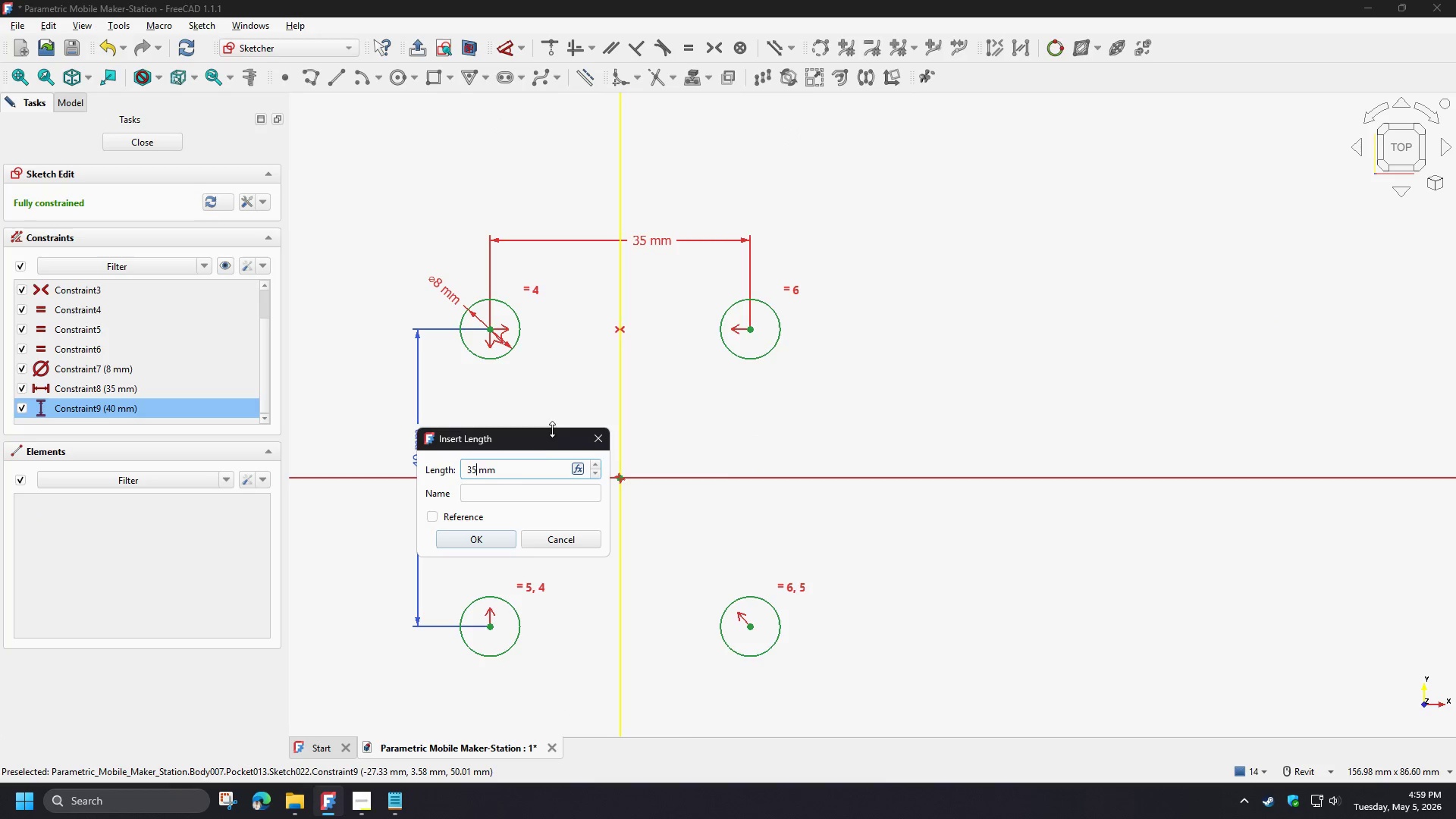 
key(Numpad5)
 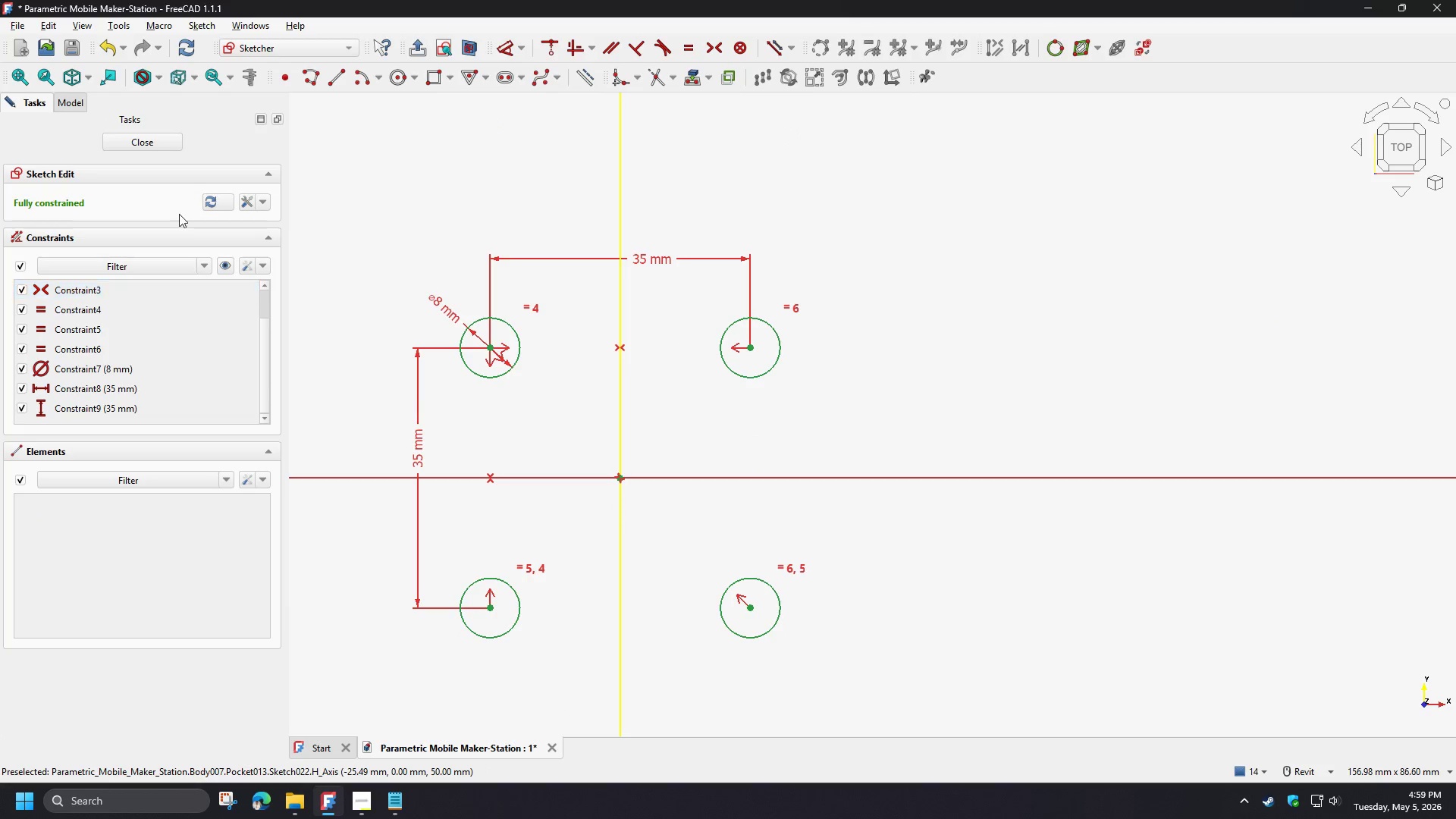 
left_click([130, 143])
 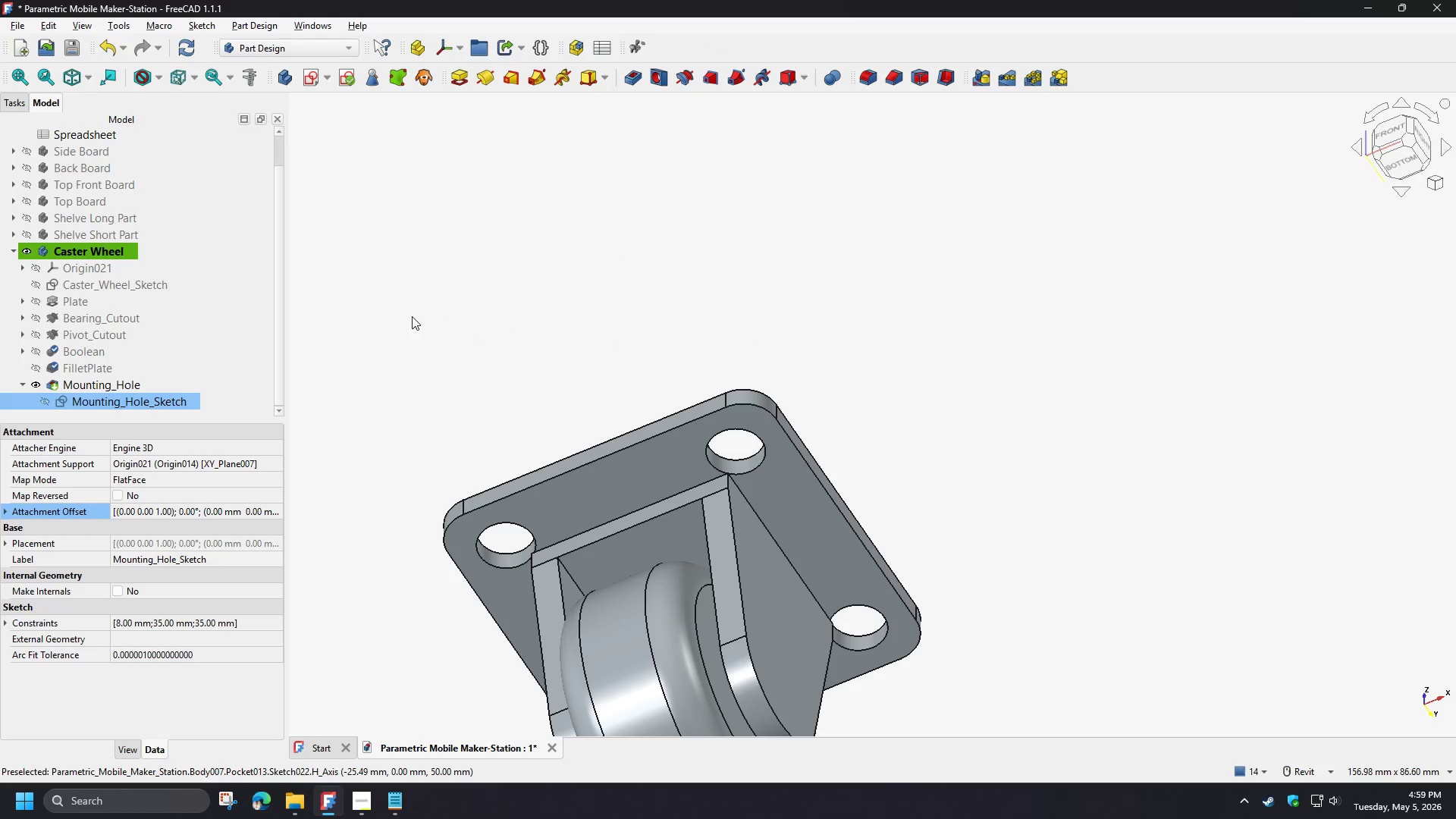 
hold_key(key=ShiftLeft, duration=0.48)
 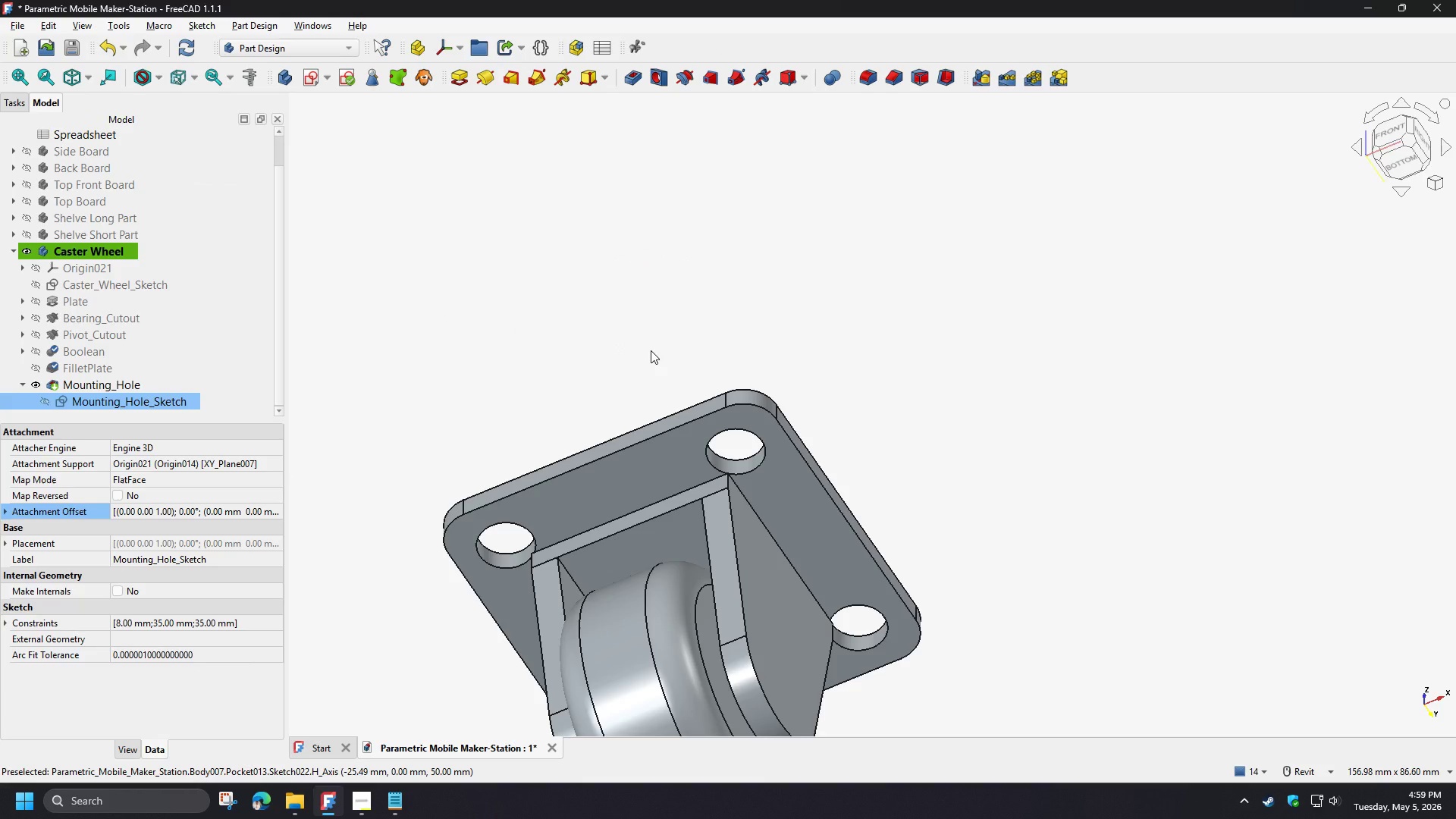 
hold_key(key=ShiftLeft, duration=0.5)
 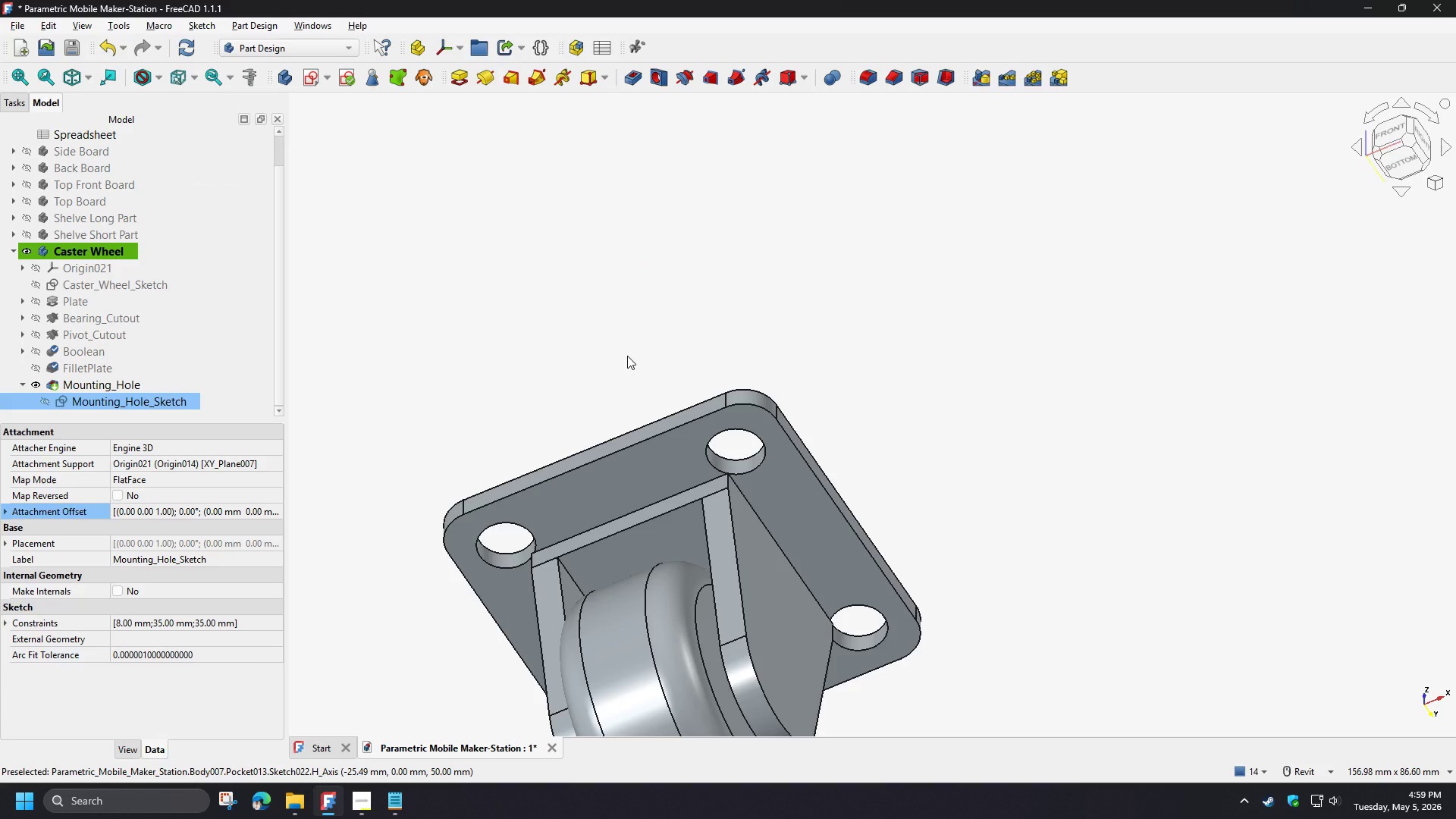 
hold_key(key=ShiftLeft, duration=1.5)
 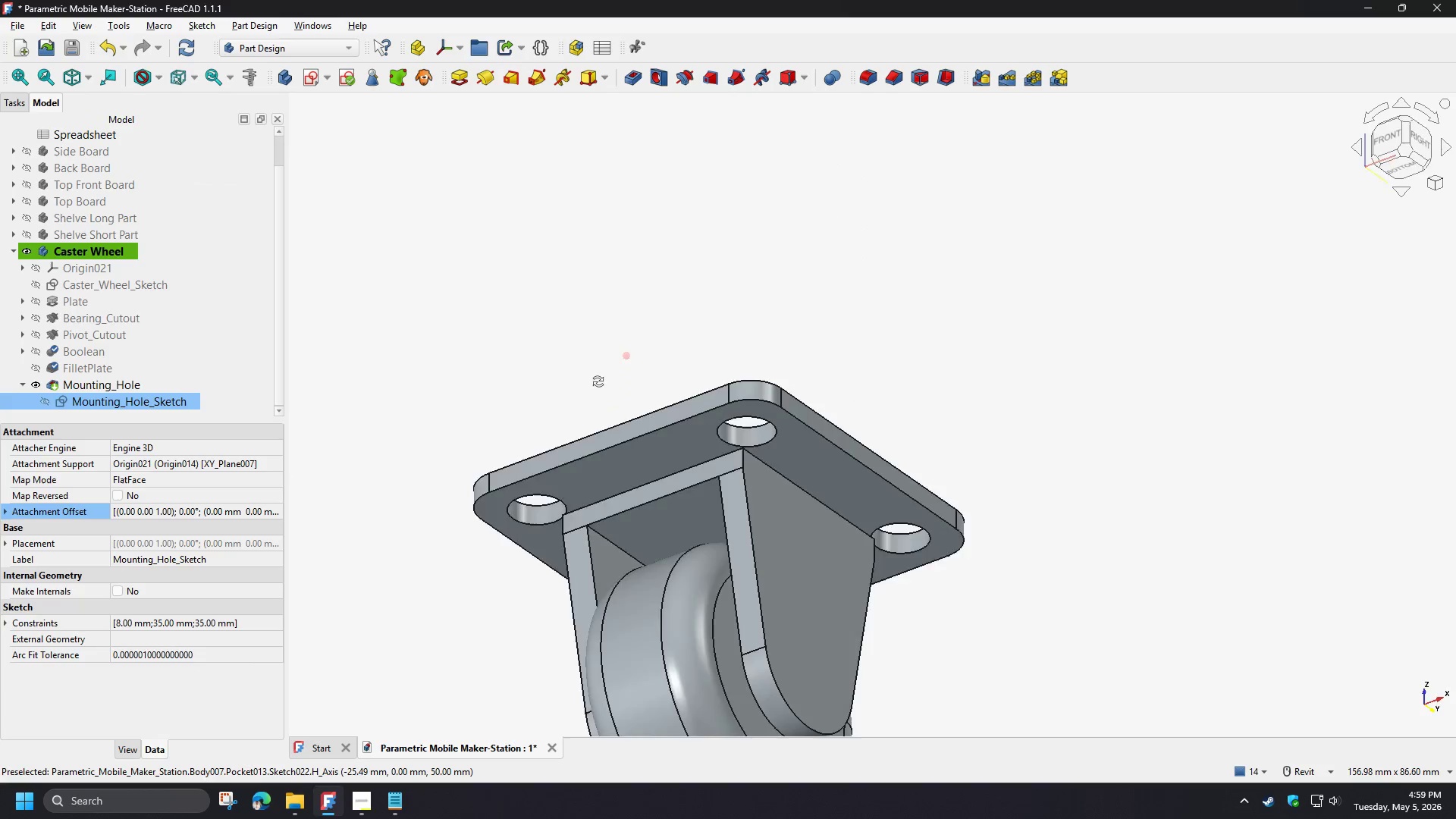 
hold_key(key=ShiftLeft, duration=1.03)
 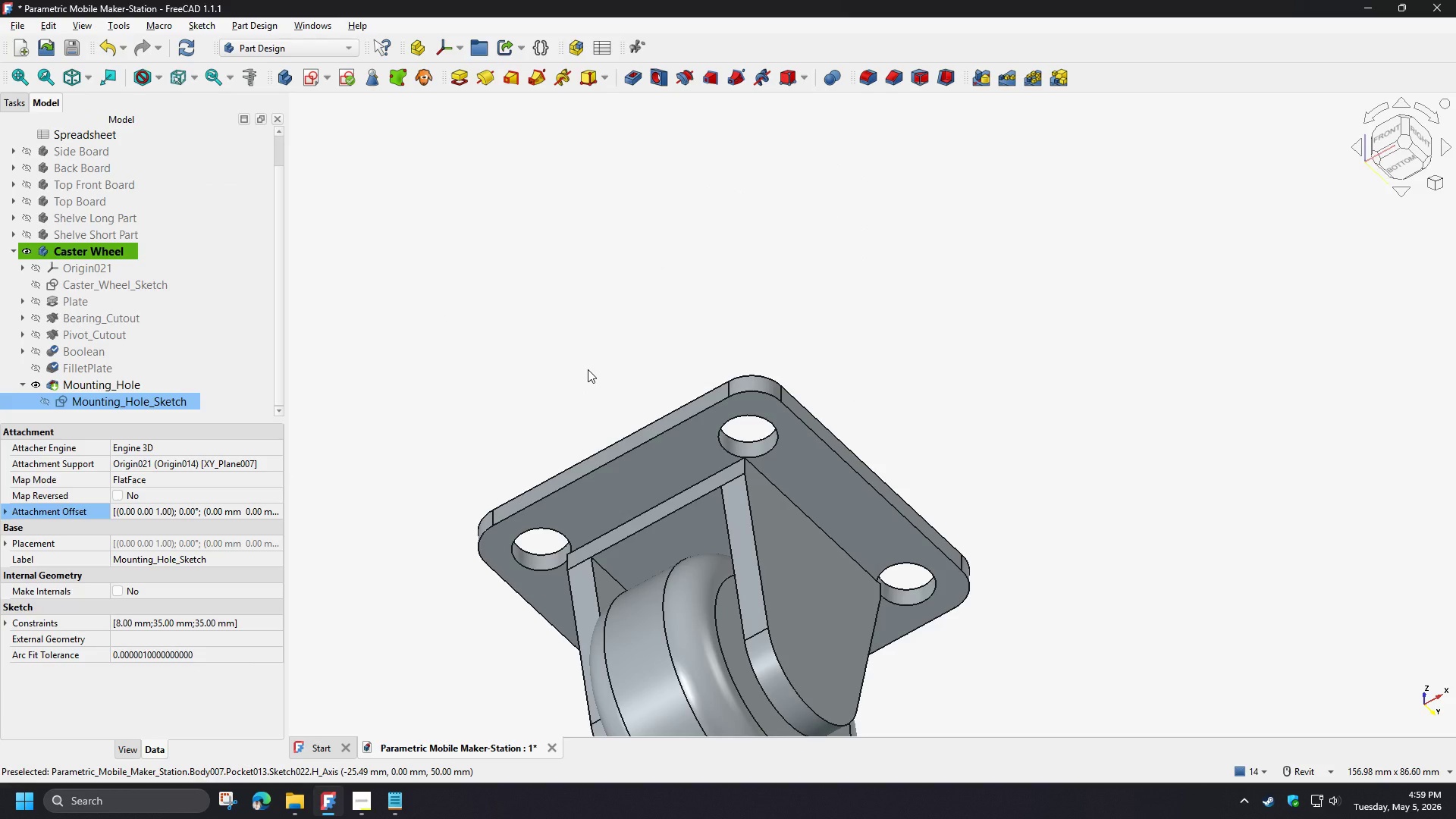 
hold_key(key=ShiftLeft, duration=28.31)
double_click([165, 402])
 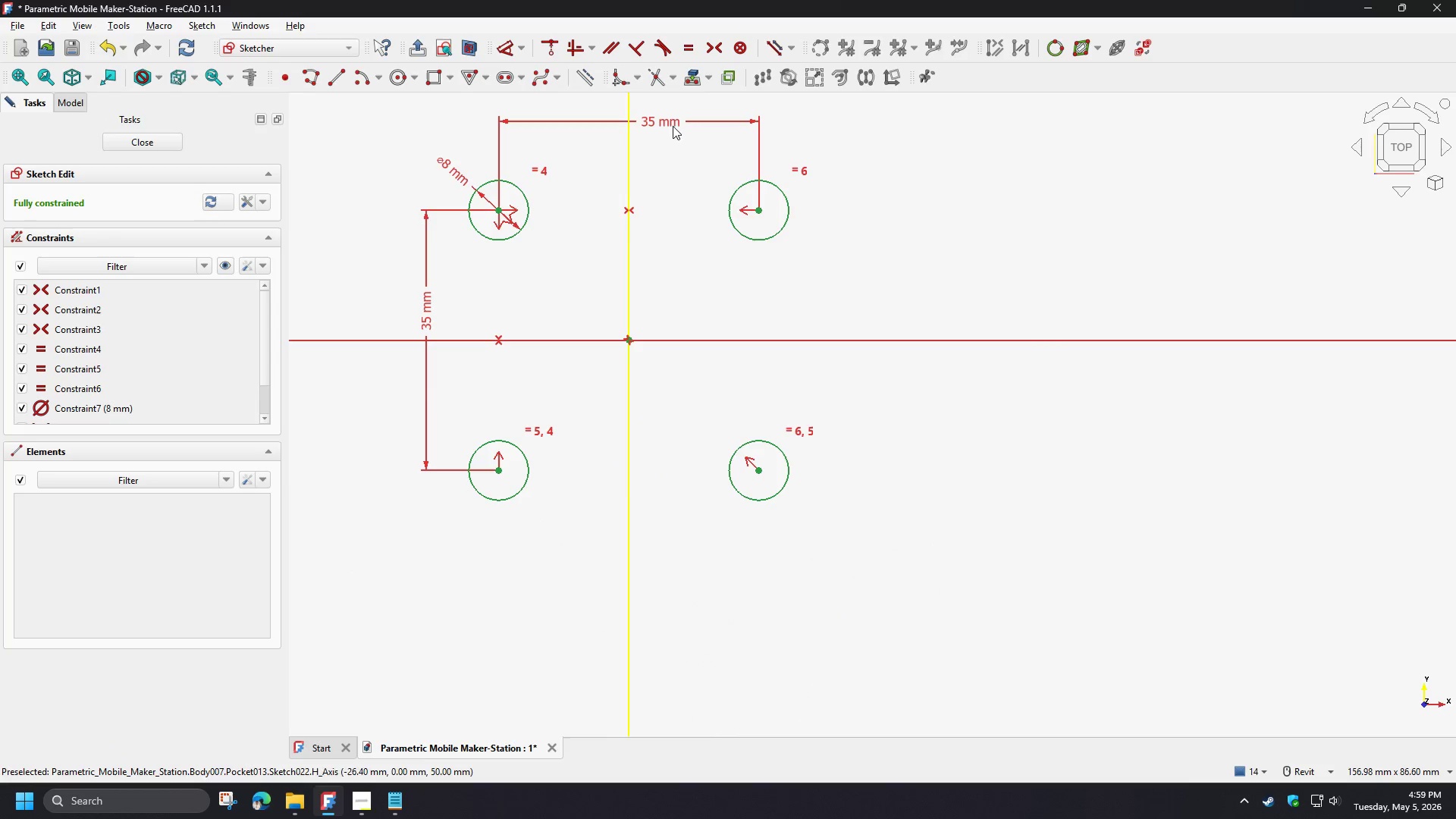 
double_click([669, 121])
 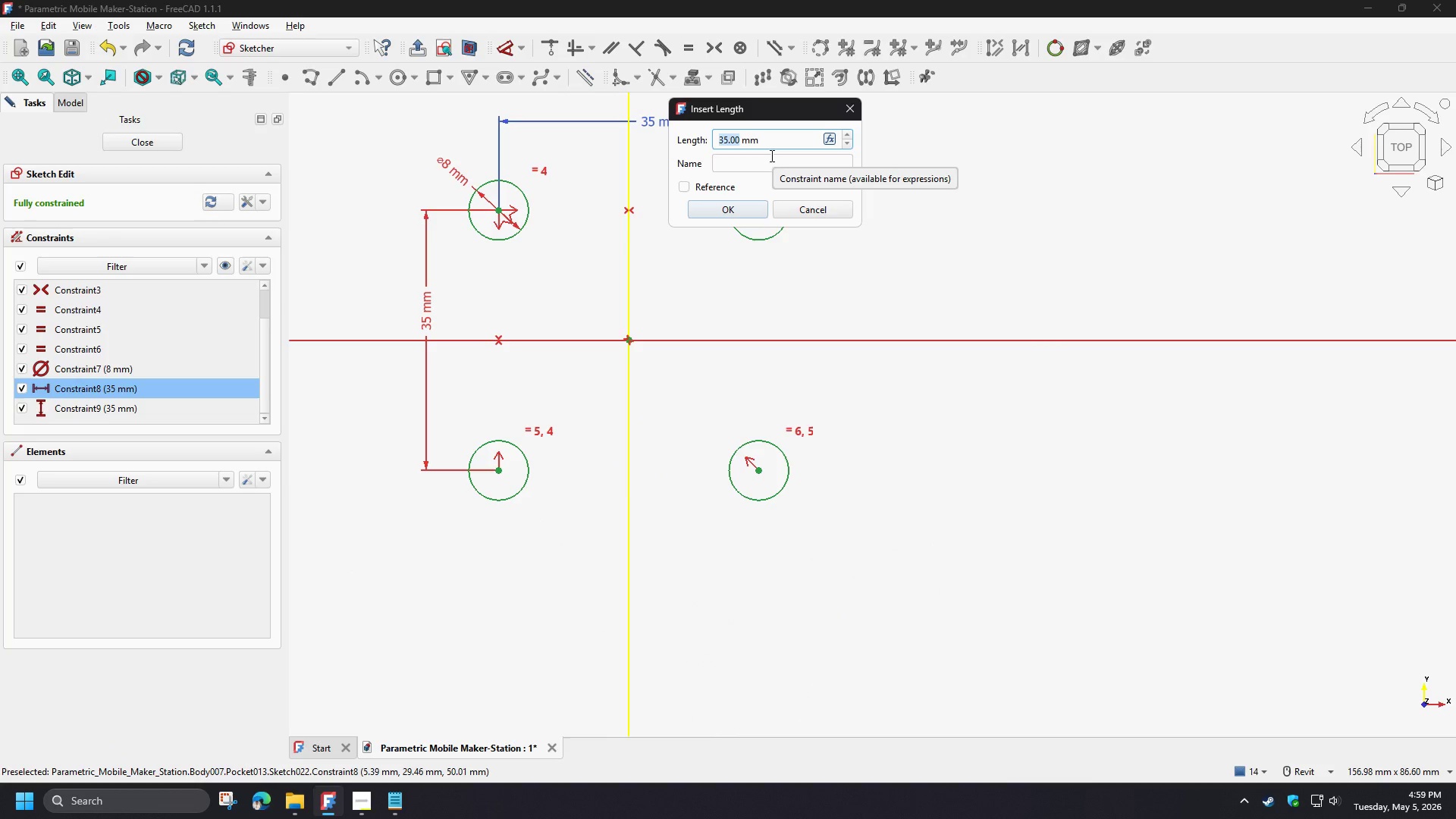 
key(Numpad4)
 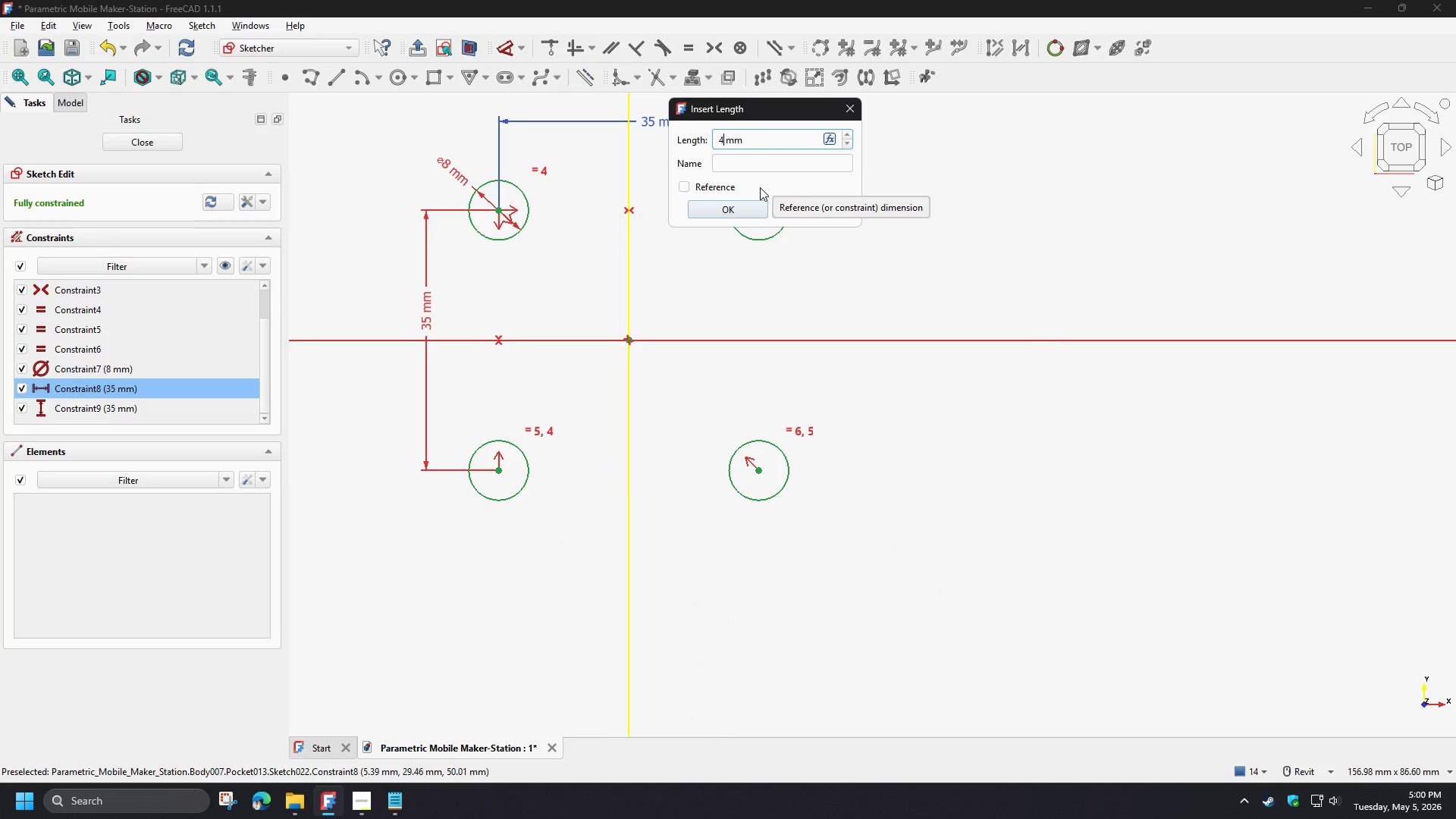 
key(Numpad0)
 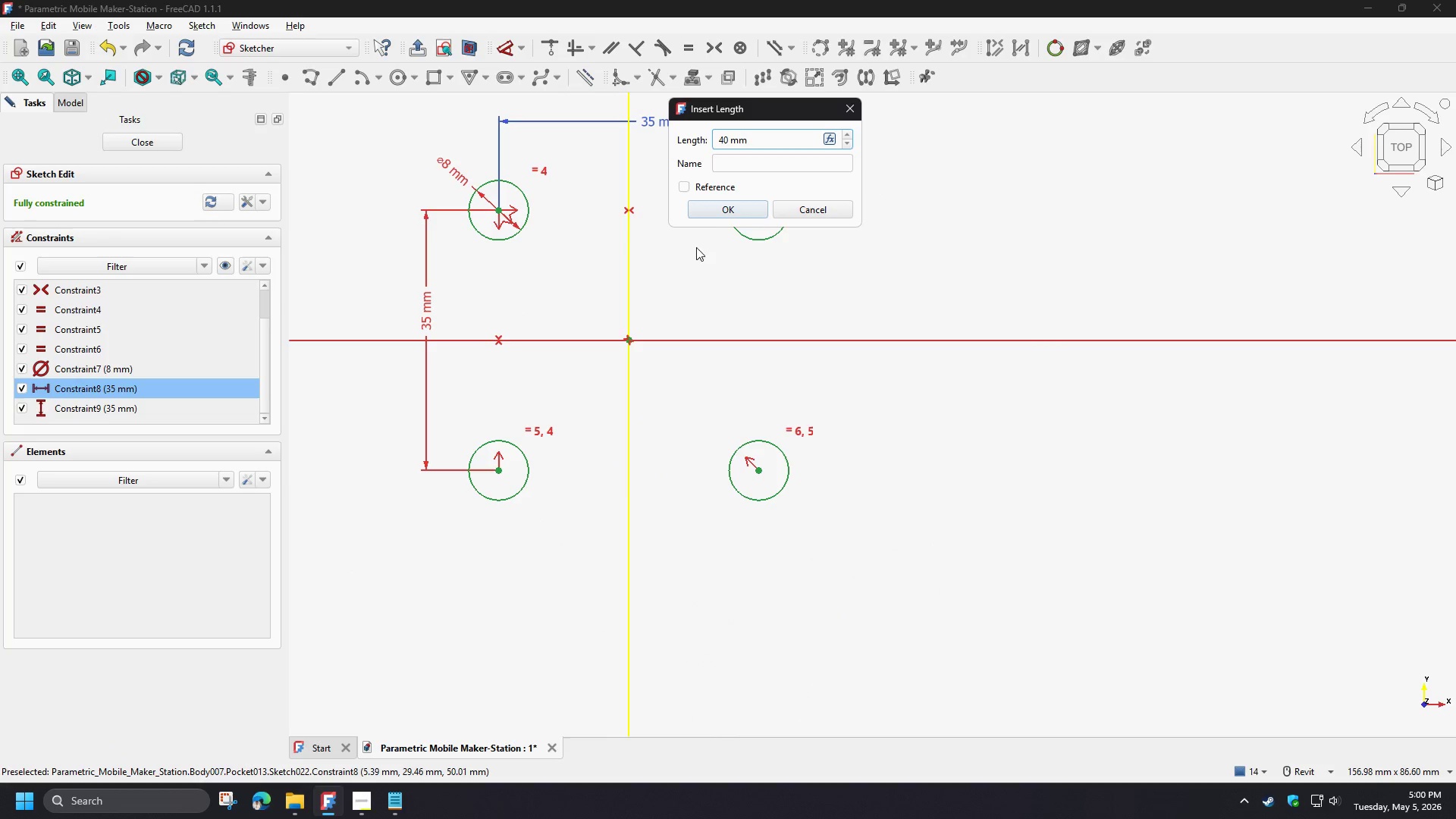 
left_click([714, 210])
 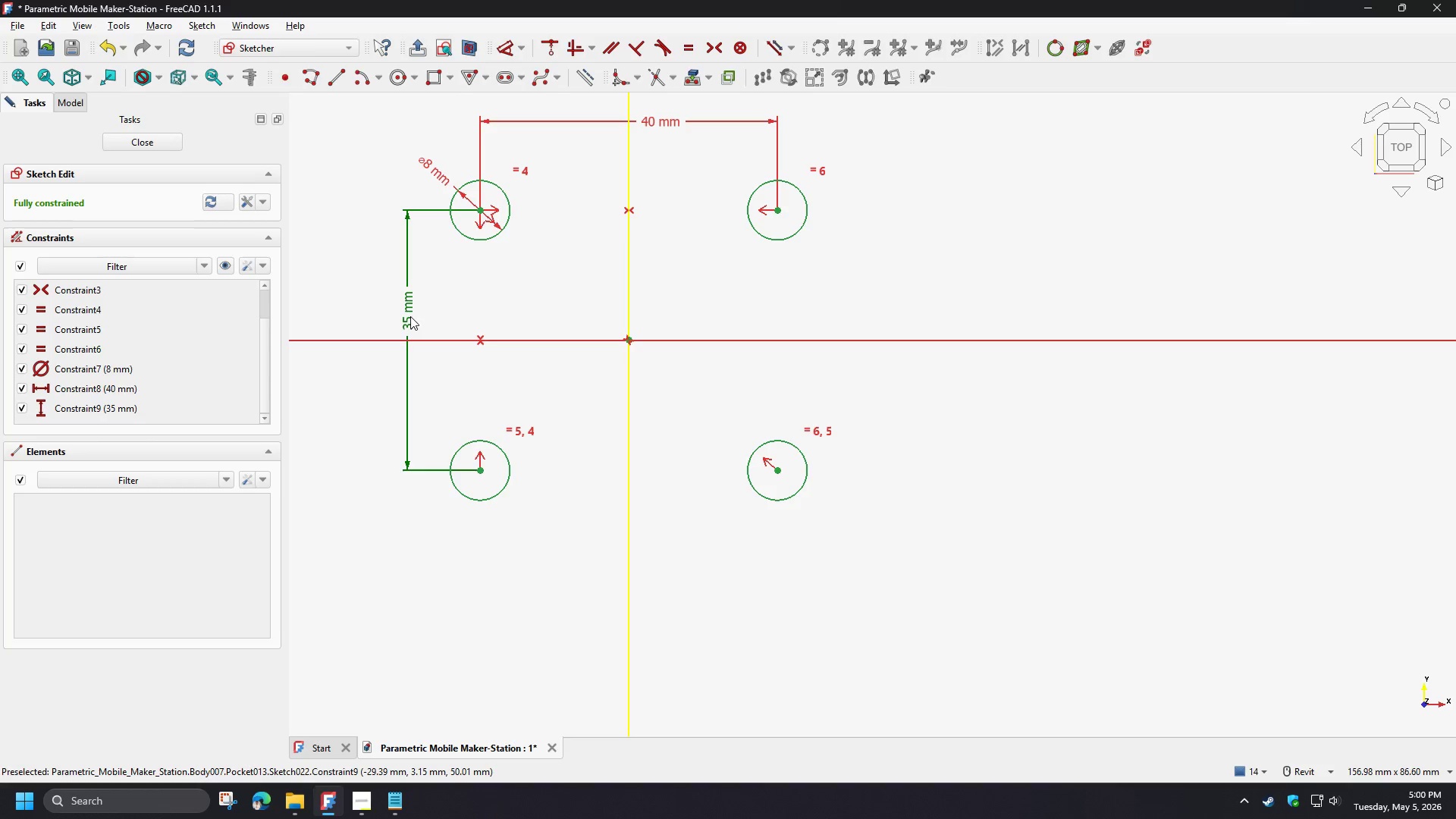 
double_click([410, 316])
 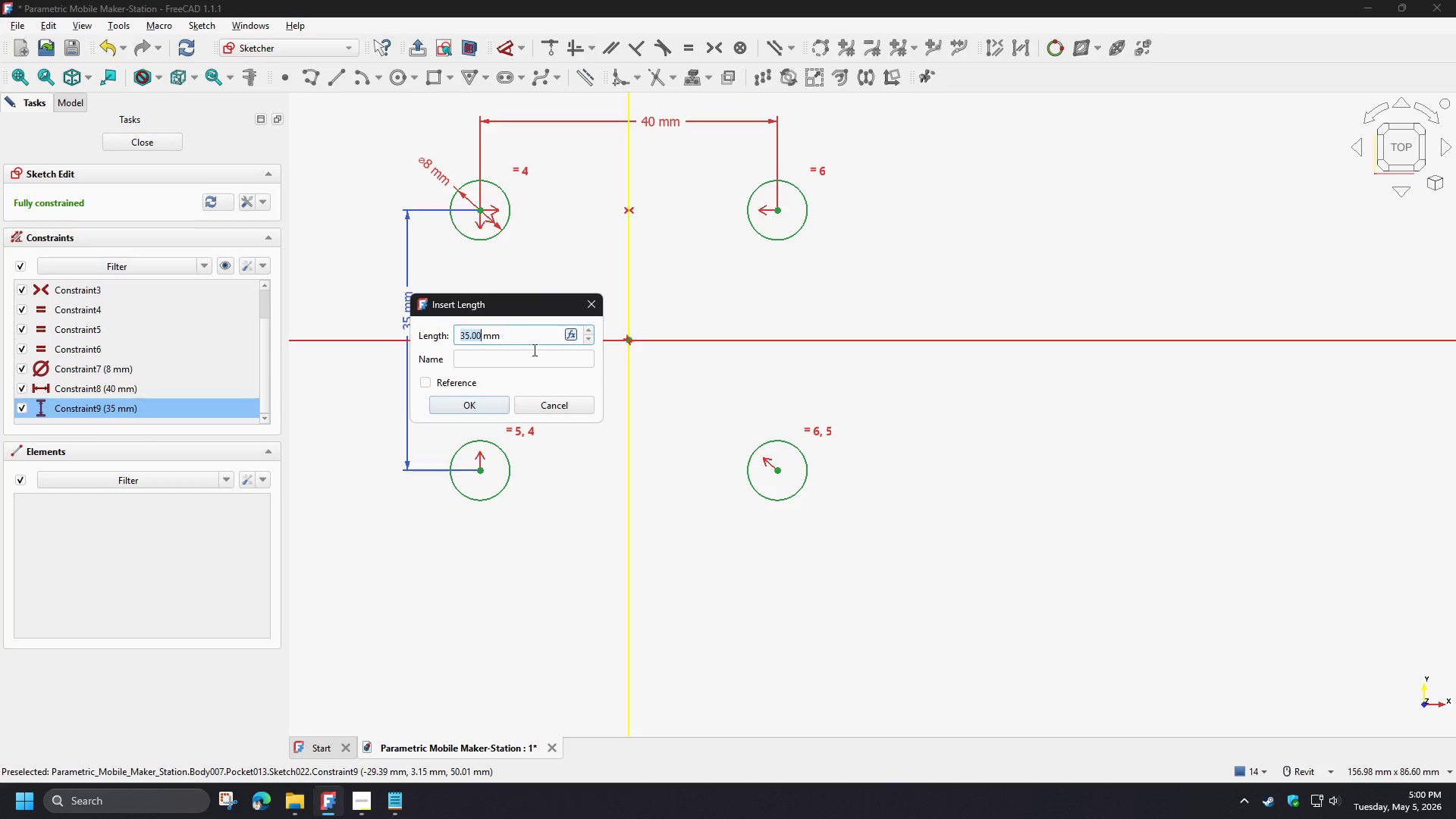 
key(Numpad4)
 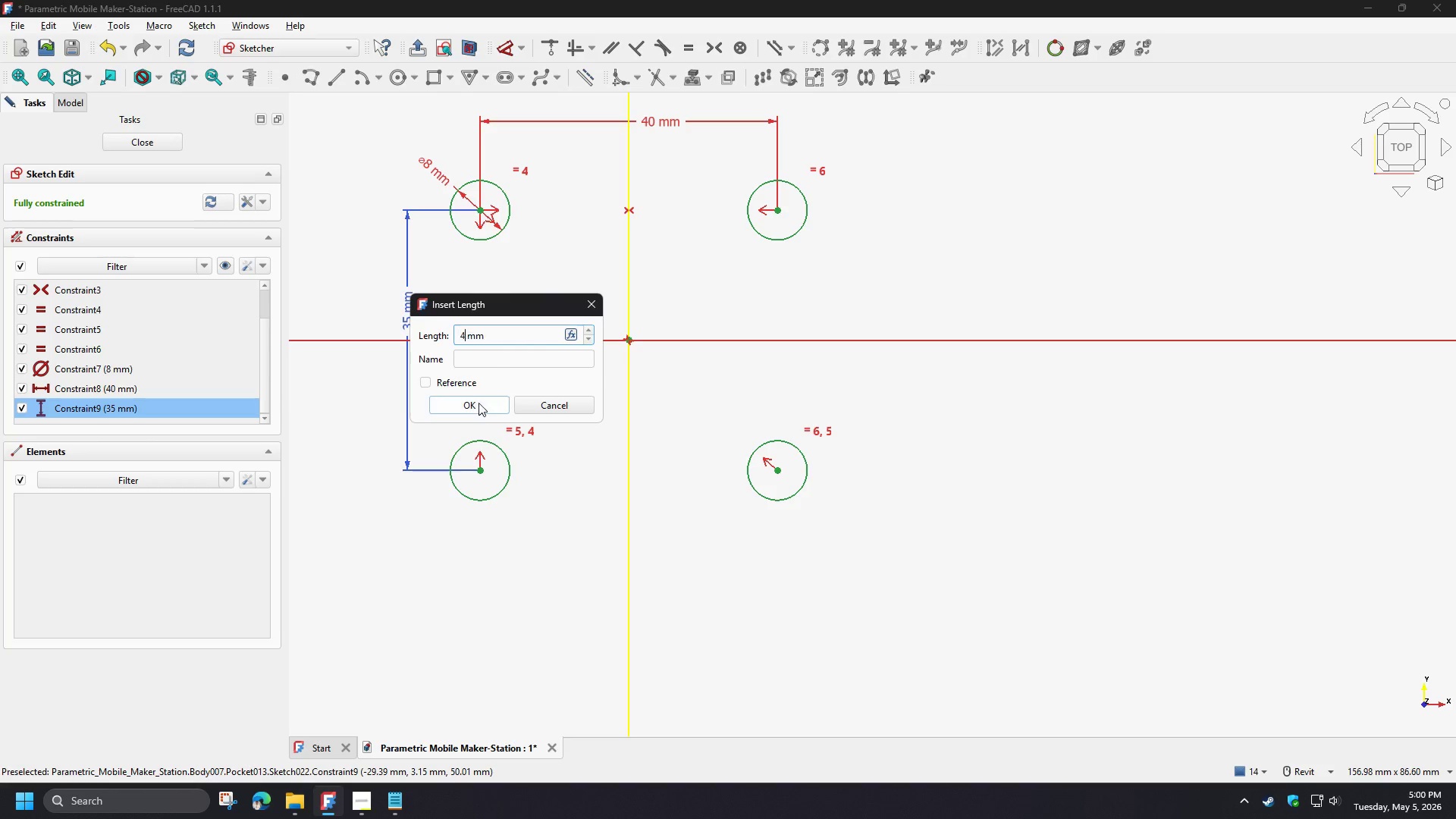 
key(Numpad0)
 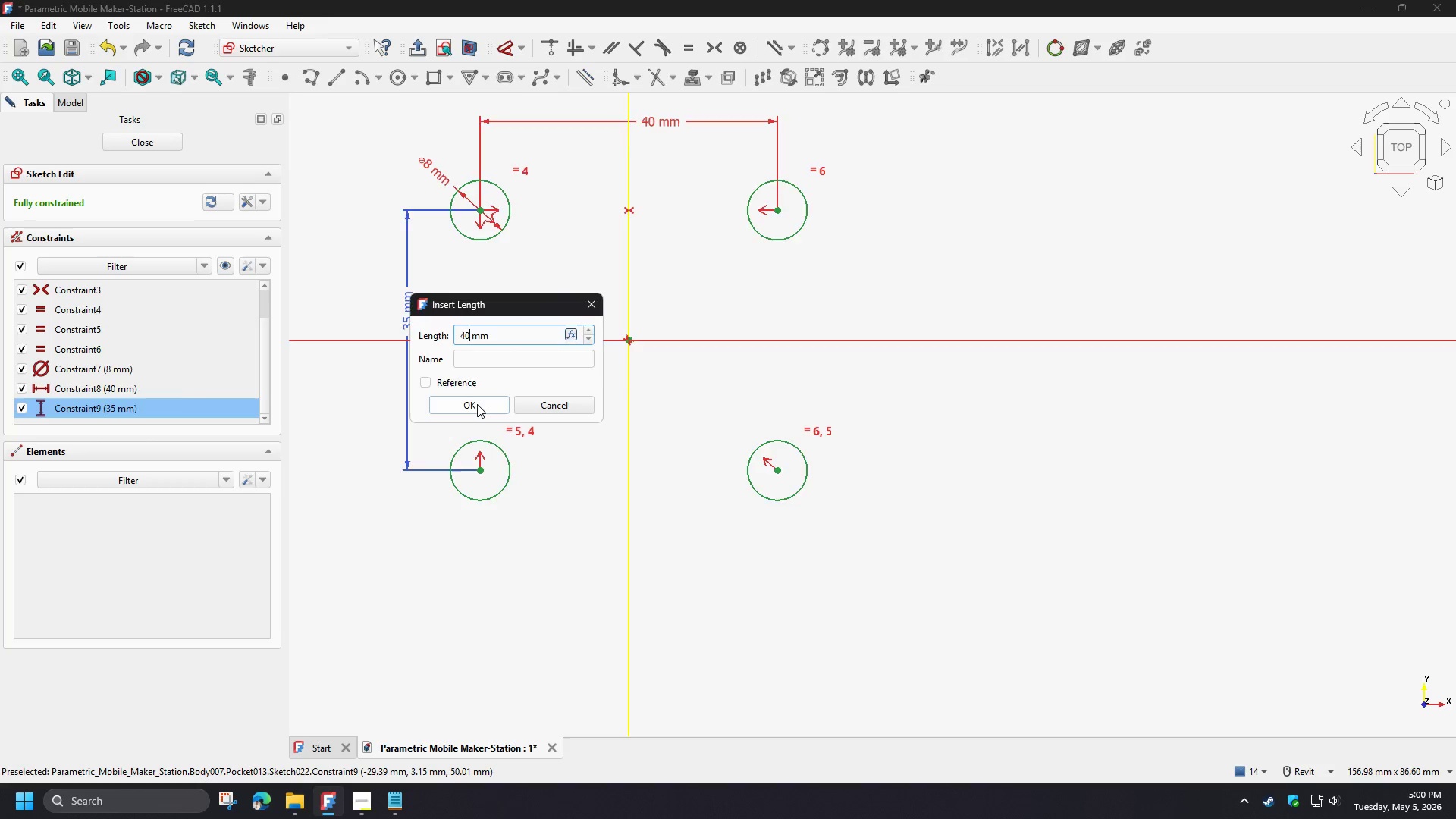 
left_click([477, 404])
 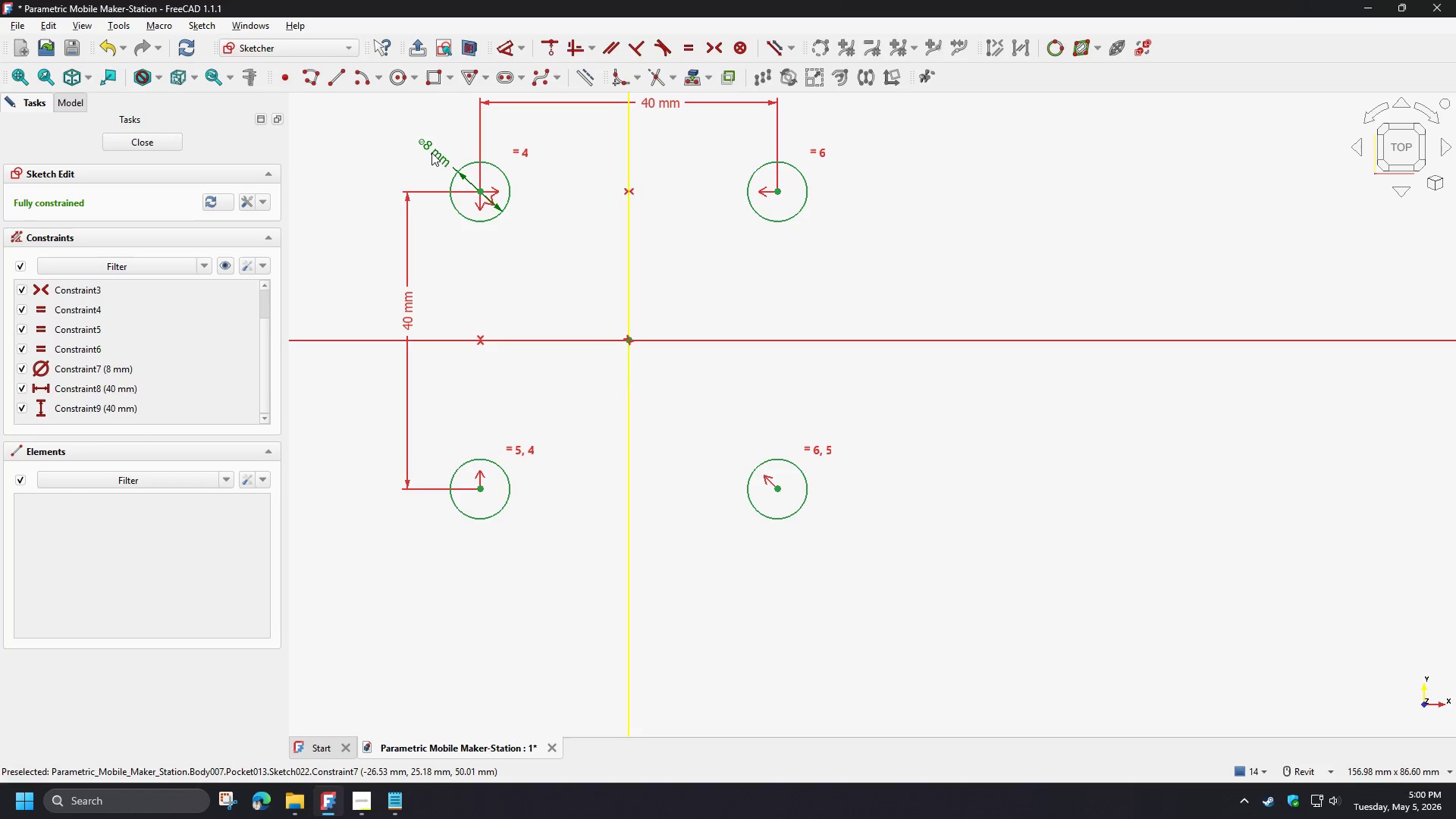 
double_click([431, 152])
 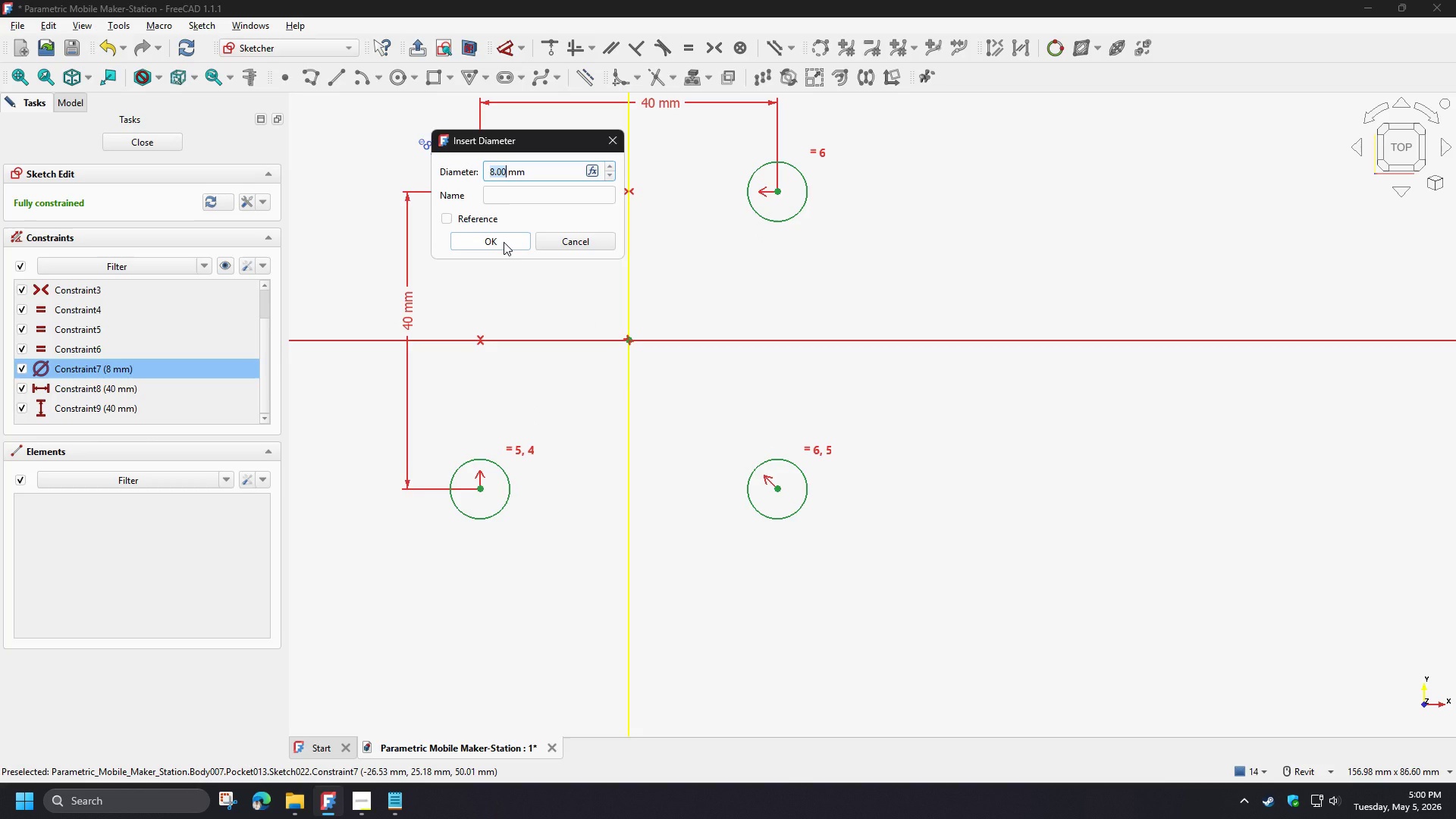 
key(Numpad6)
 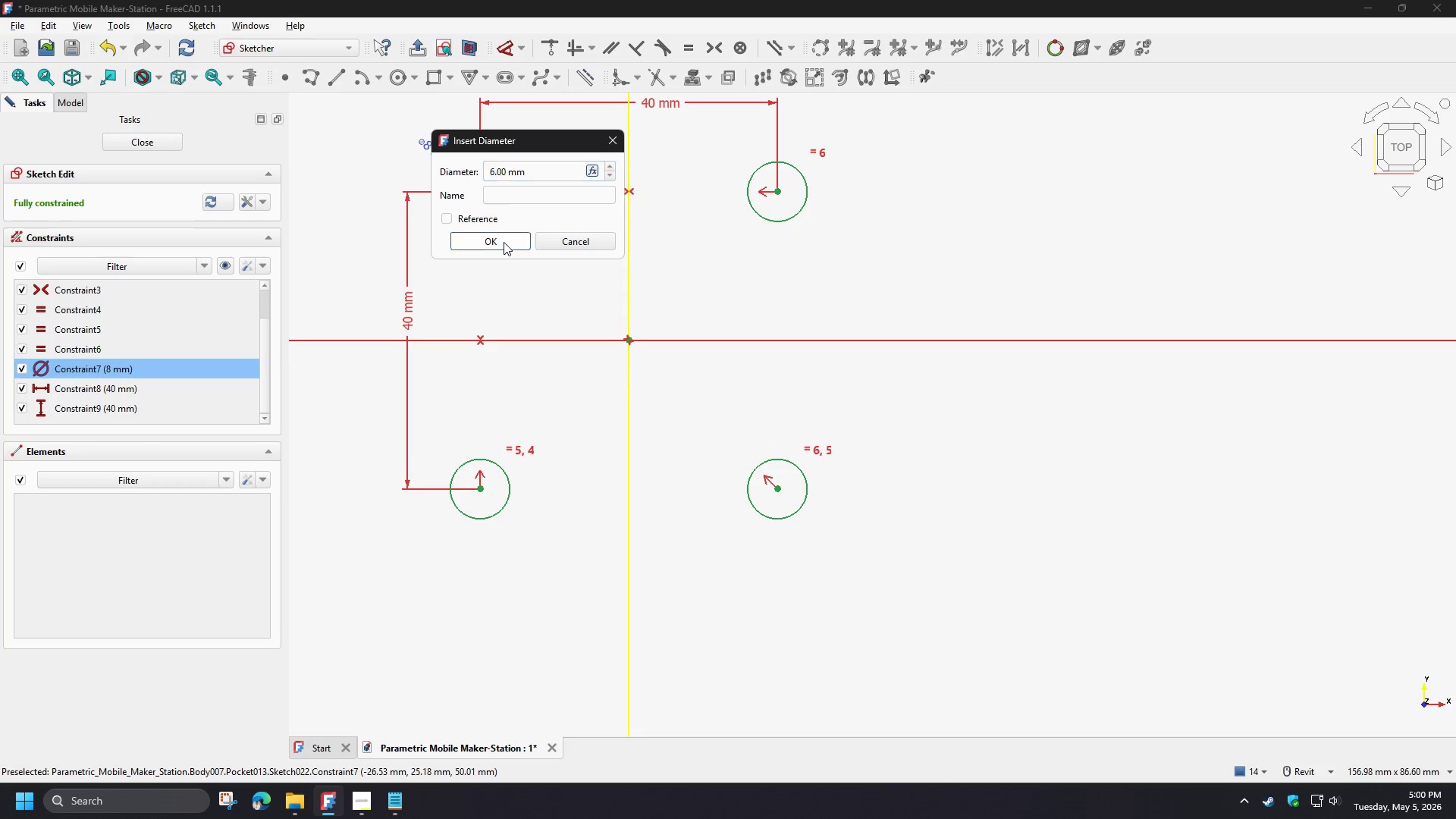 
left_click([504, 242])
 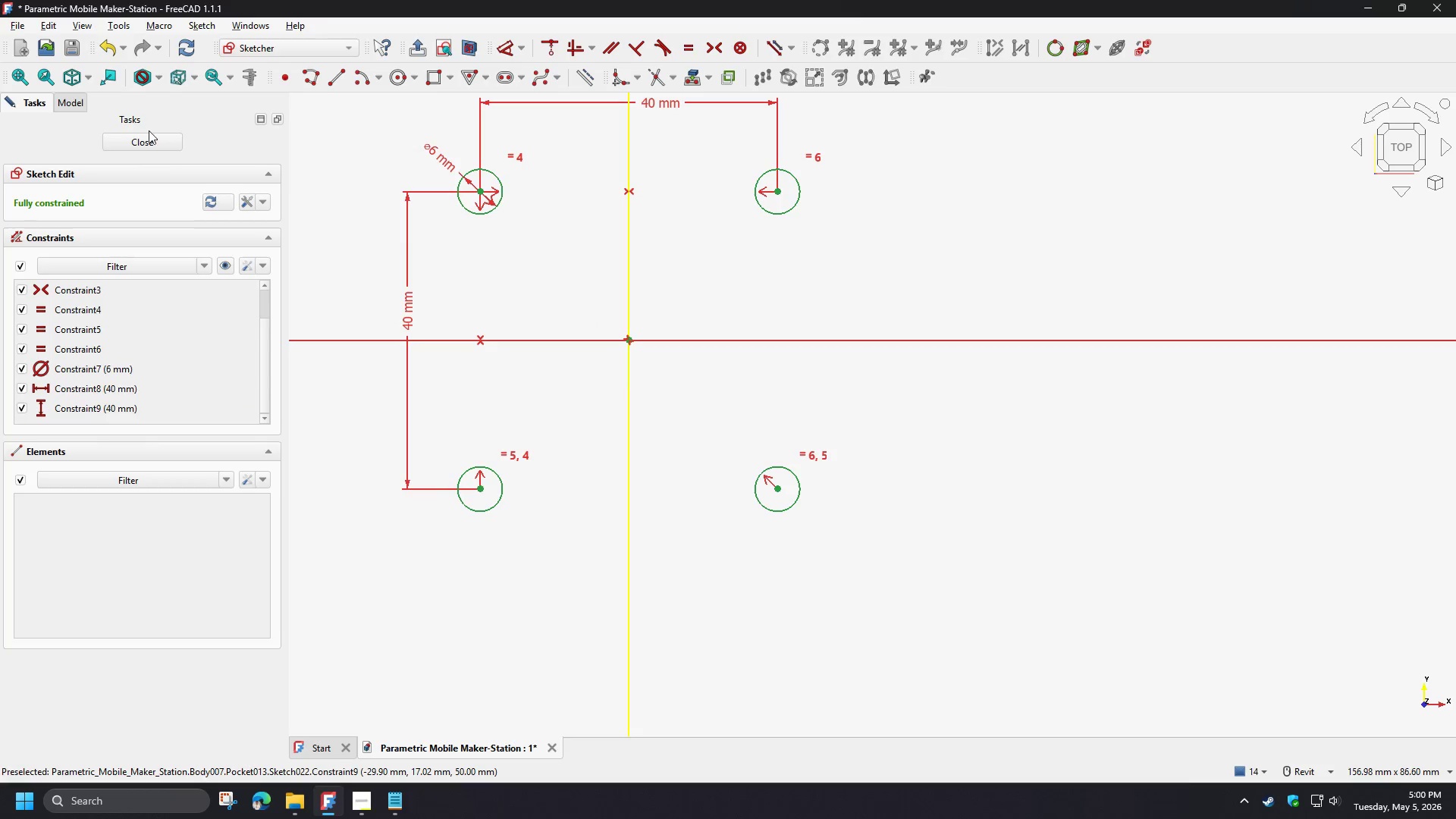 
left_click([143, 143])
 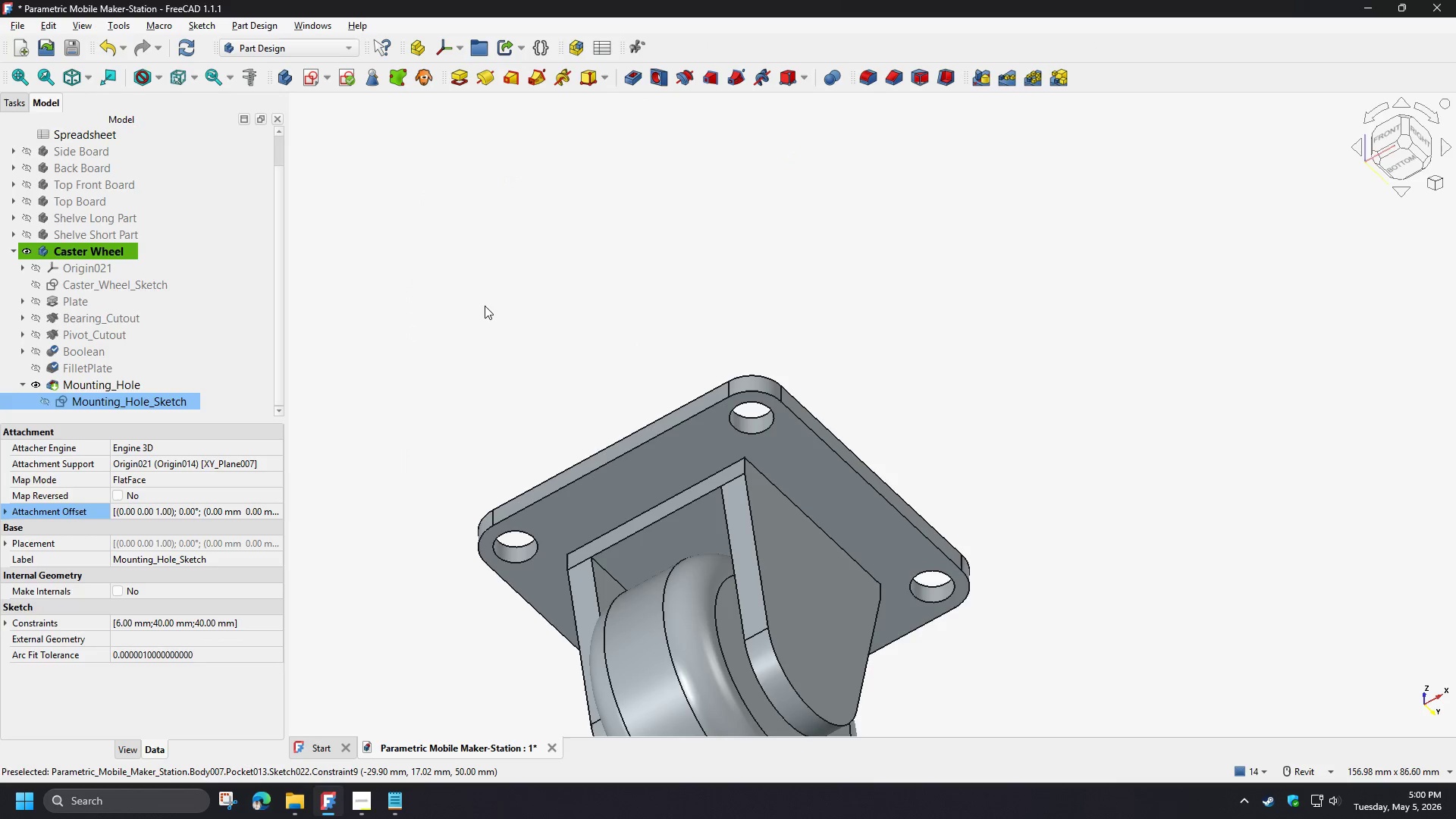 
hold_key(key=ShiftLeft, duration=0.94)
 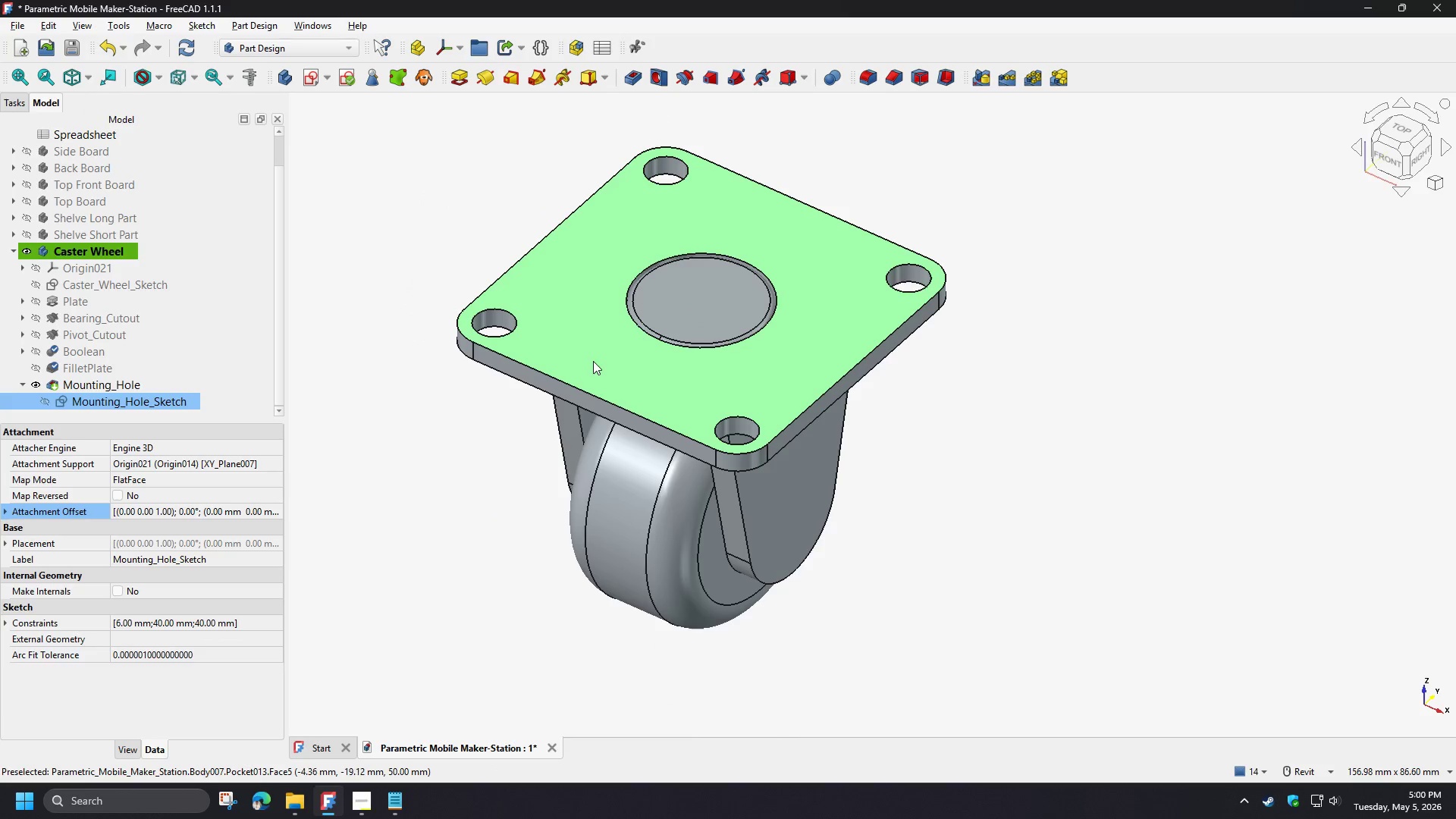 
hold_key(key=ShiftLeft, duration=1.52)
 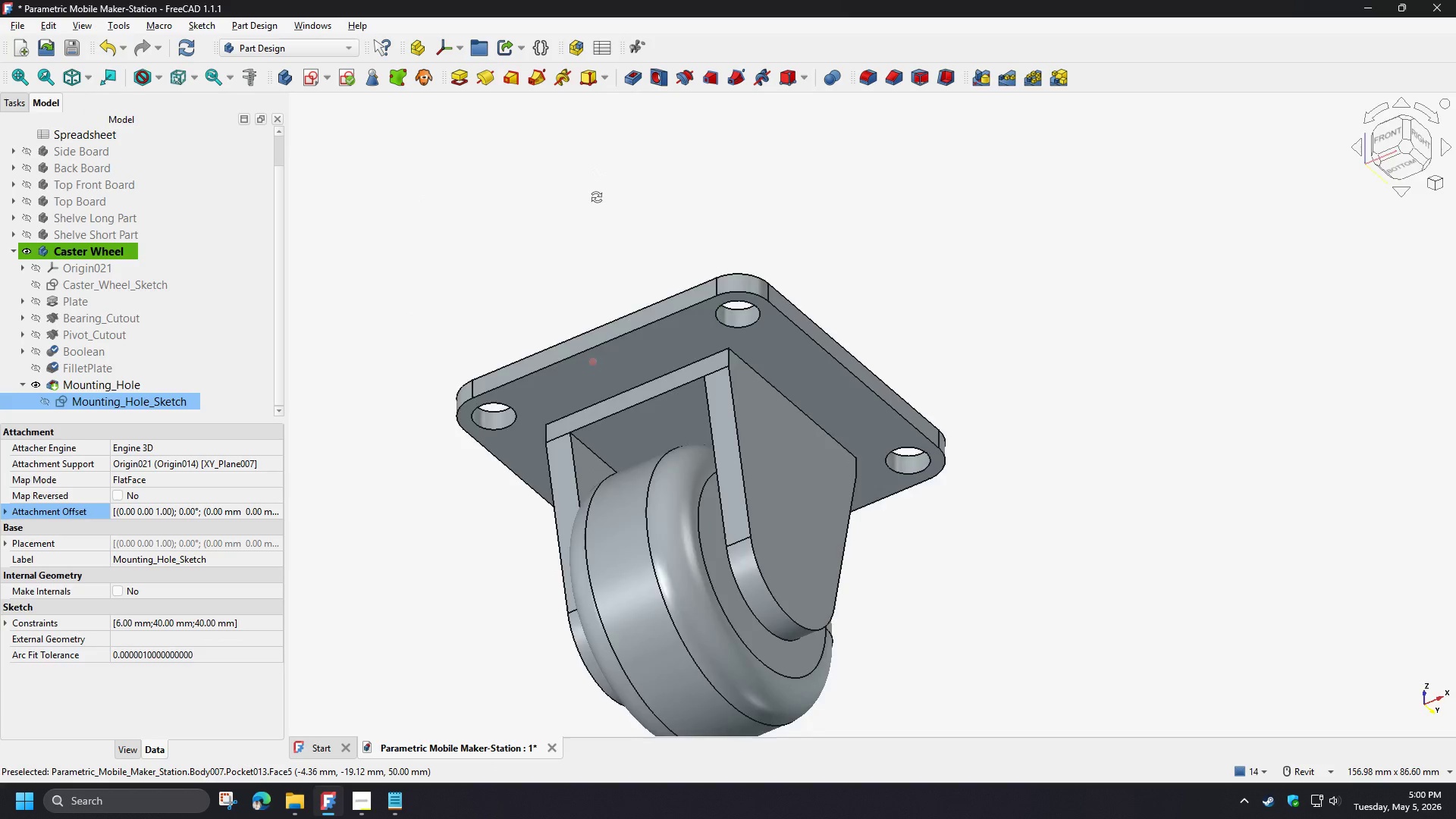 
key(Shift+ShiftLeft)
 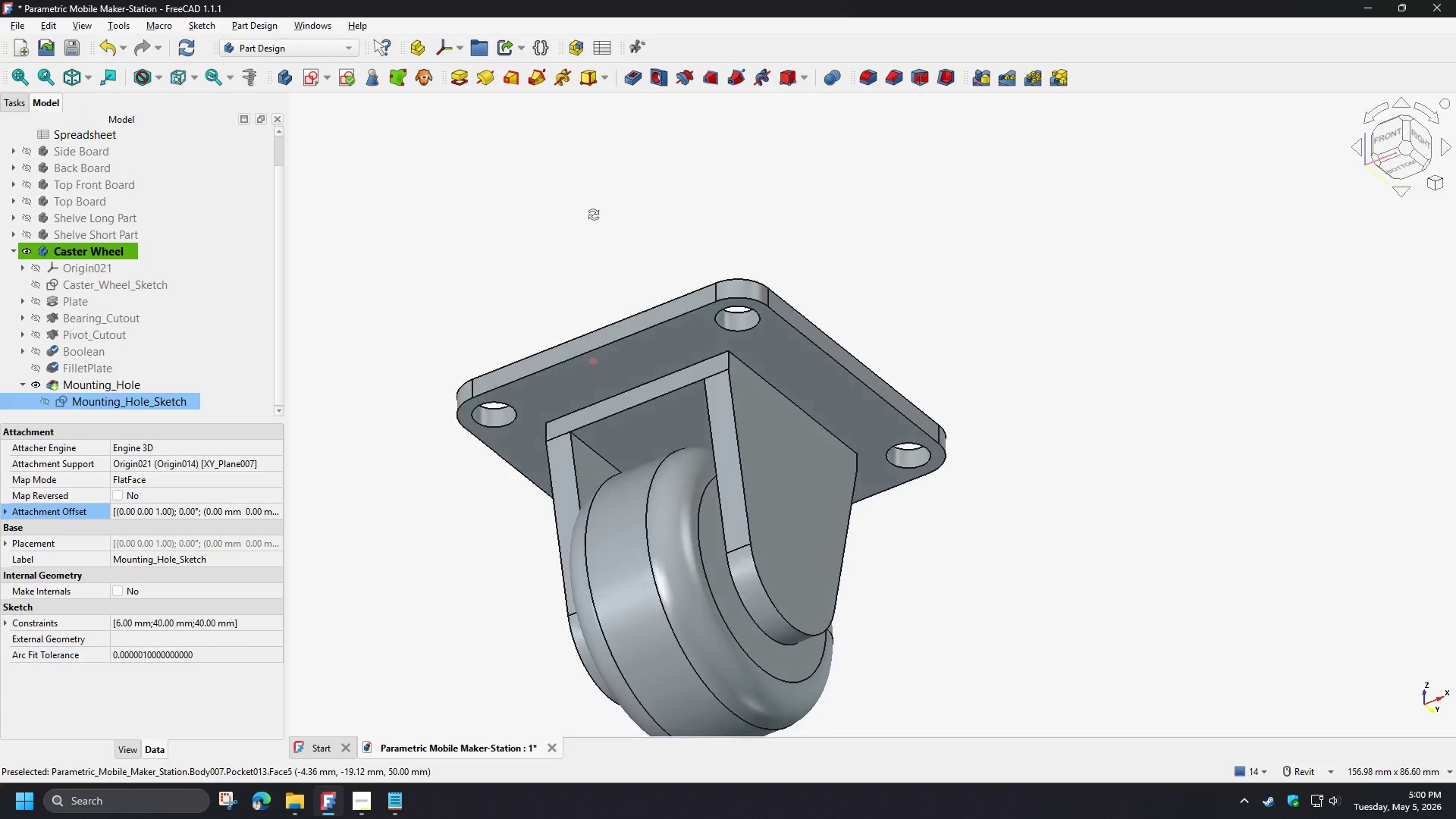 
key(Shift+ShiftLeft)
 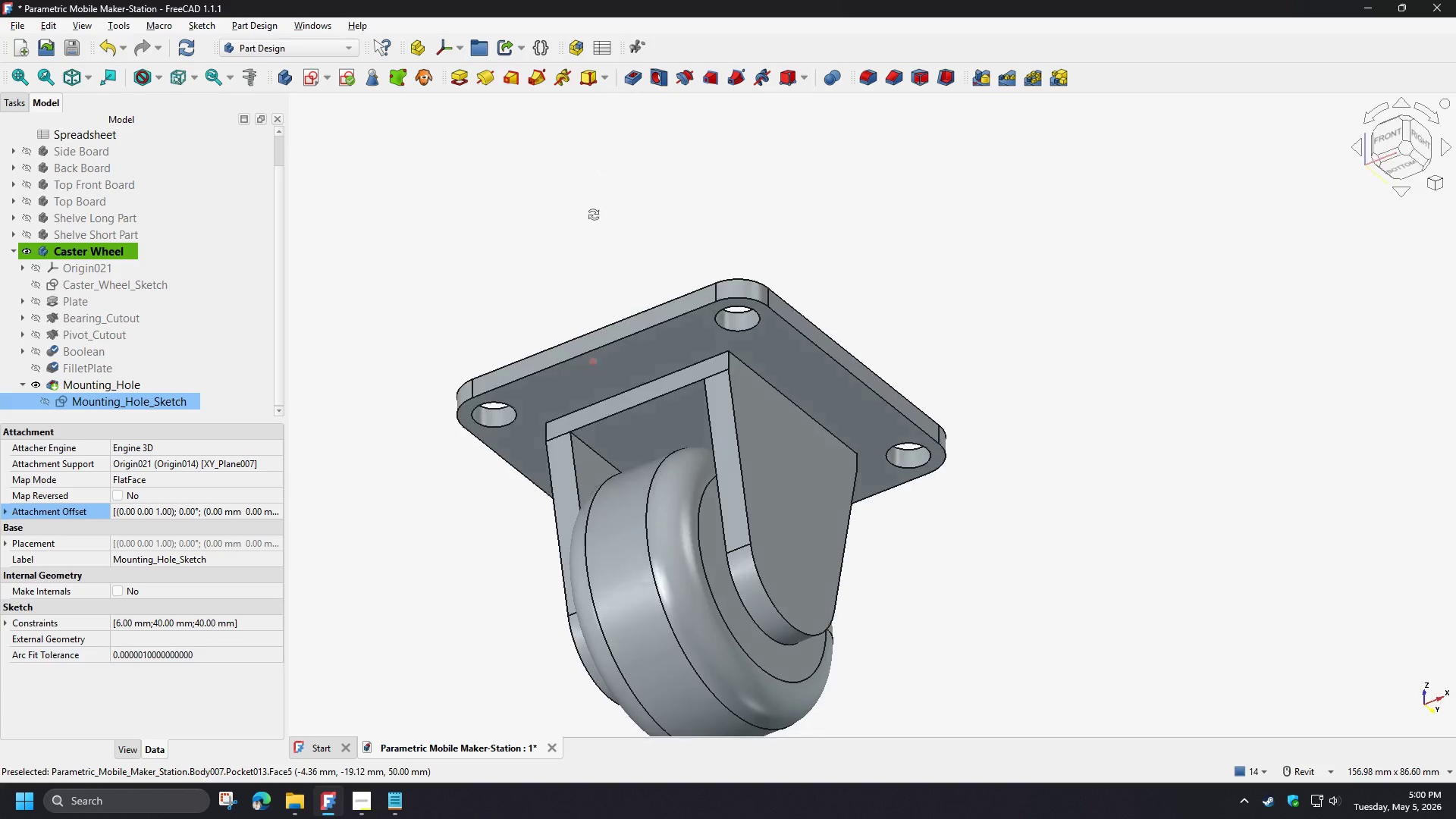 
key(Shift+ShiftLeft)
 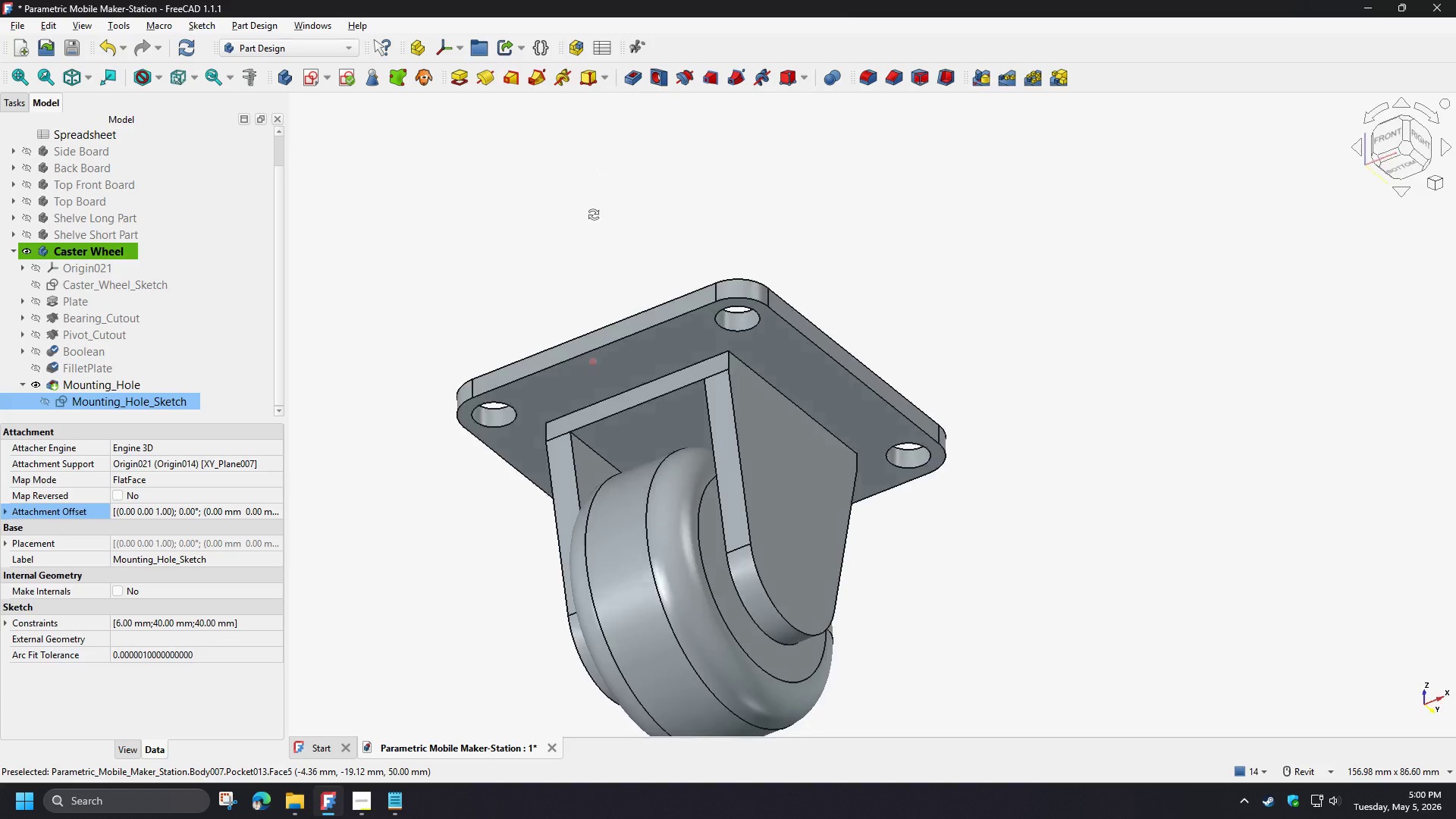 
key(Shift+ShiftLeft)
 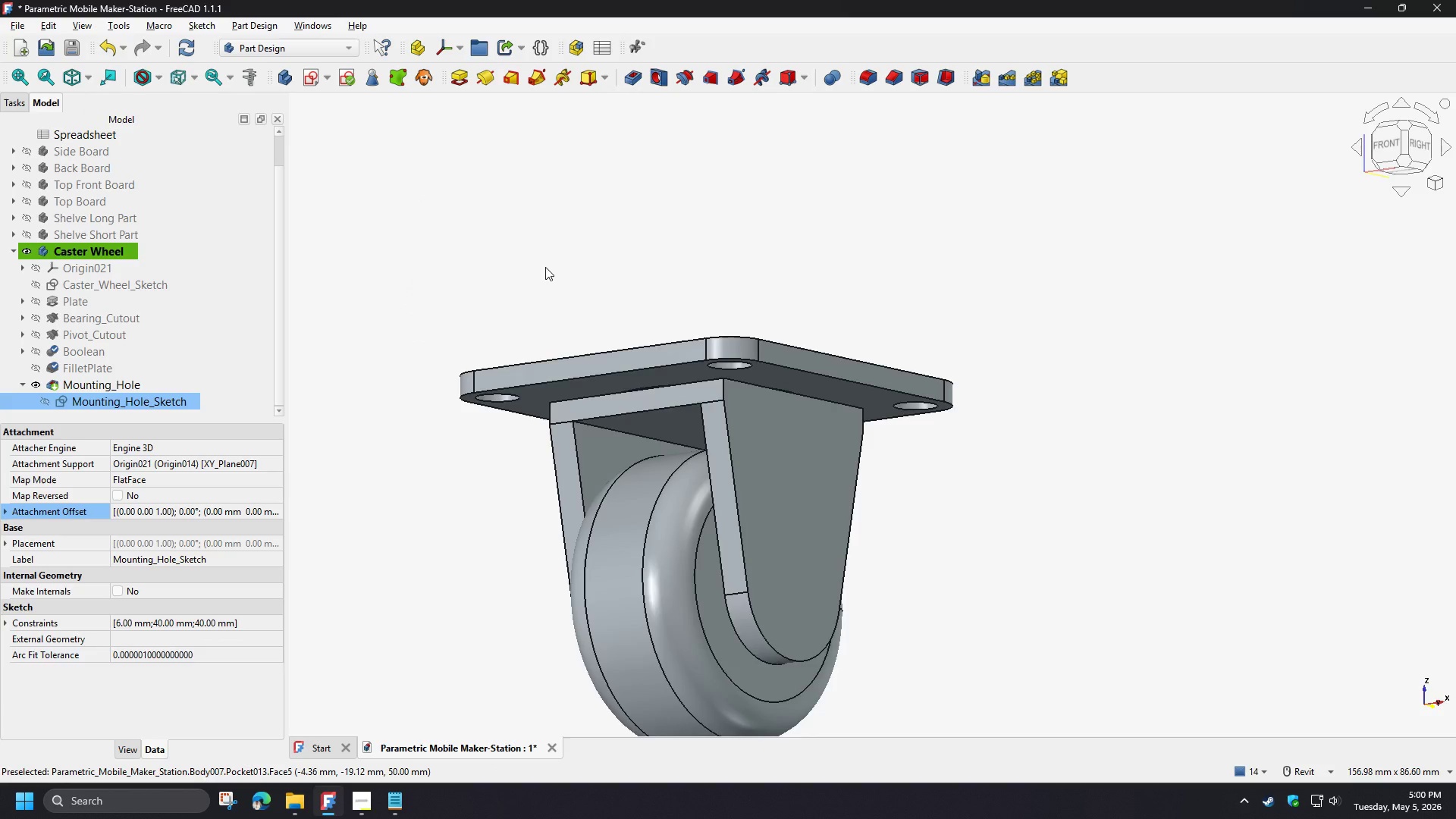 
hold_key(key=ShiftLeft, duration=0.5)
 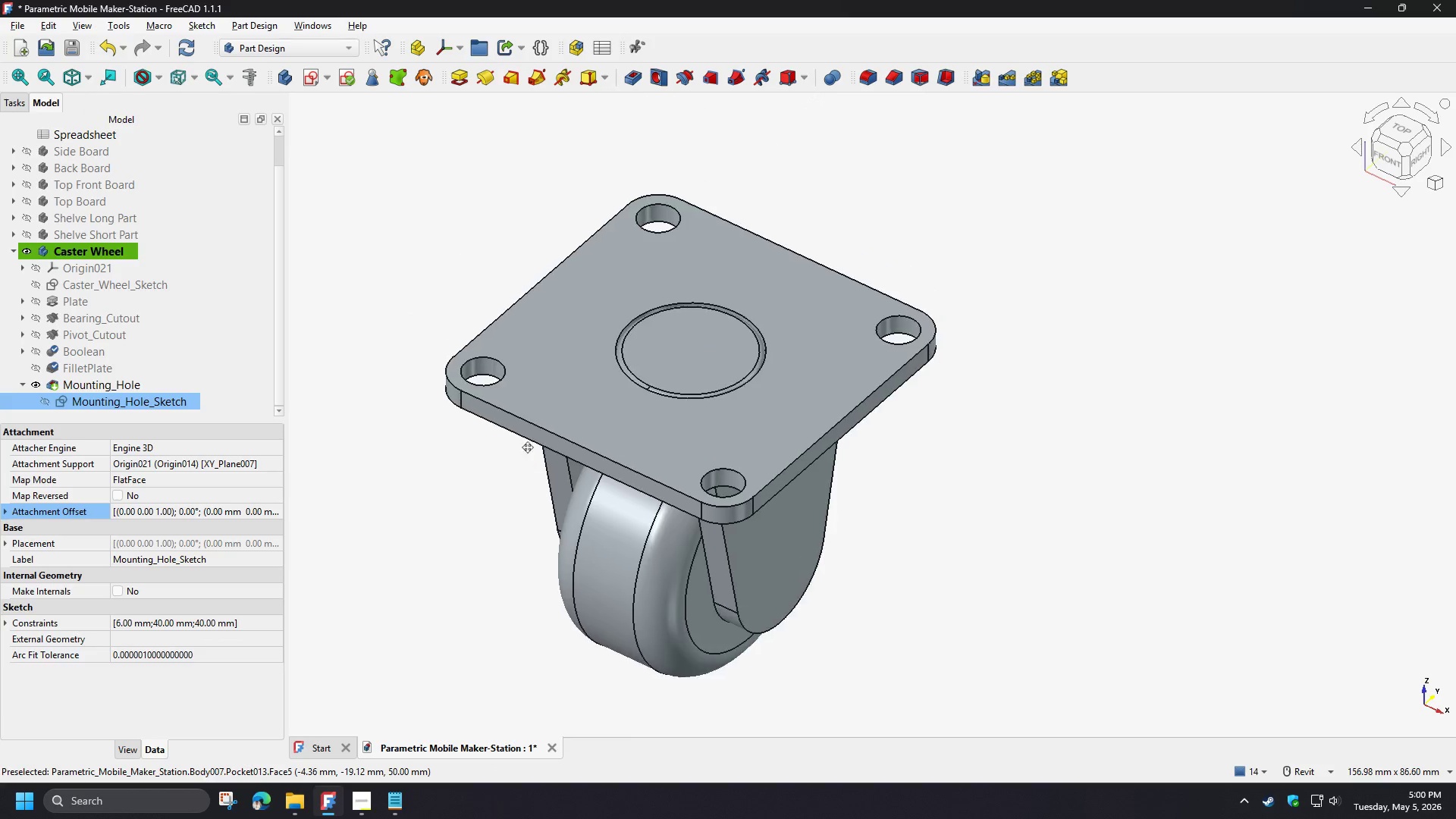 
scroll: coordinate [499, 390], scroll_direction: up, amount: 2.0
 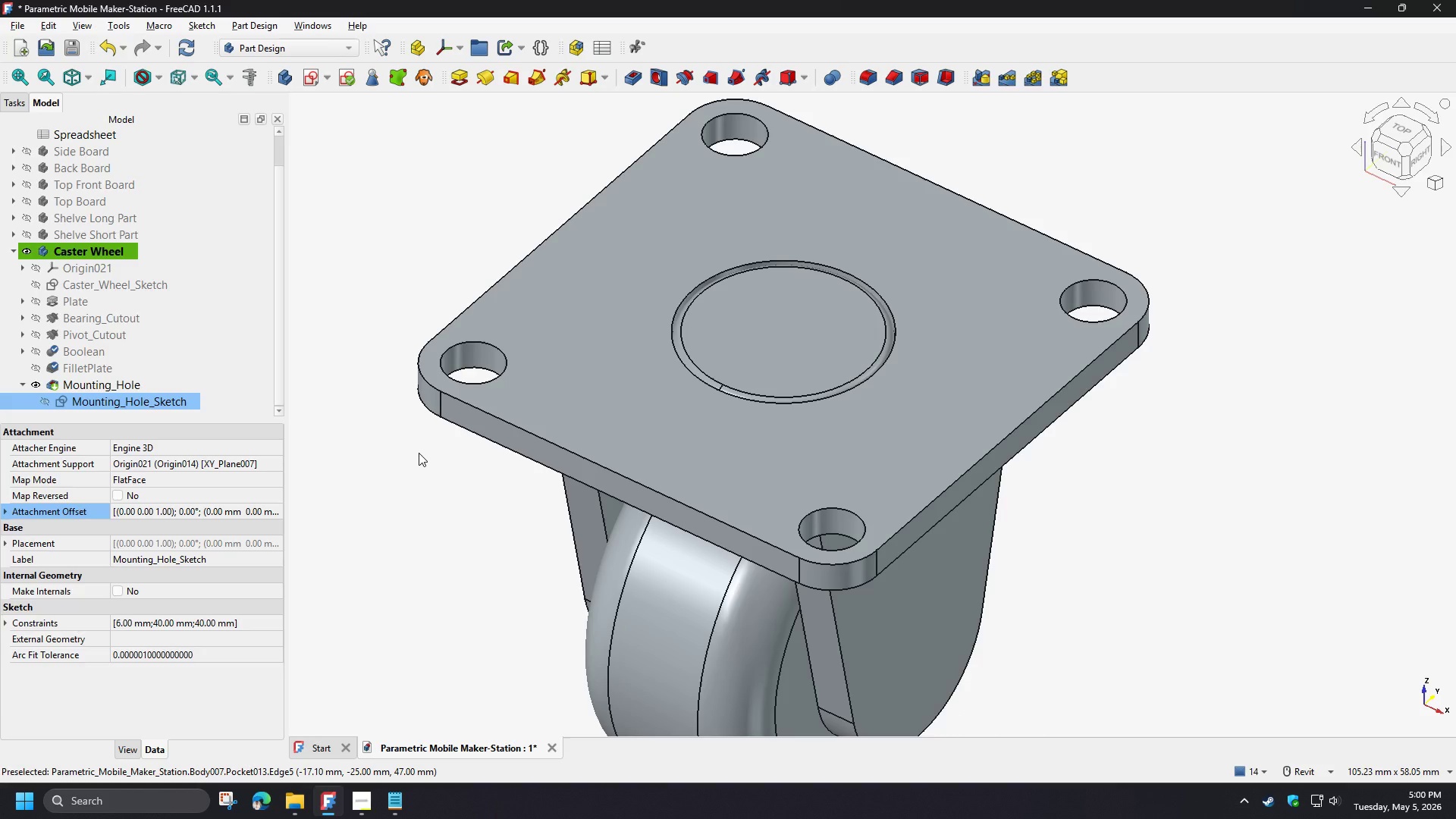 
wait(7.0)
 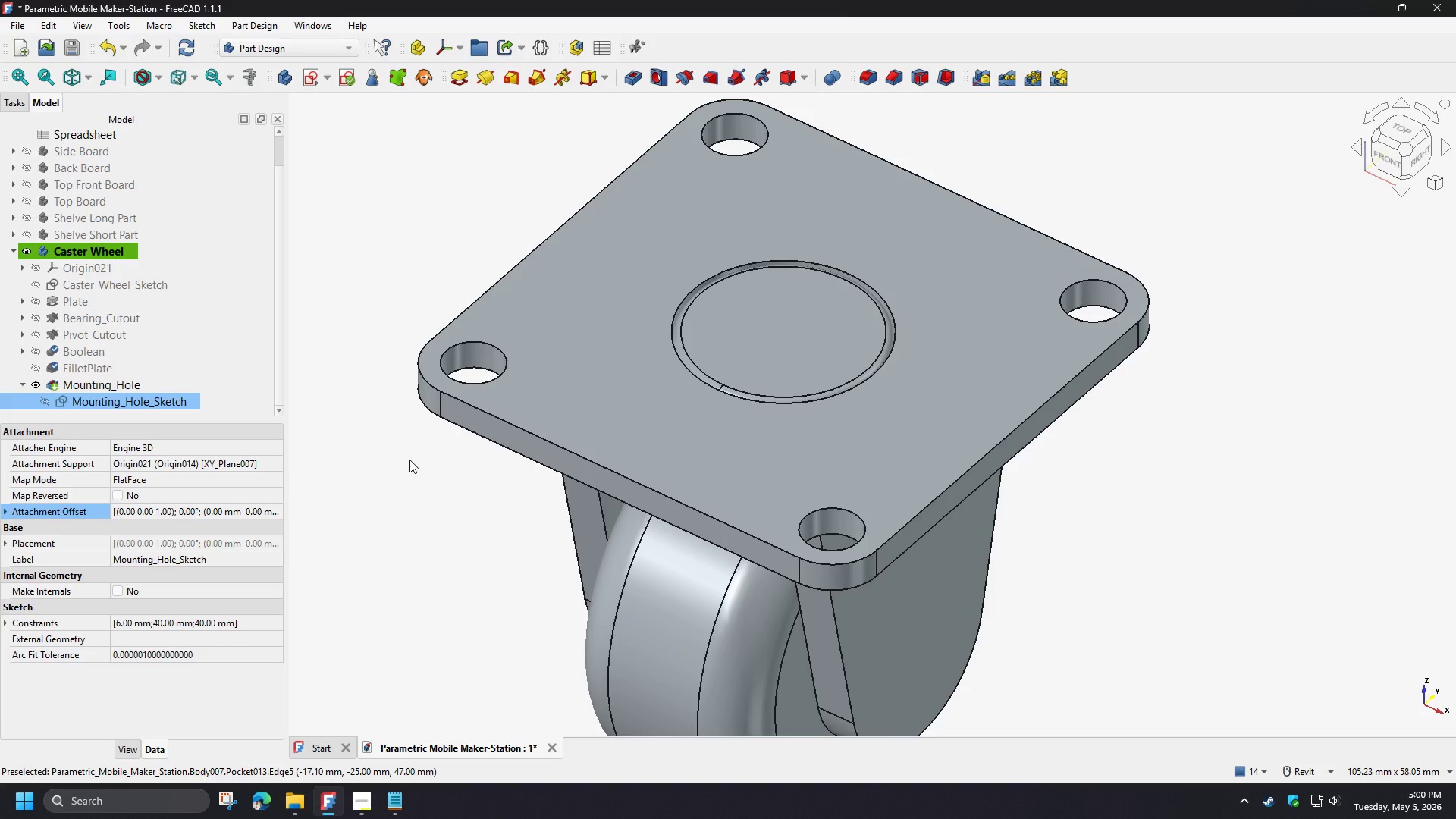 
scroll: coordinate [463, 354], scroll_direction: up, amount: 3.0
 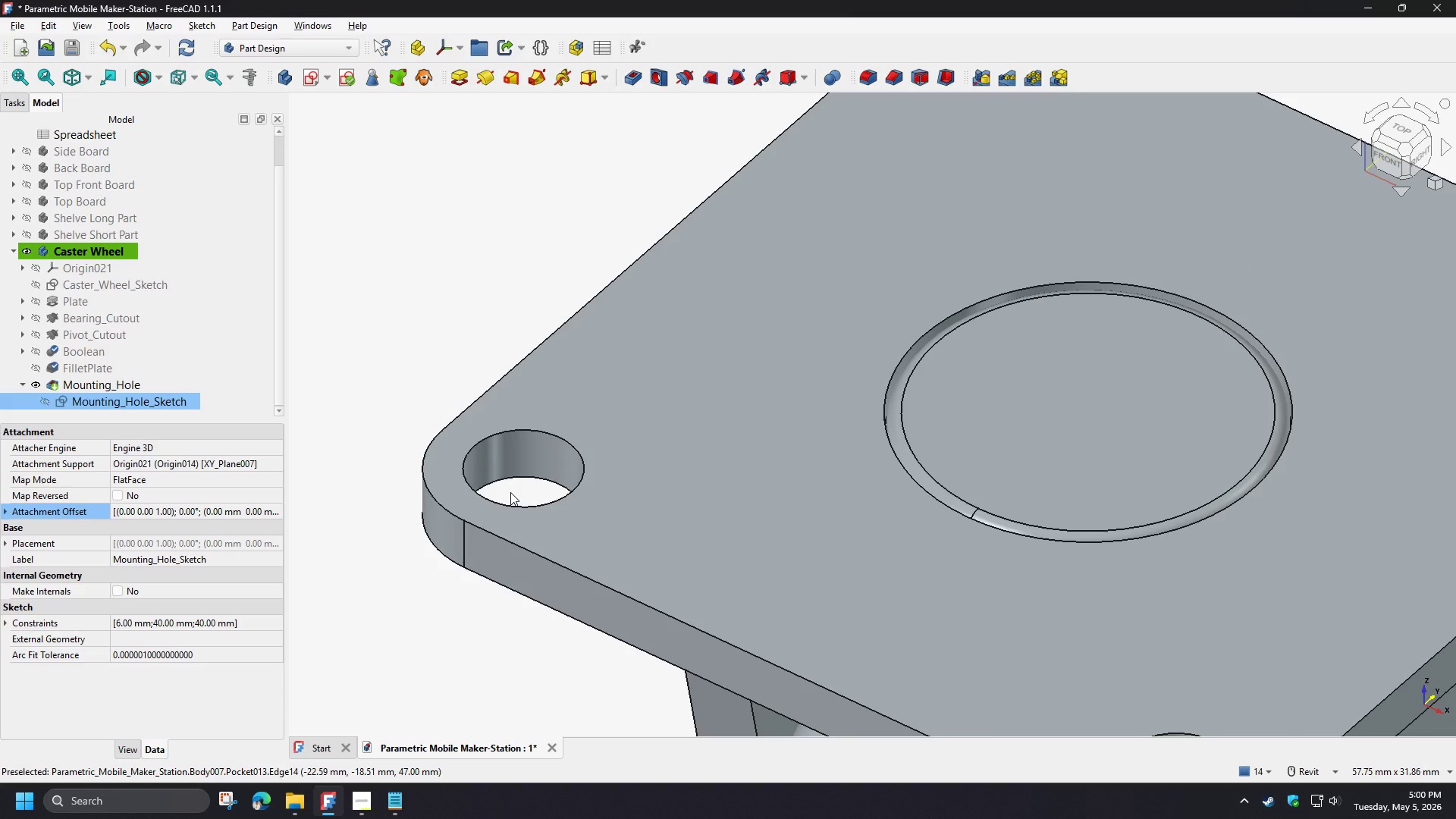 
wait(12.84)
 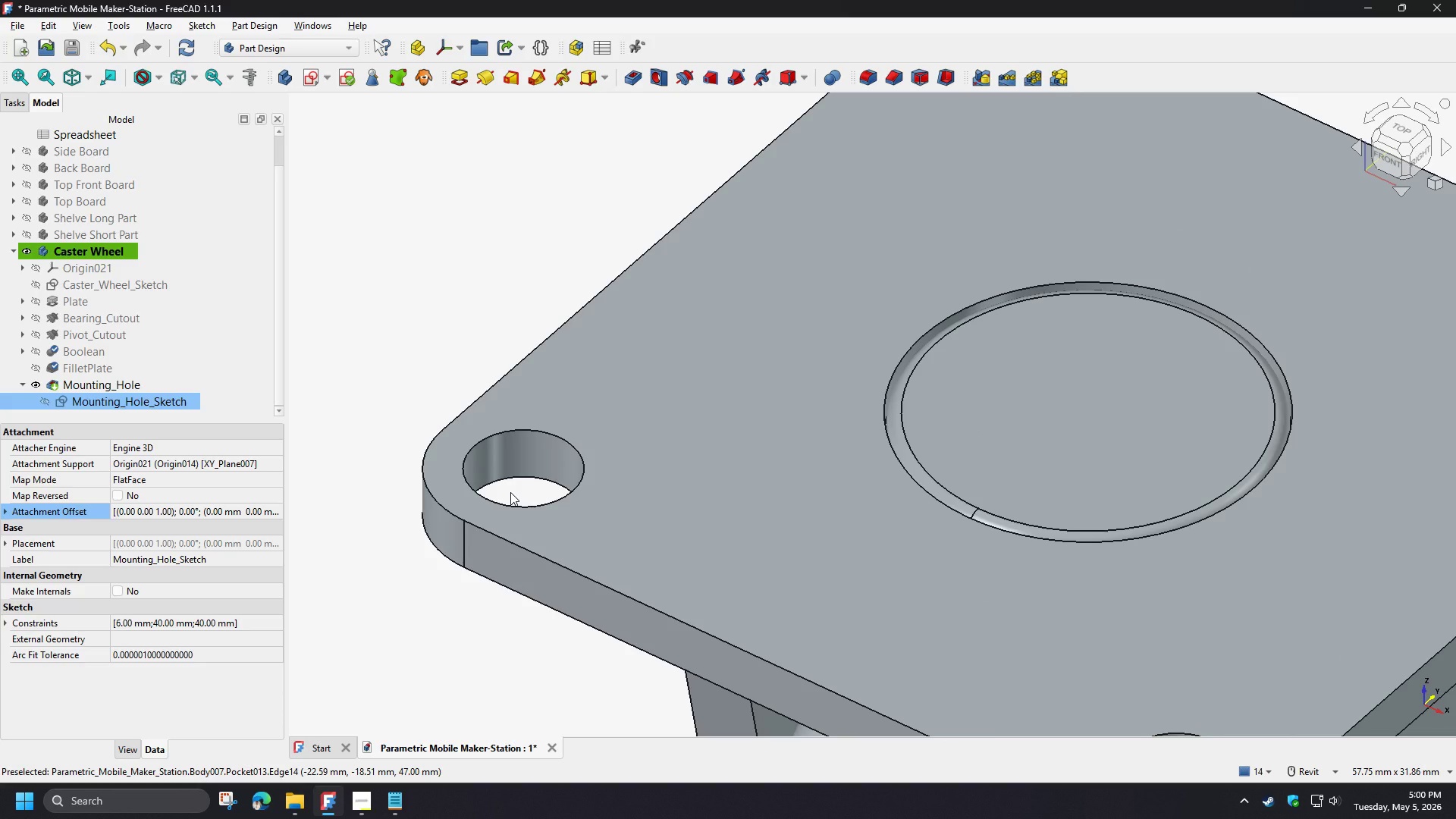 
double_click([127, 404])
 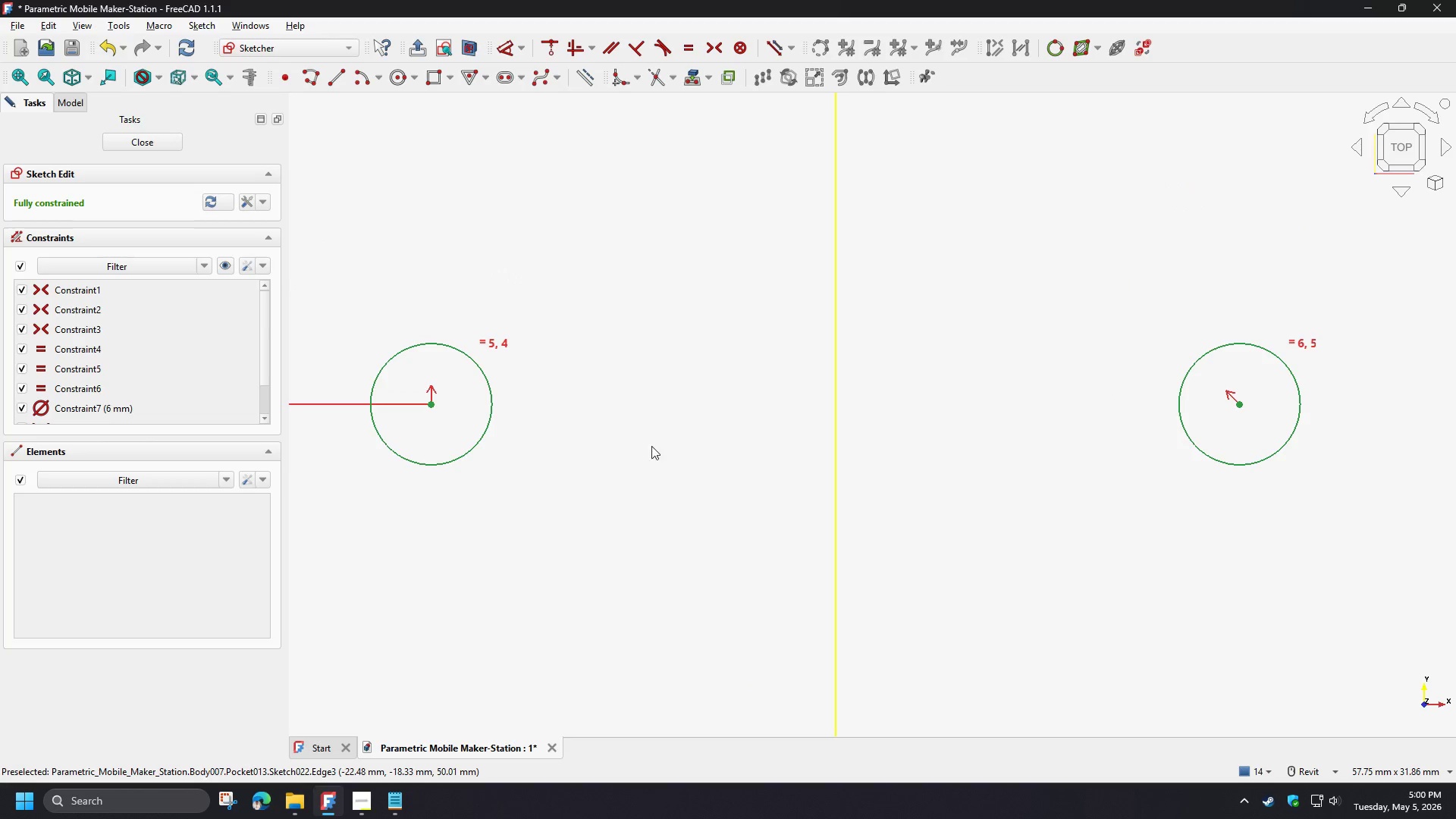 
scroll: coordinate [630, 529], scroll_direction: down, amount: 5.0
 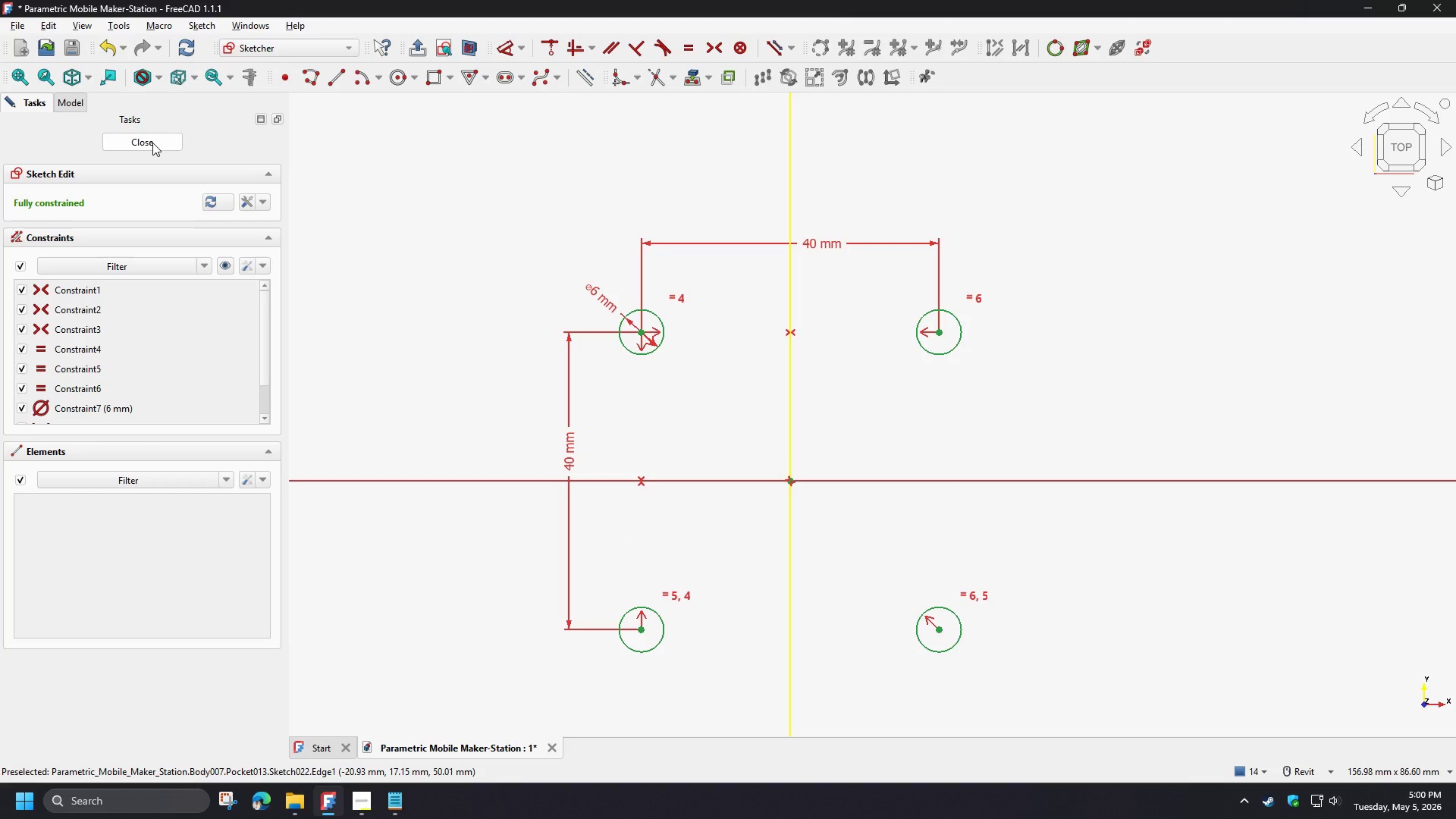 
wait(5.24)
 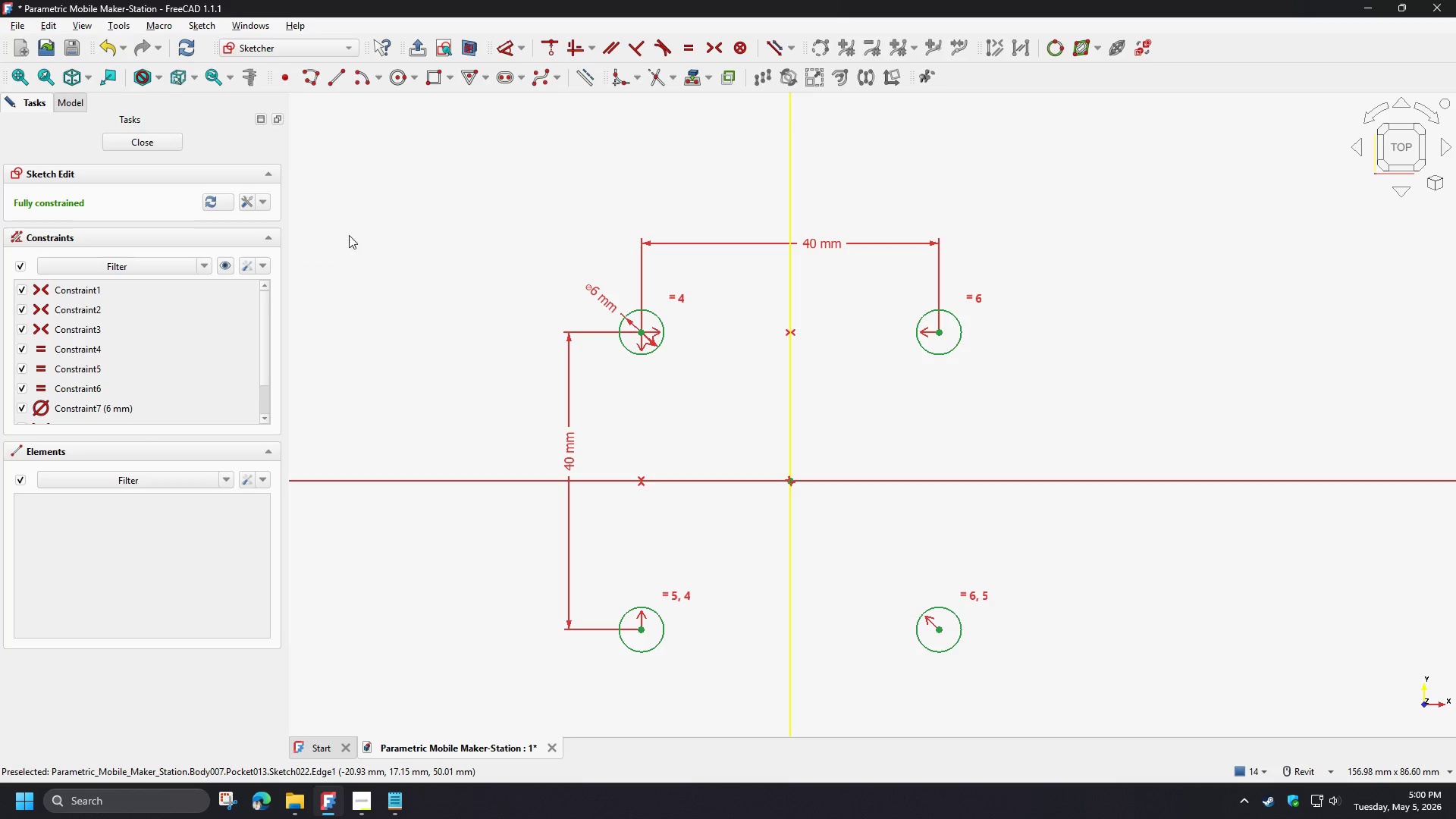 
left_click([152, 143])
 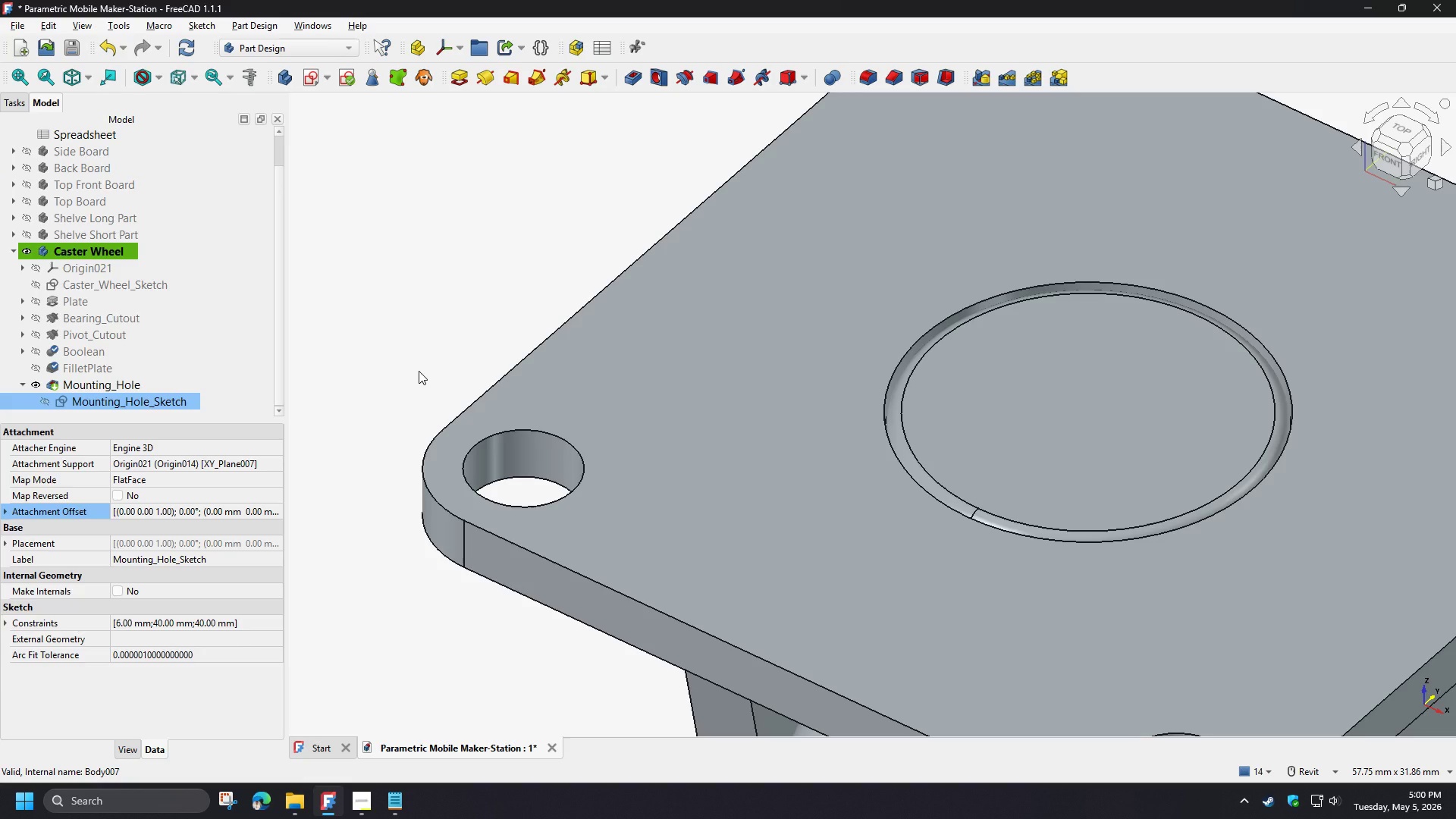 
wait(9.08)
 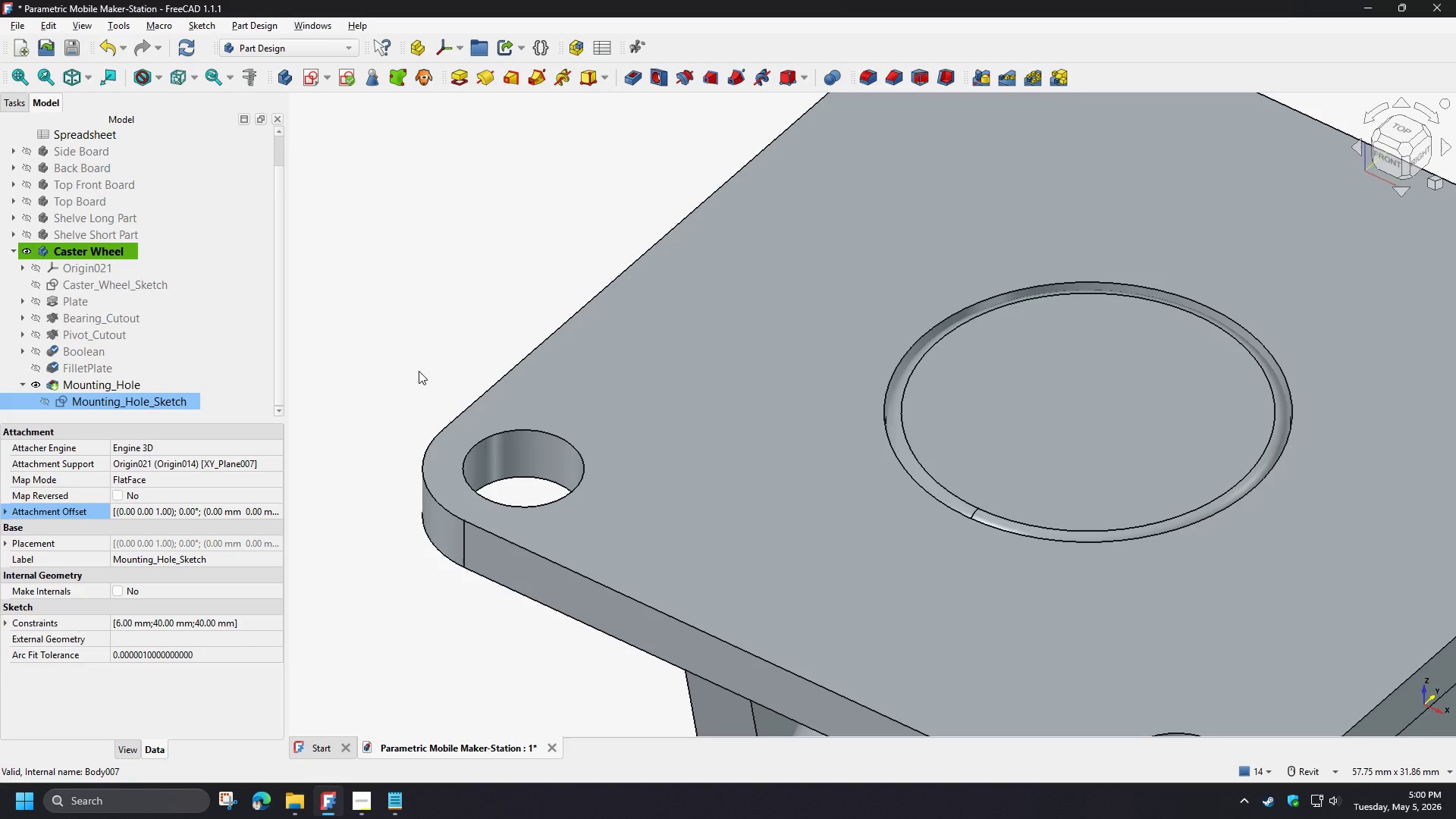 
double_click([107, 364])
 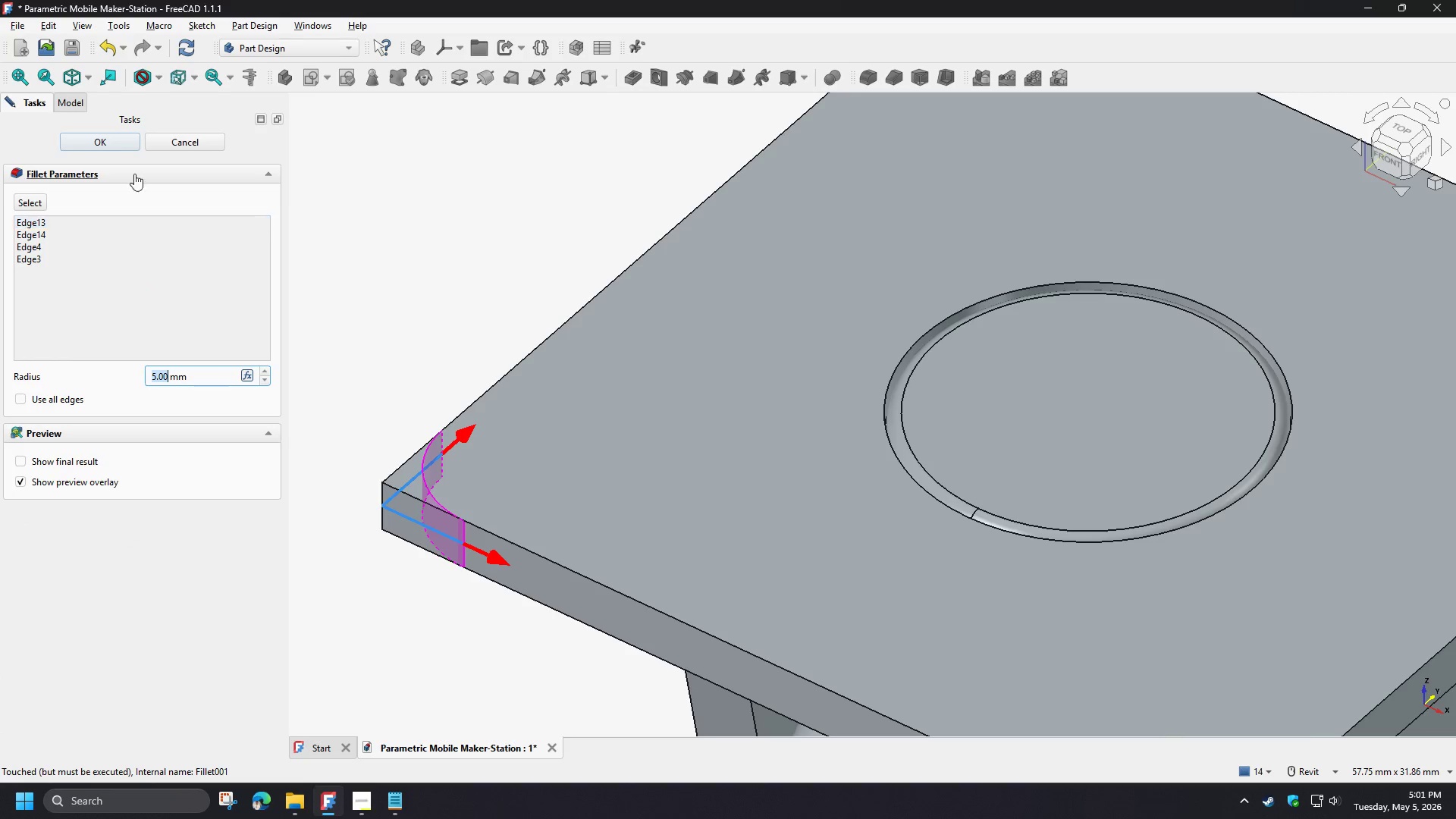 
left_click([103, 136])
 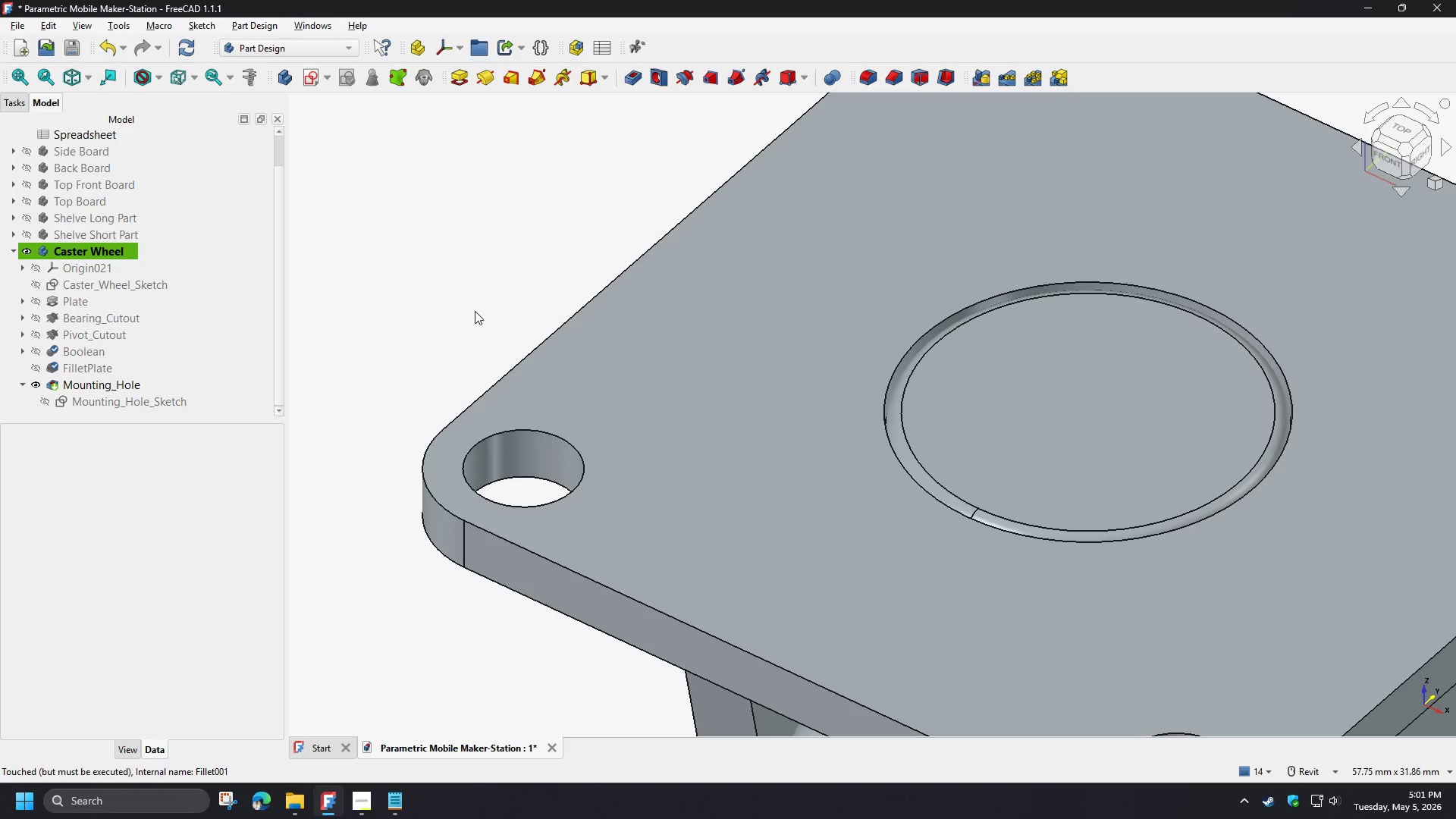 
scroll: coordinate [769, 384], scroll_direction: down, amount: 6.0
 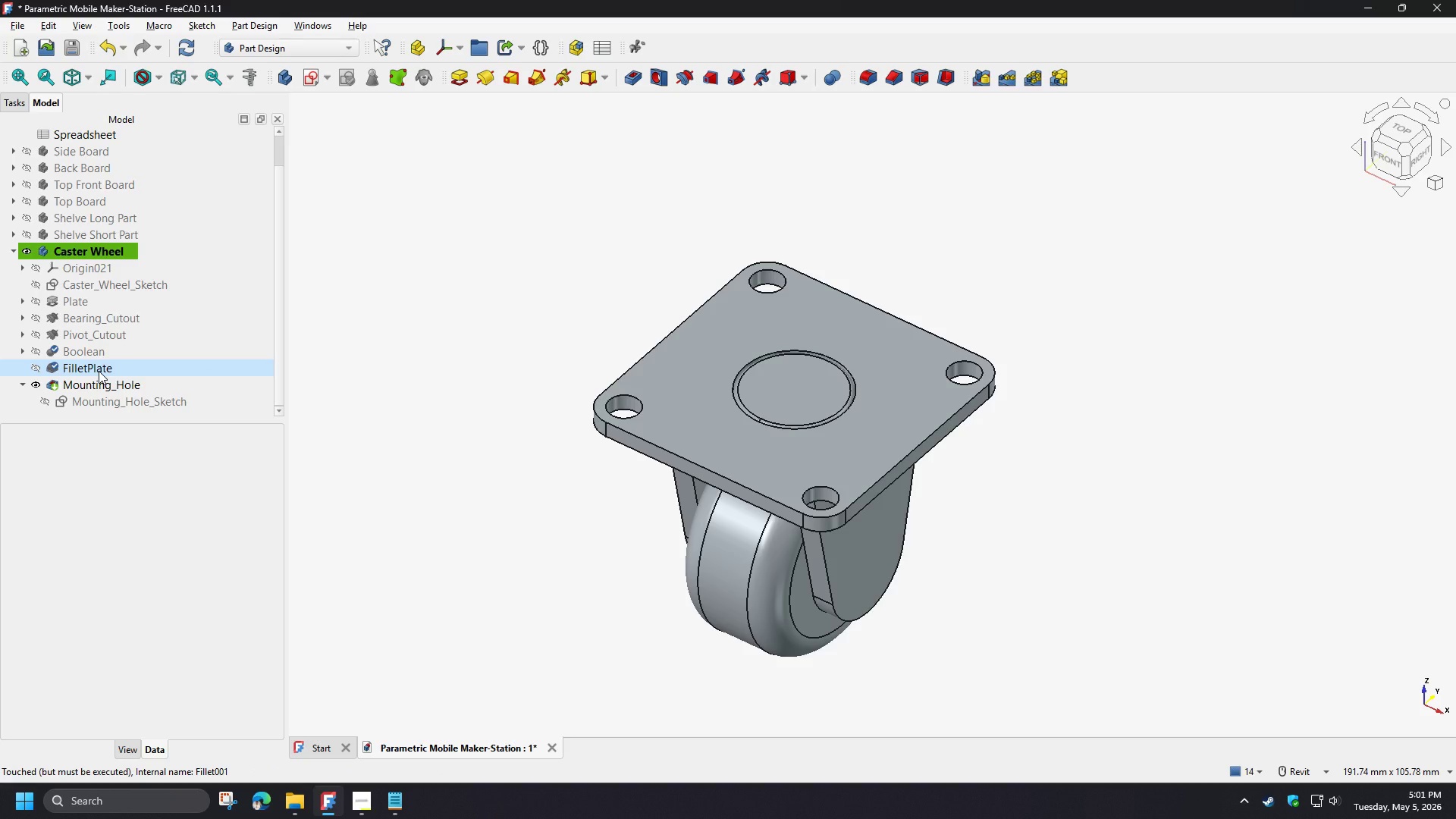 
wait(11.72)
 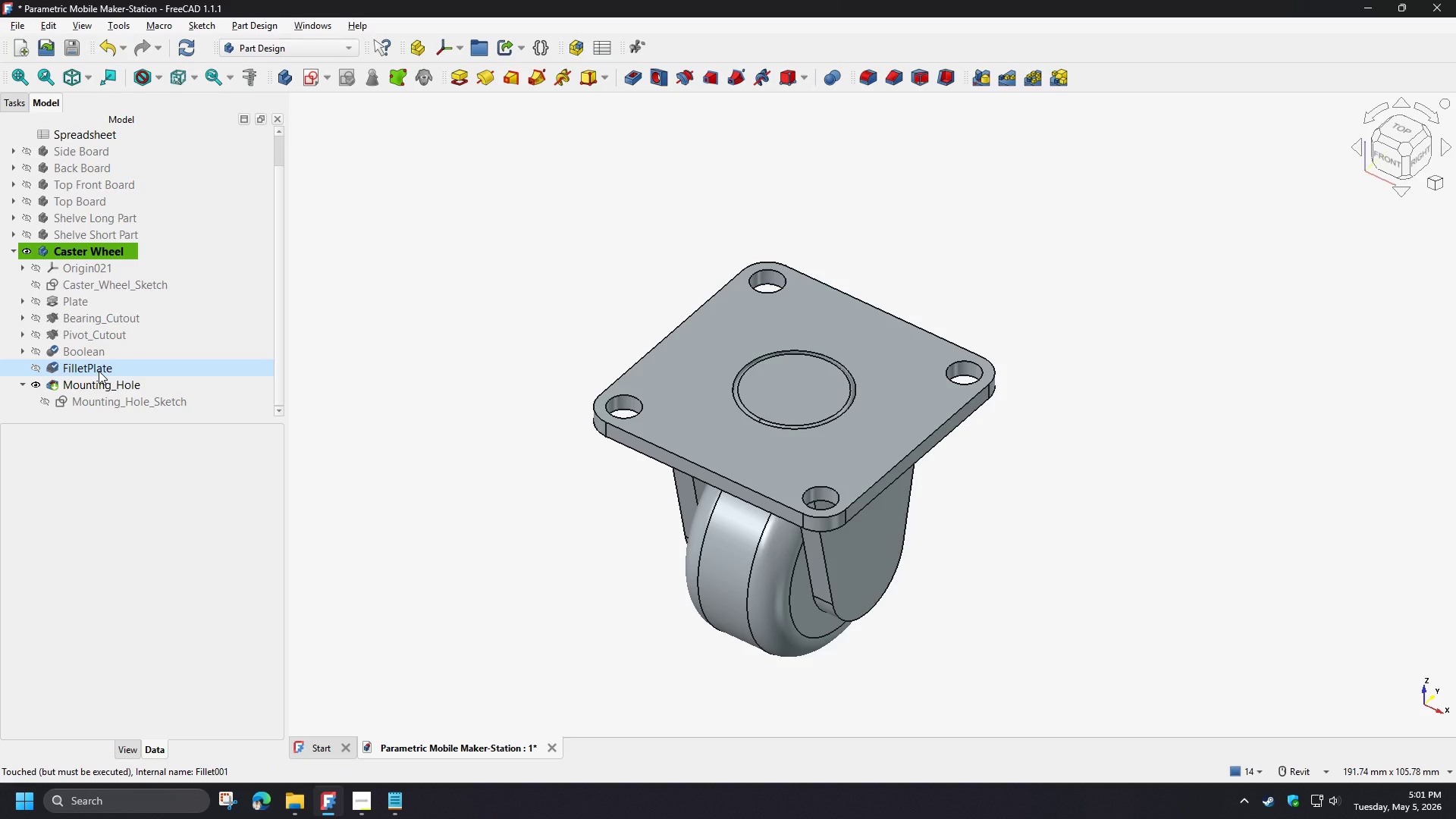 
double_click([95, 287])
 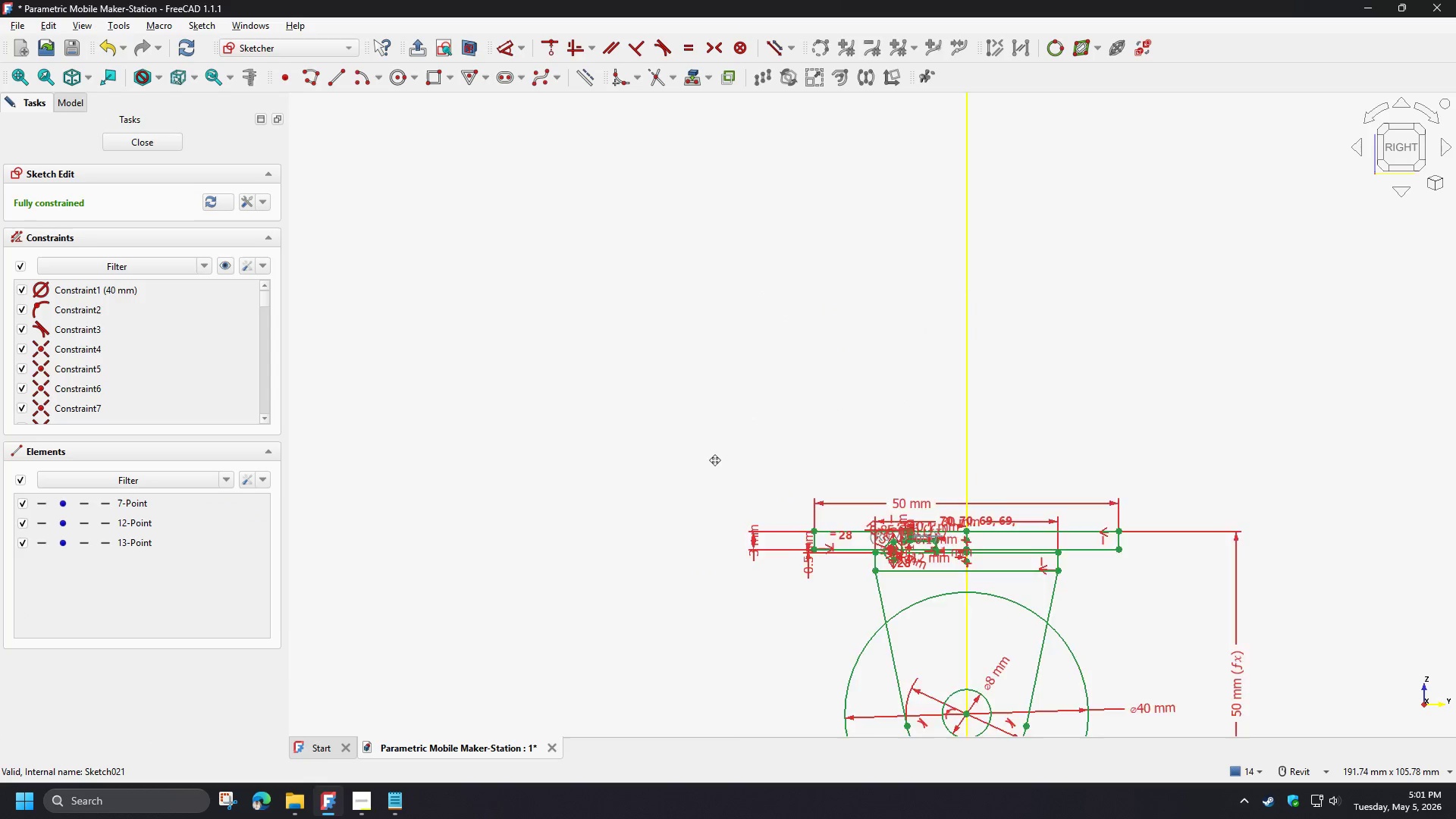 
scroll: coordinate [675, 448], scroll_direction: up, amount: 2.0
 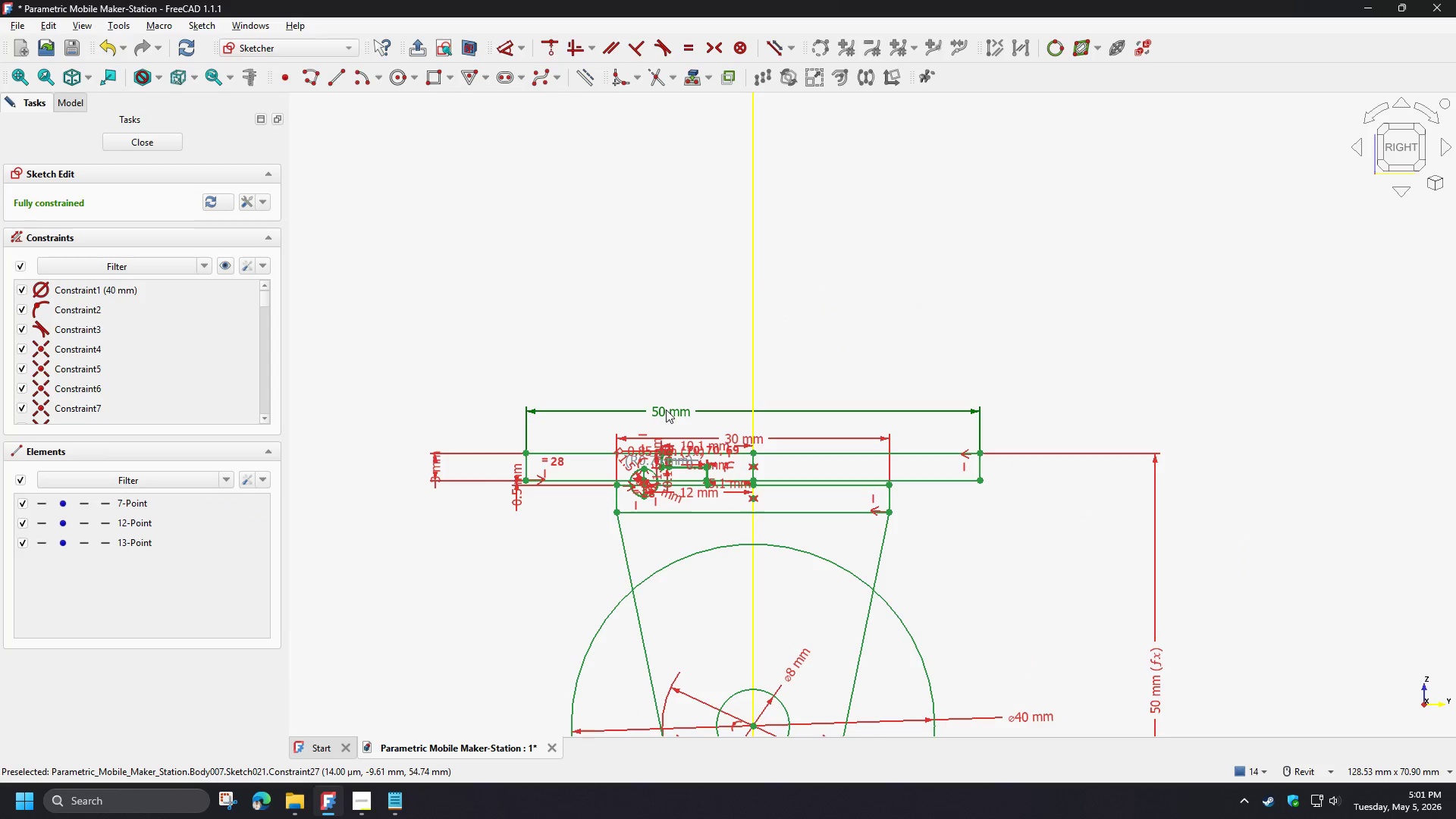 
double_click([666, 410])
 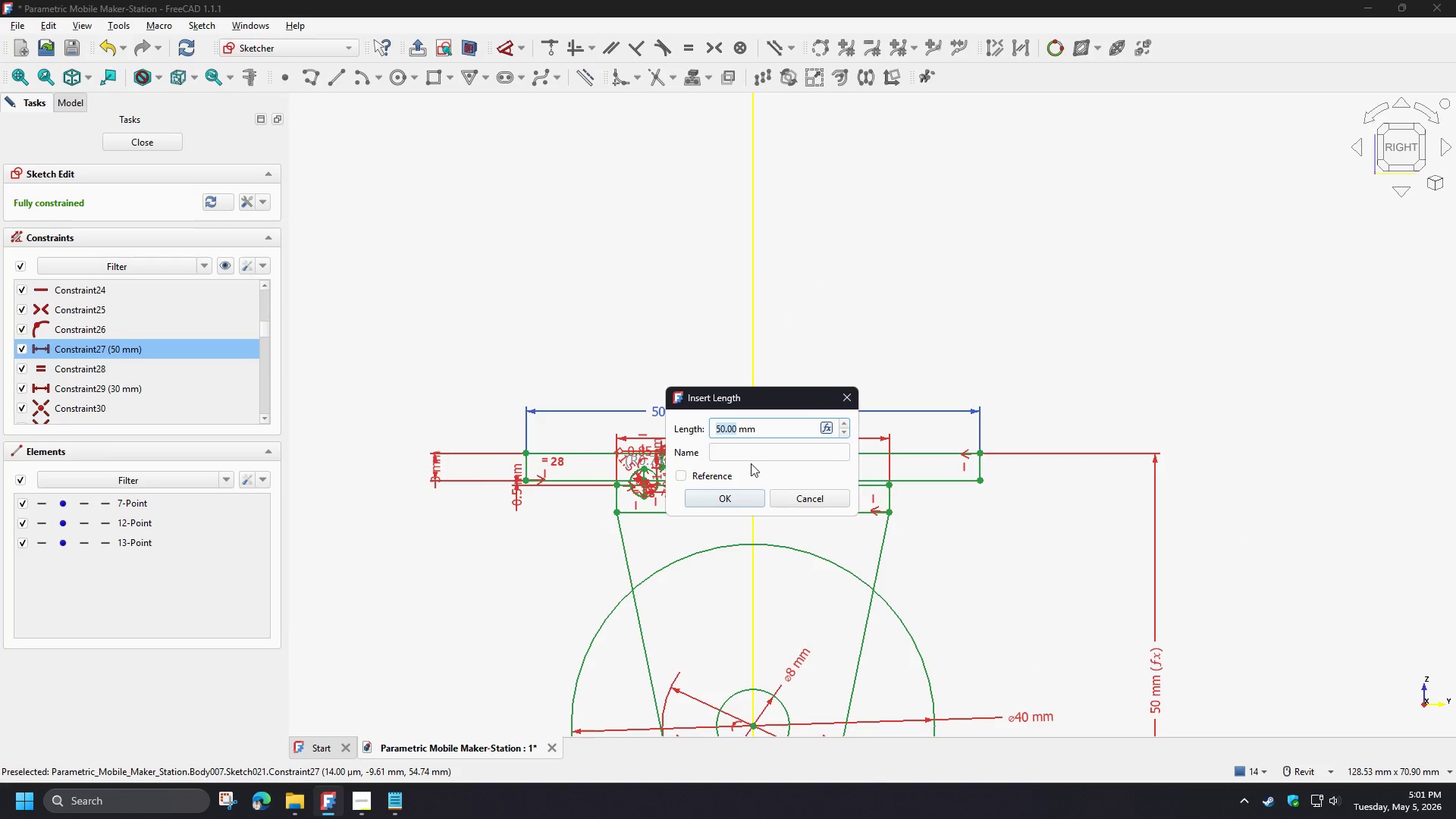 
key(Numpad6)
 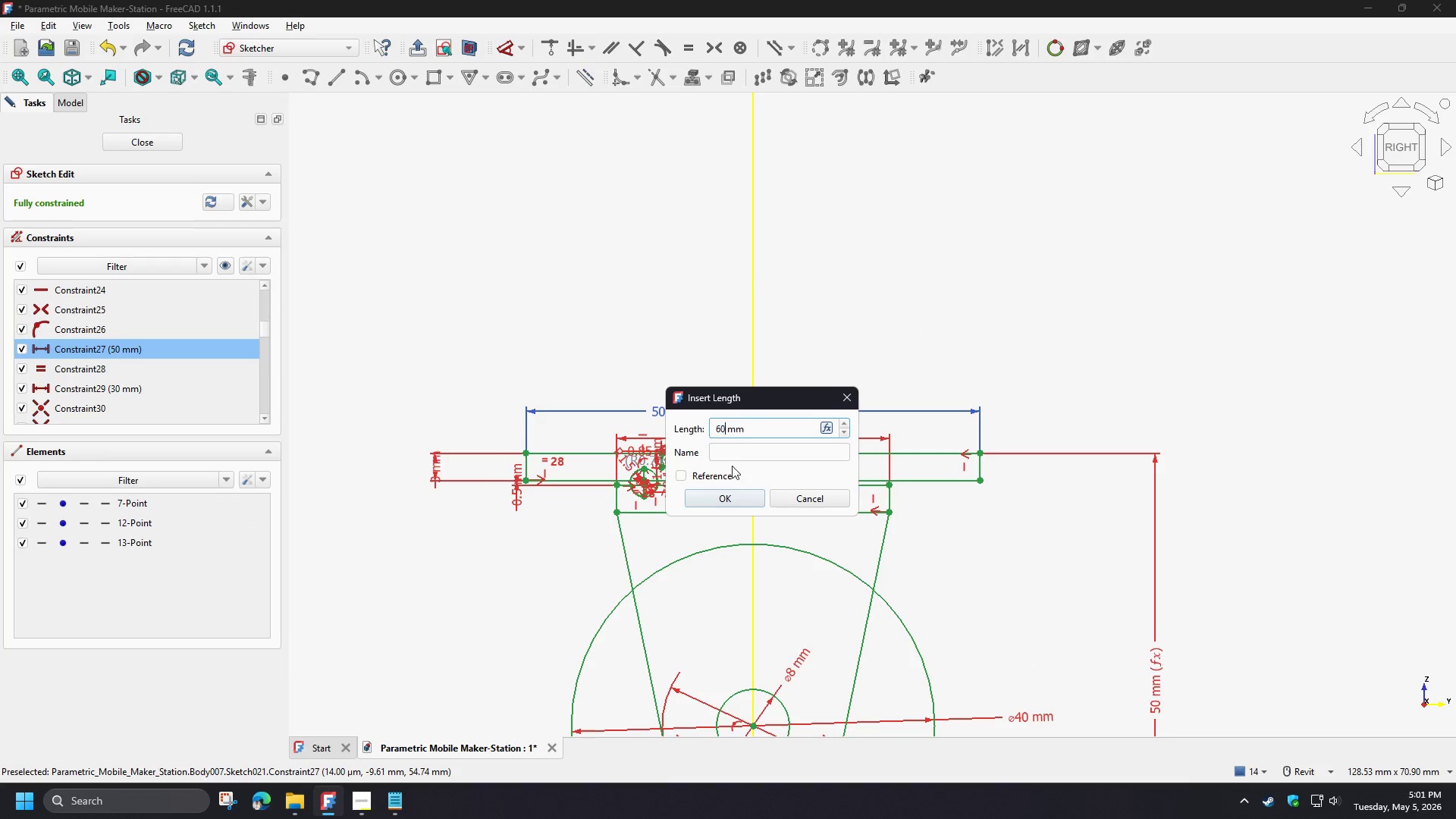 
key(Numpad0)
 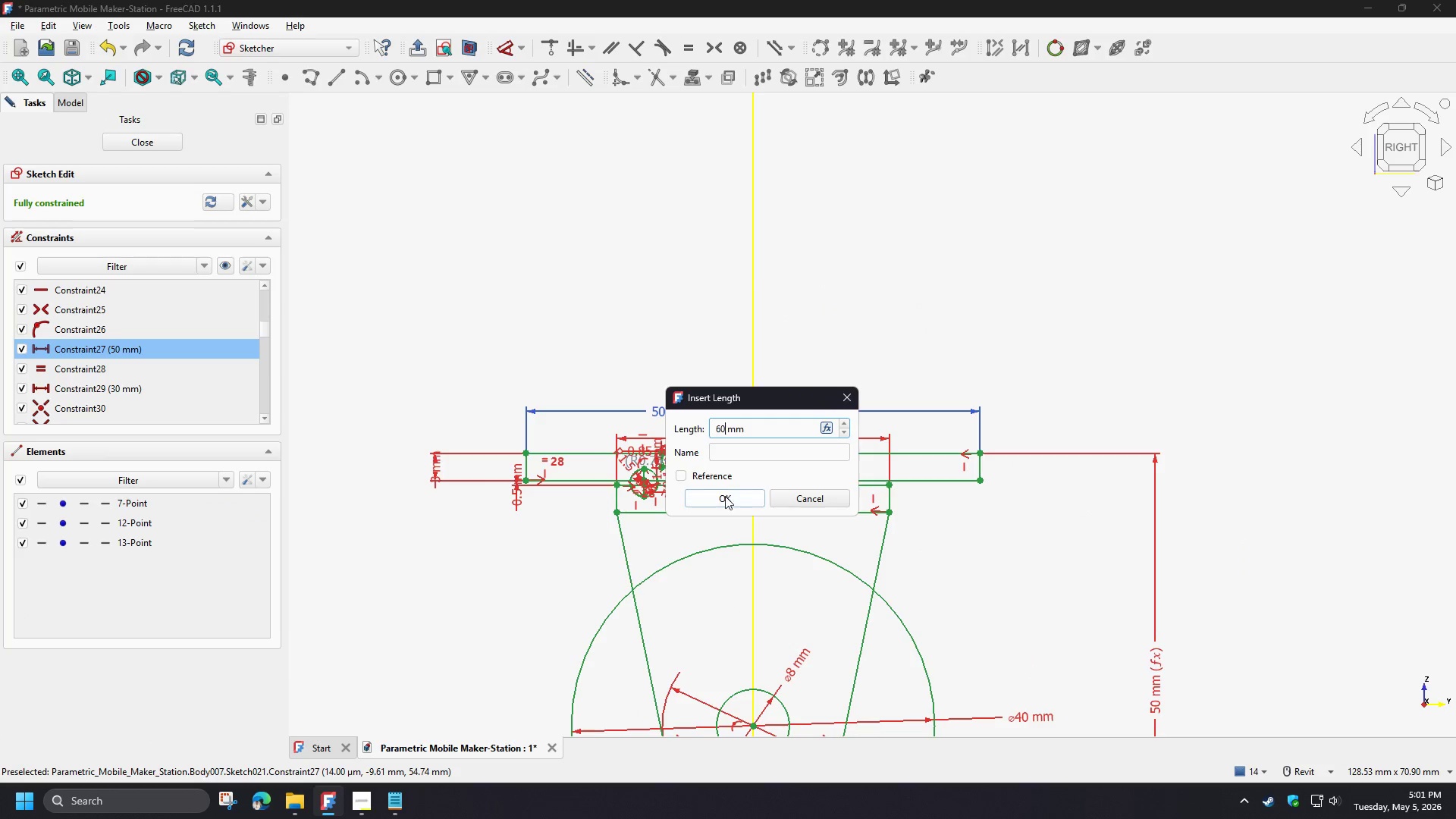 
left_click([725, 496])
 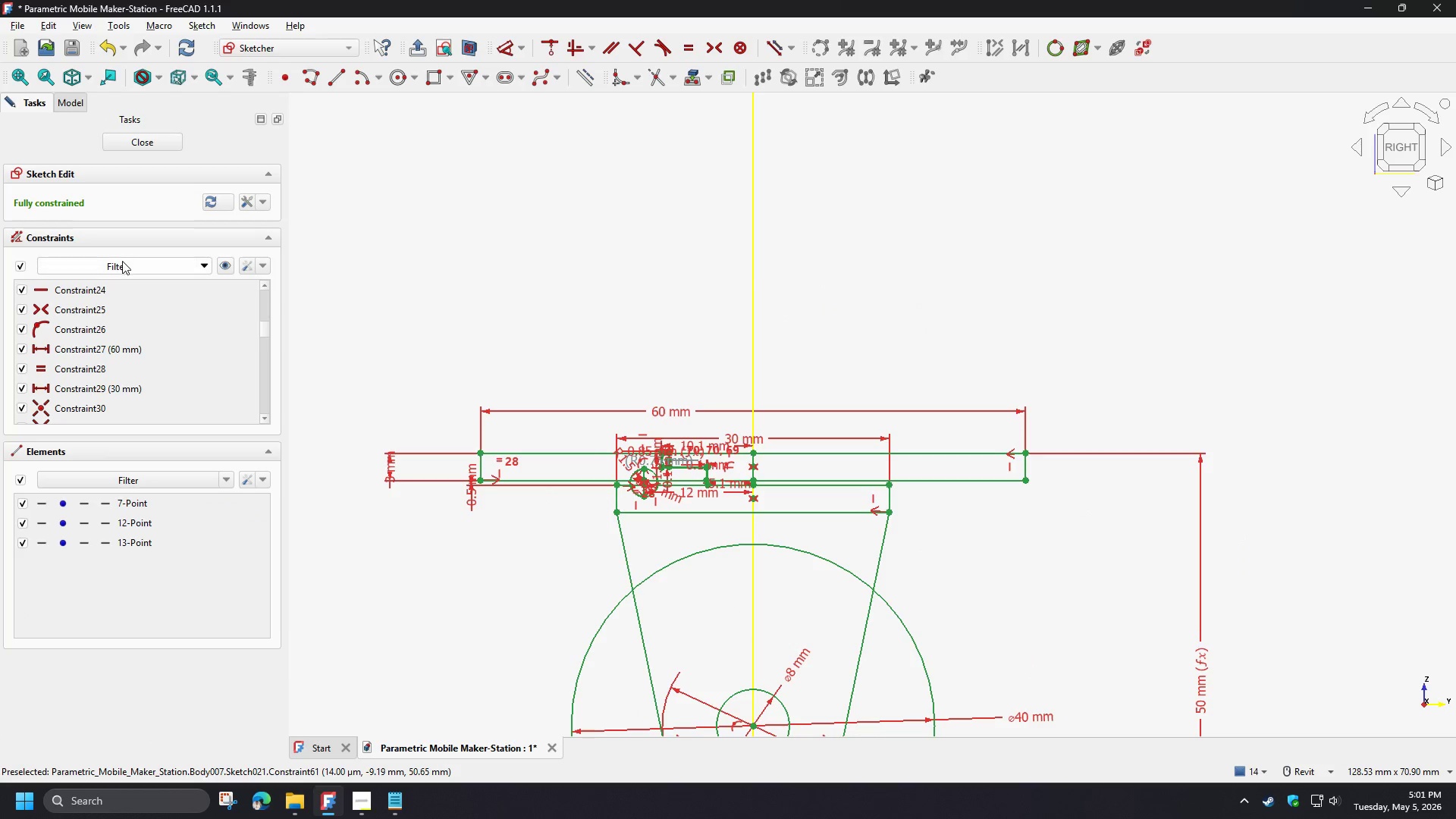 
left_click([135, 143])
 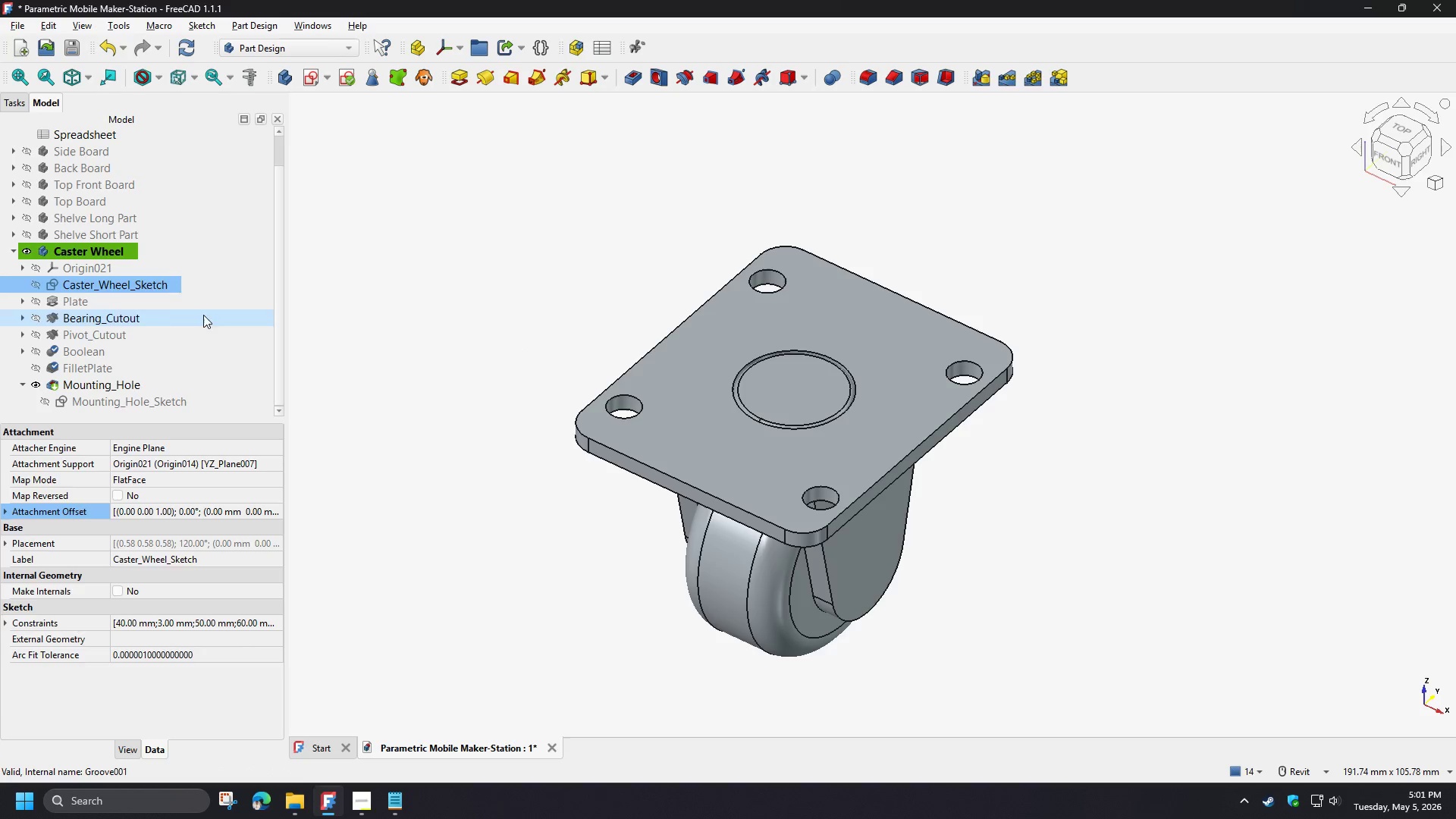 
wait(6.88)
 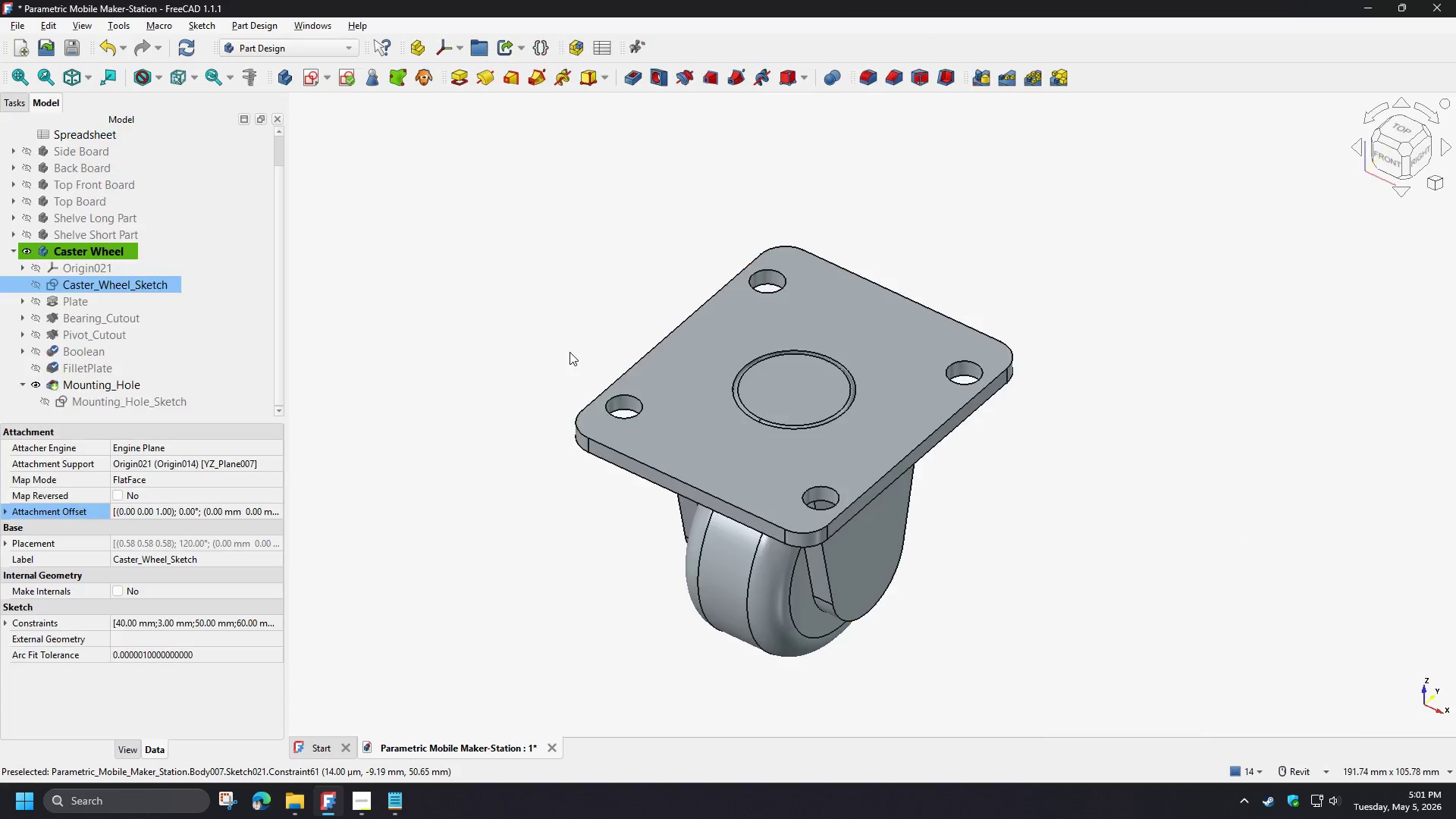 
double_click([78, 300])
 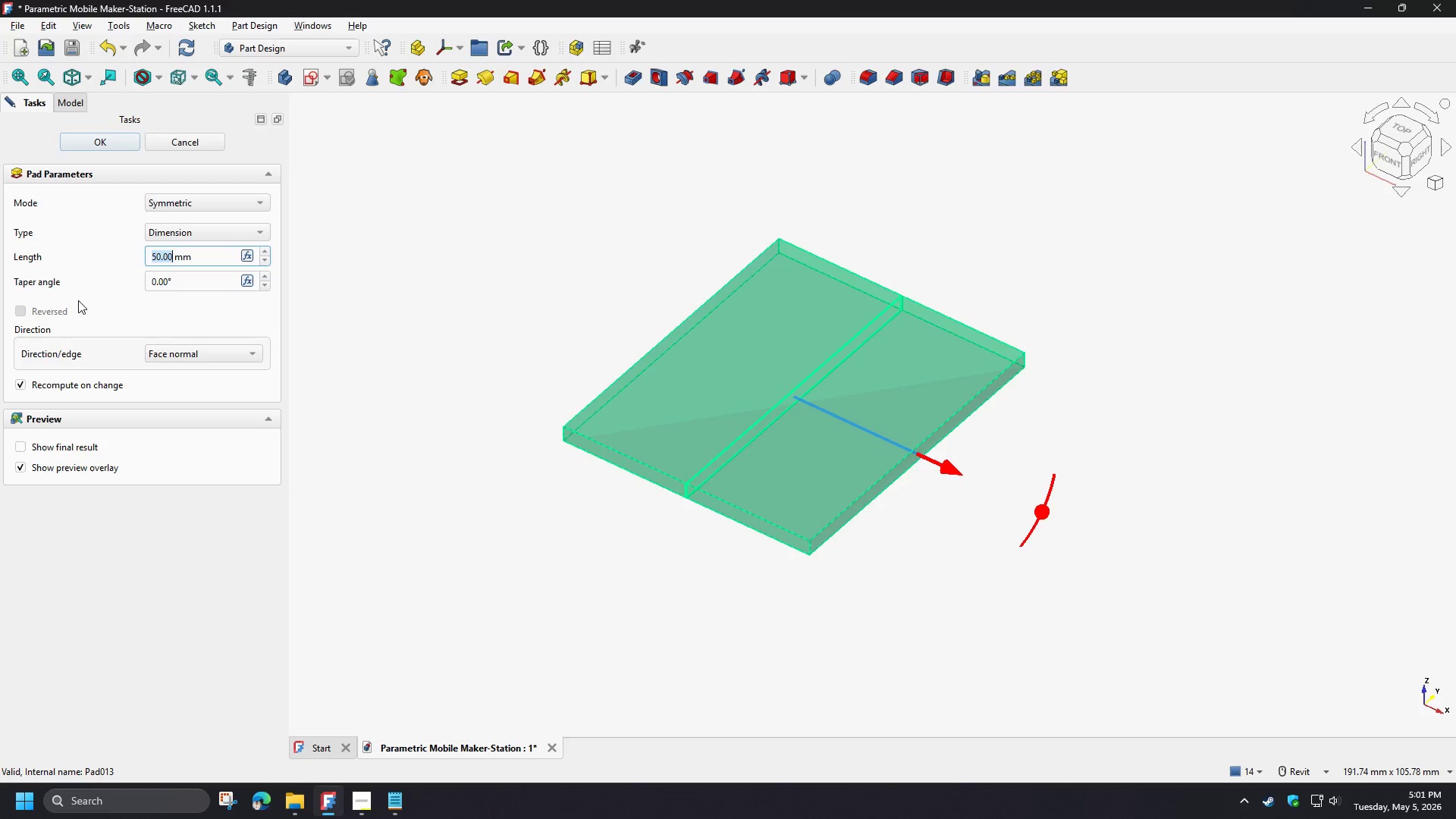 
triple_click([78, 300])
 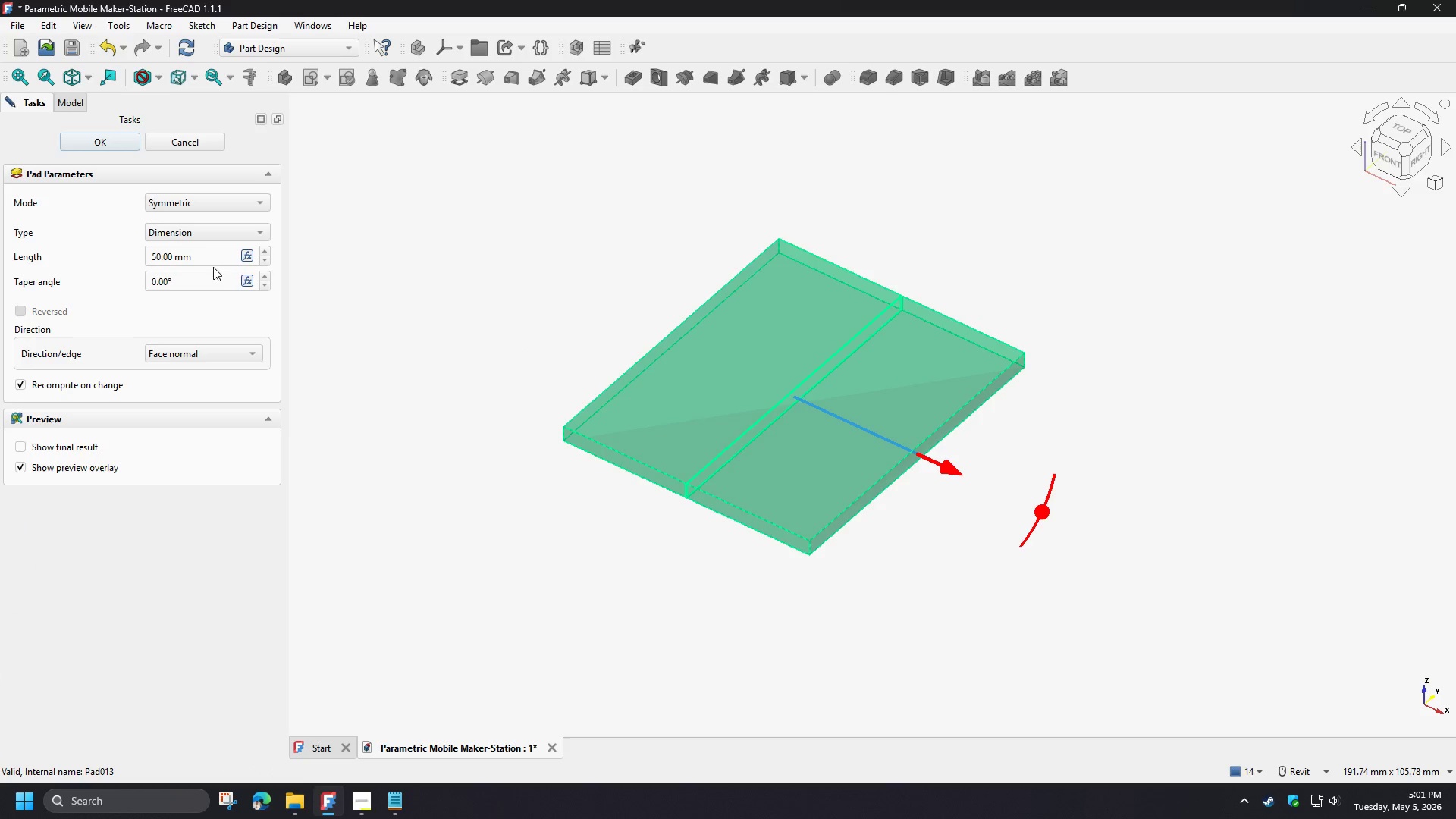 
left_click_drag(start_coordinate=[202, 258], to_coordinate=[75, 263])
 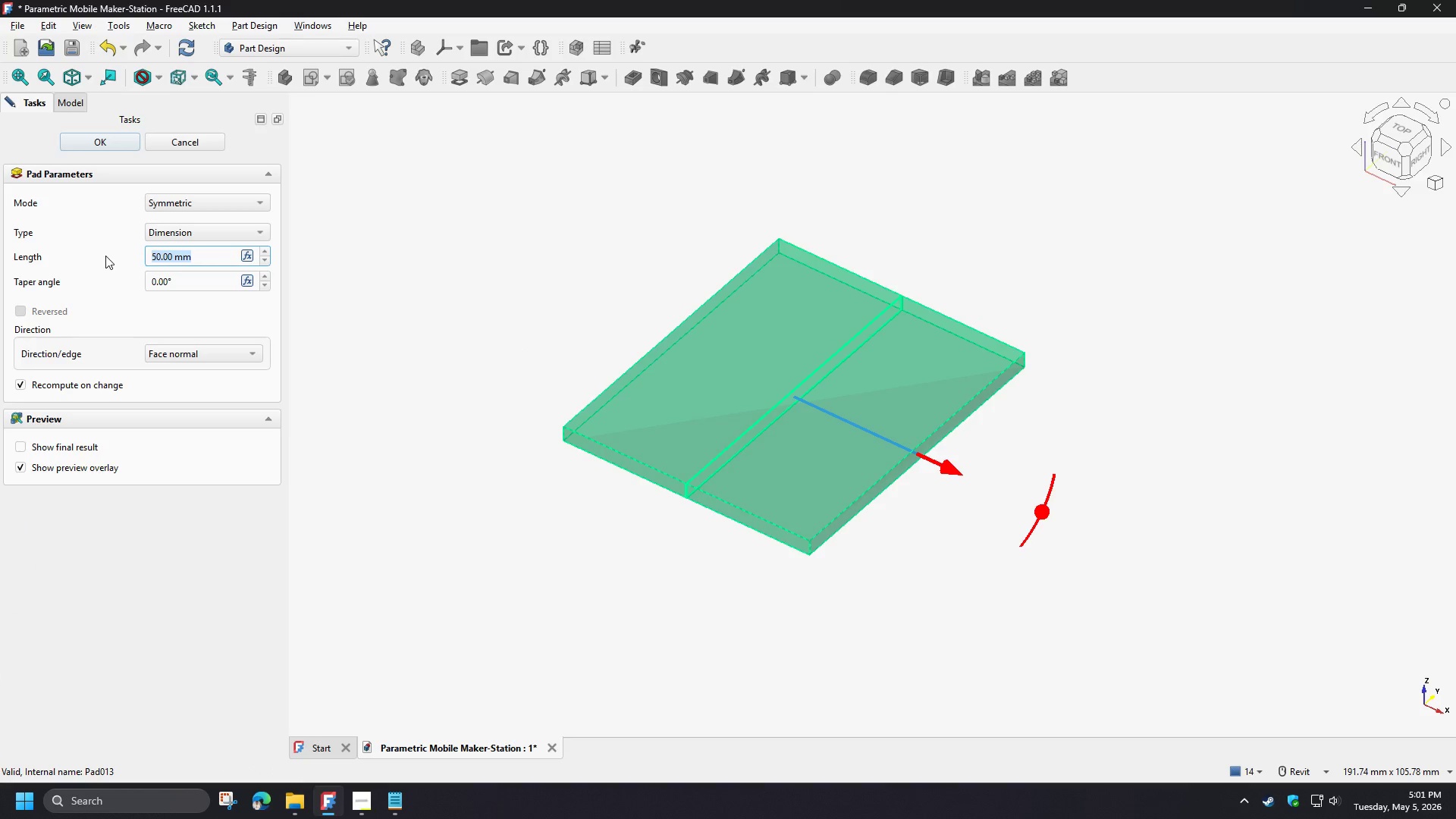 
key(Numpad6)
 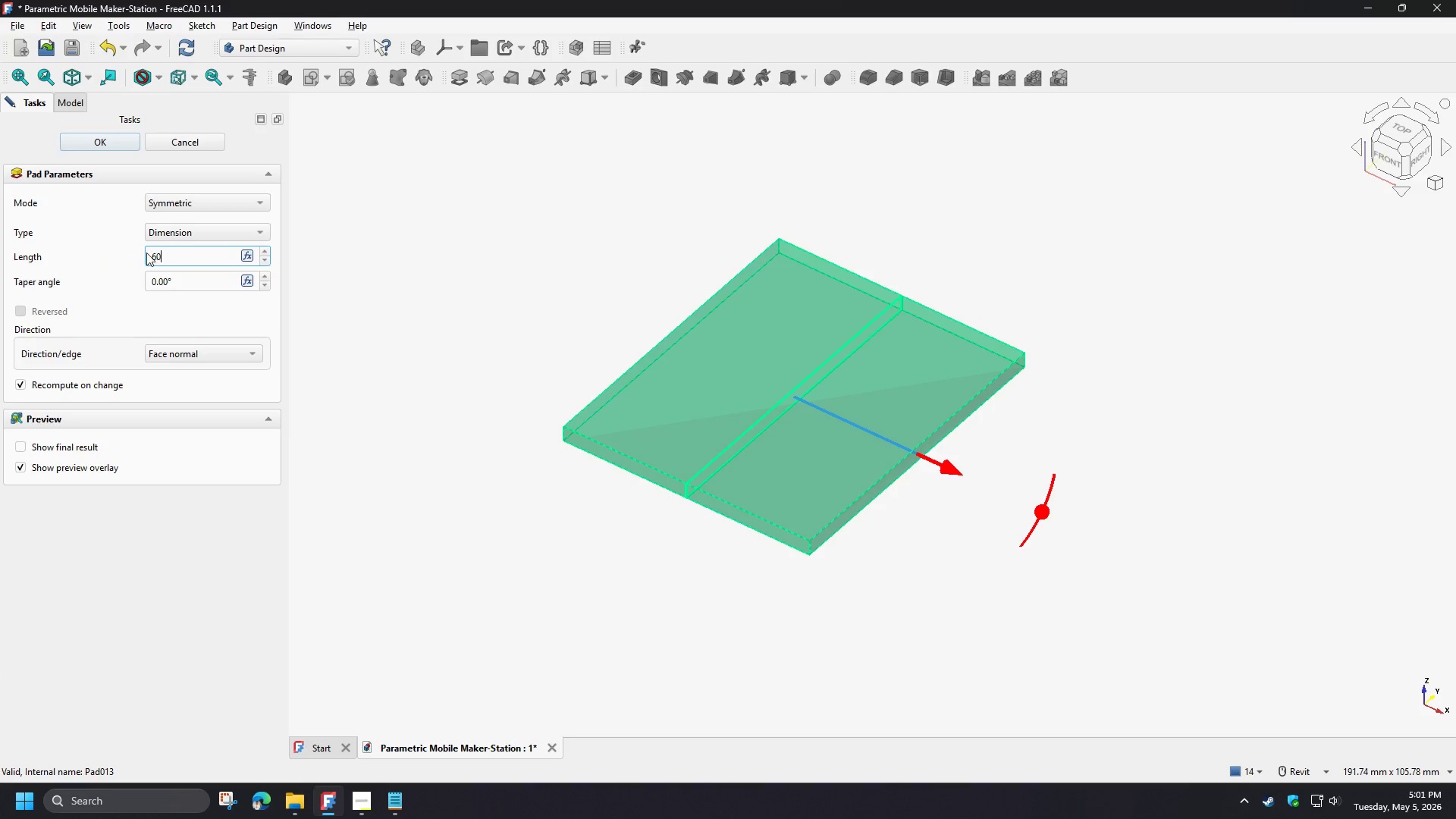 
key(Numpad0)
 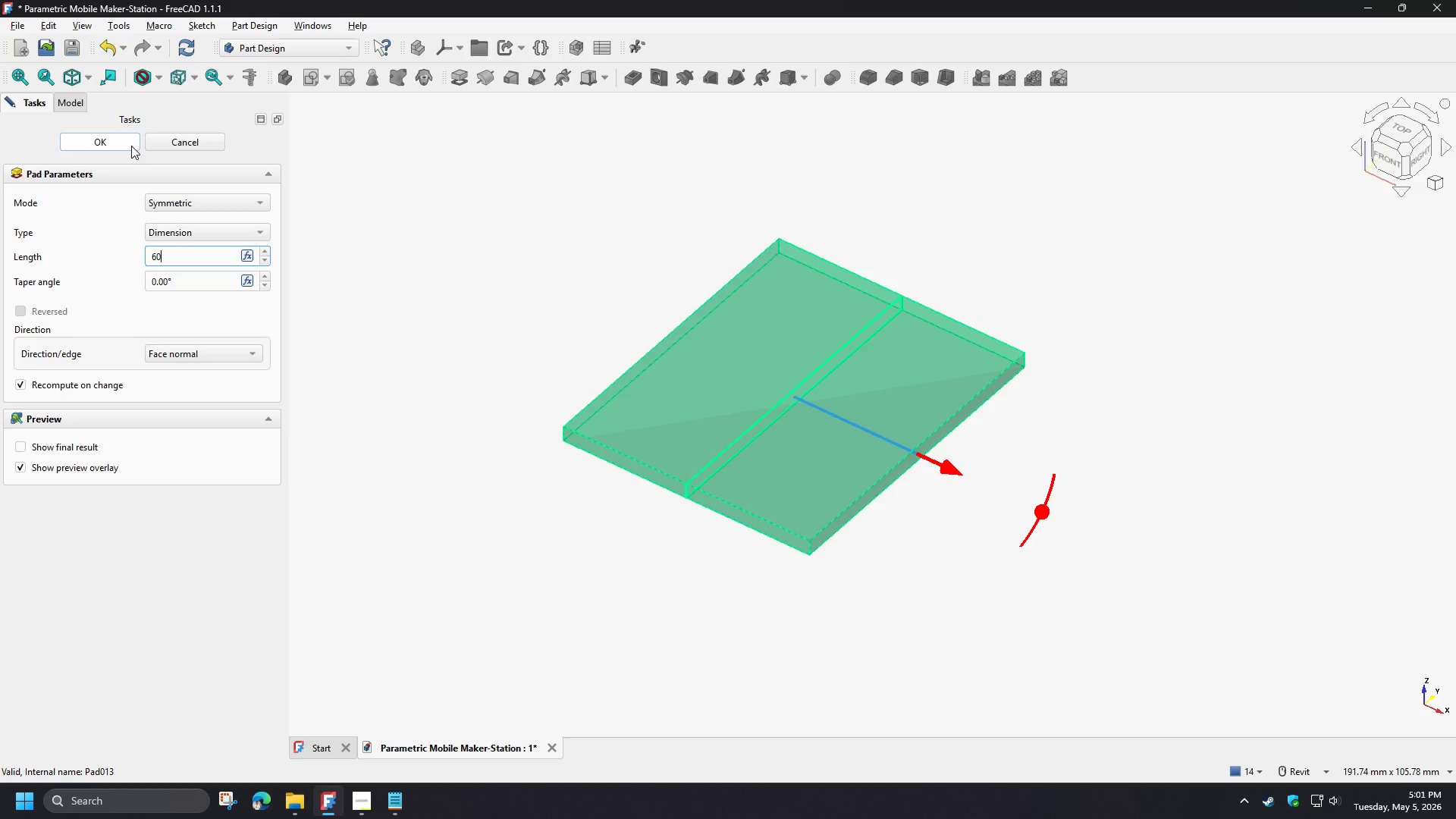 
left_click([129, 143])
 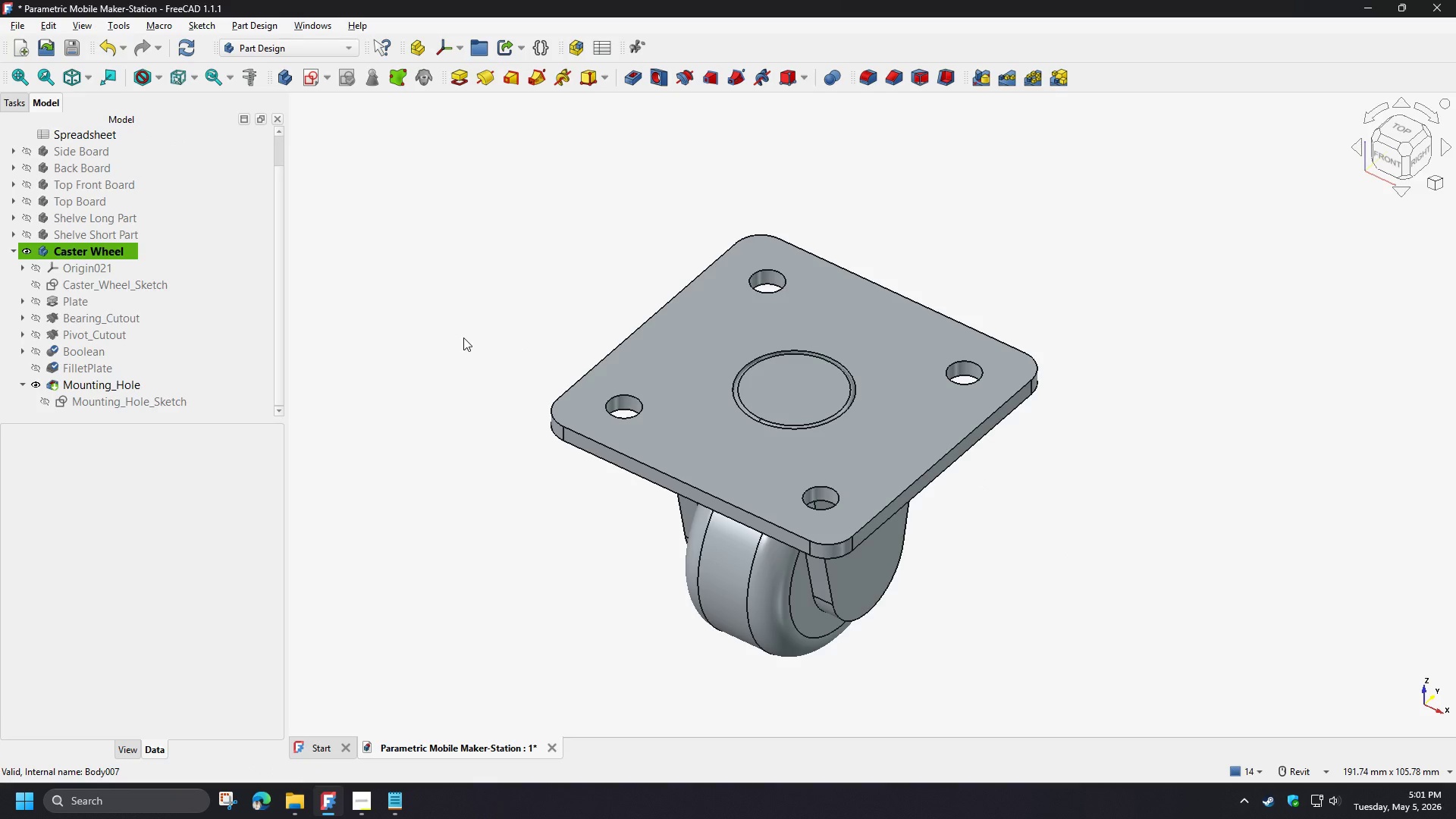 
hold_key(key=ShiftLeft, duration=1.53)
scroll: coordinate [693, 416], scroll_direction: up, amount: 1.0
 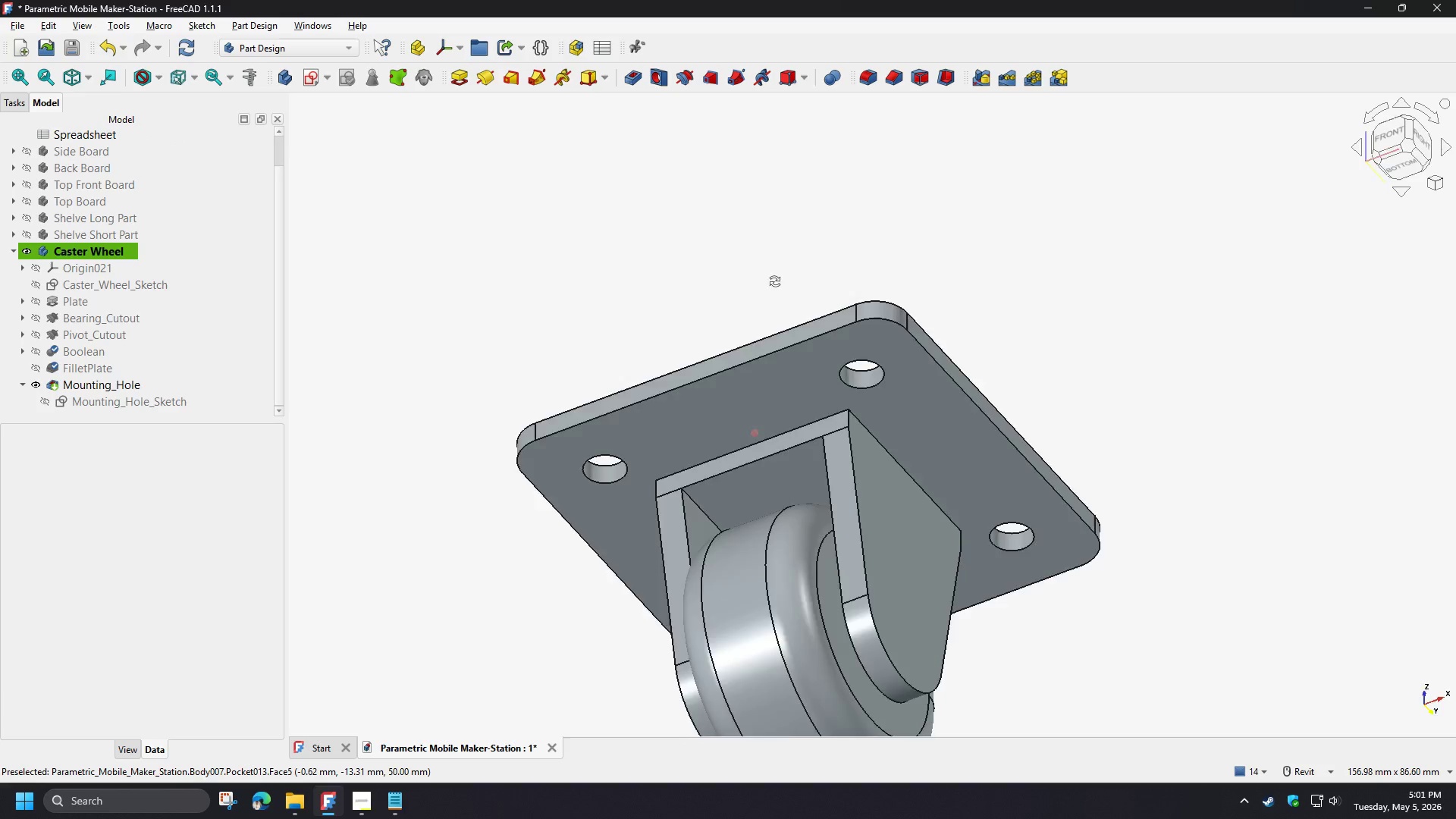 
hold_key(key=ShiftLeft, duration=0.42)
 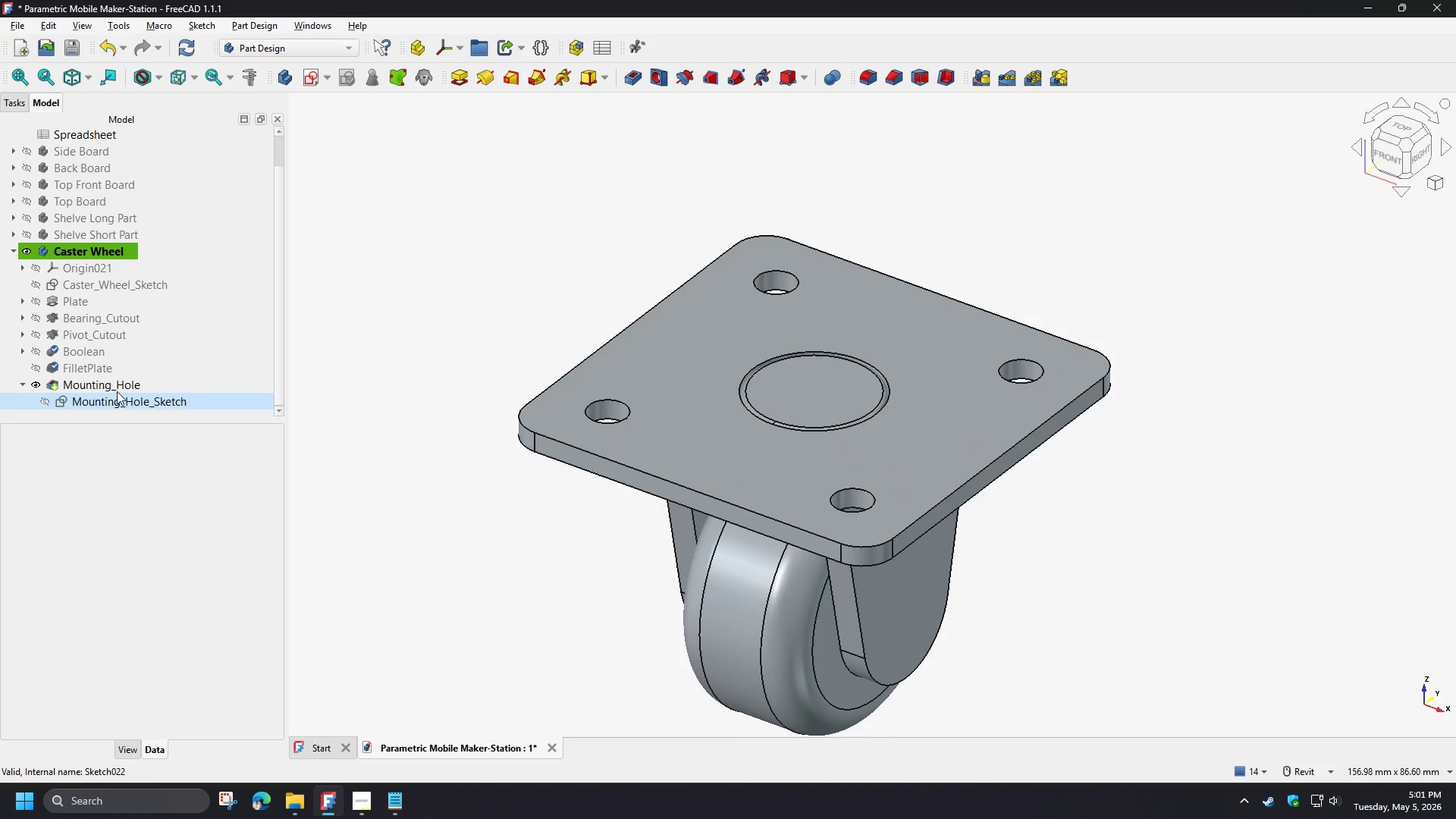 
double_click([115, 401])
 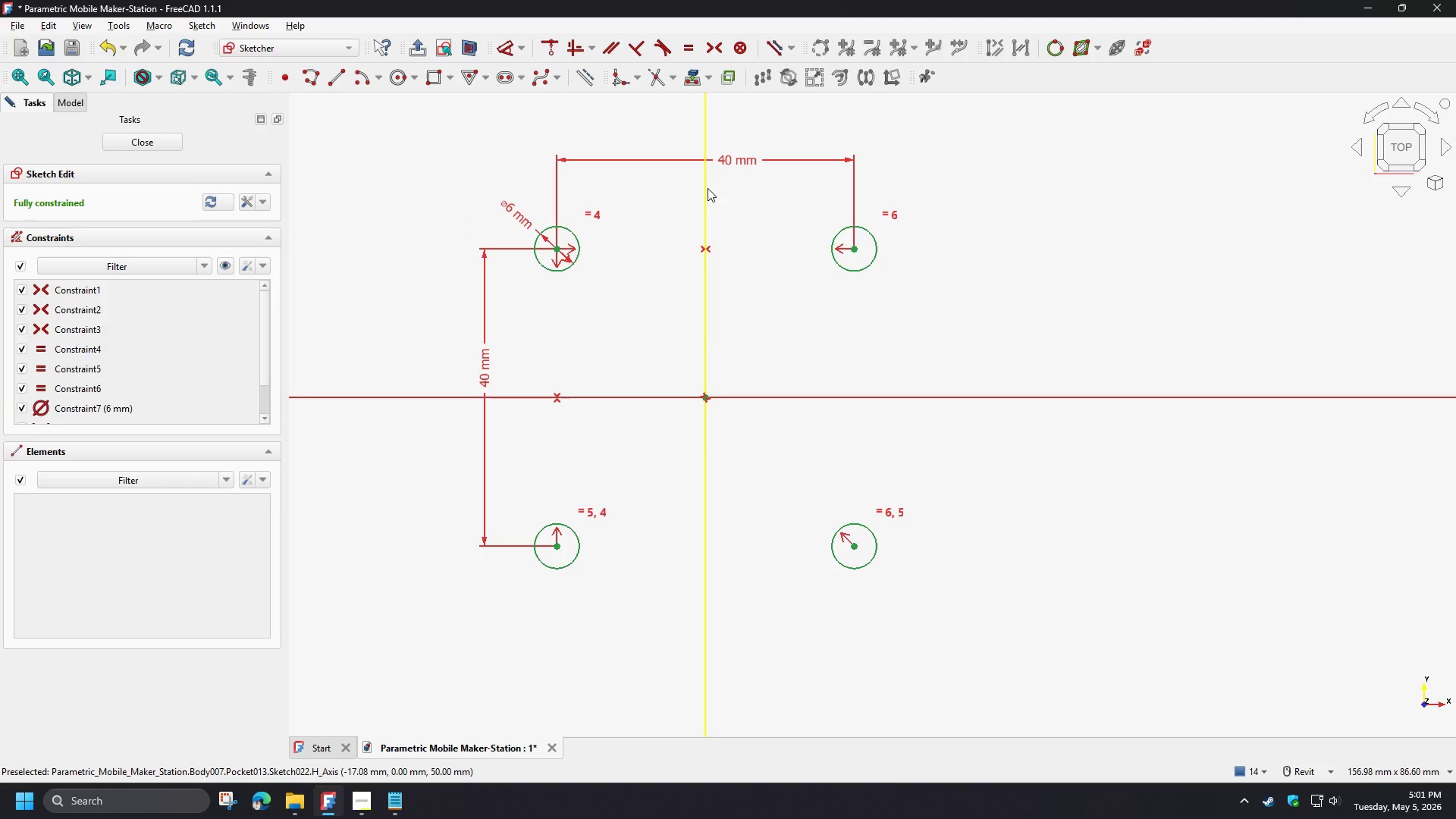 
double_click([751, 162])
 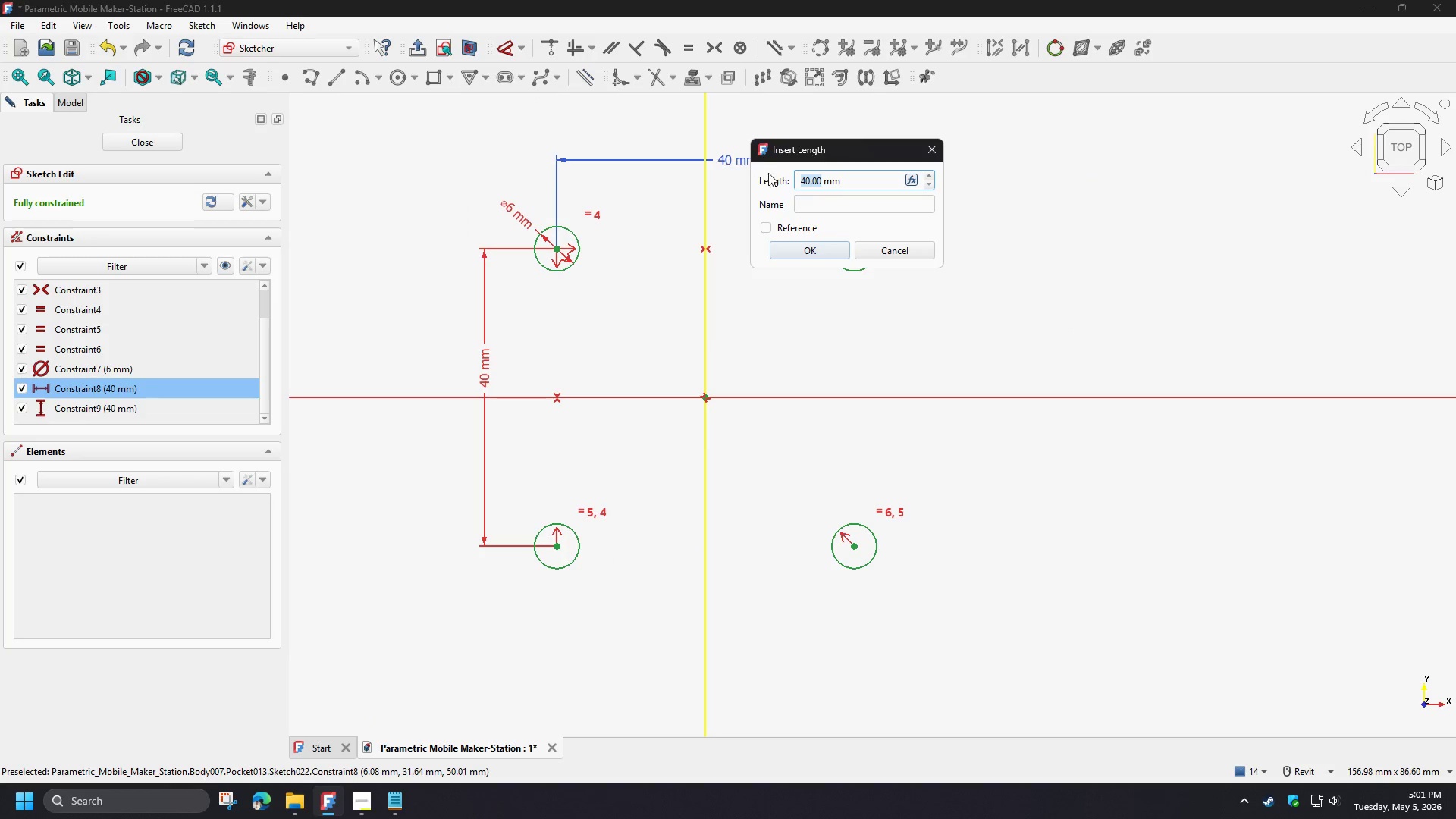 
key(Numpad5)
 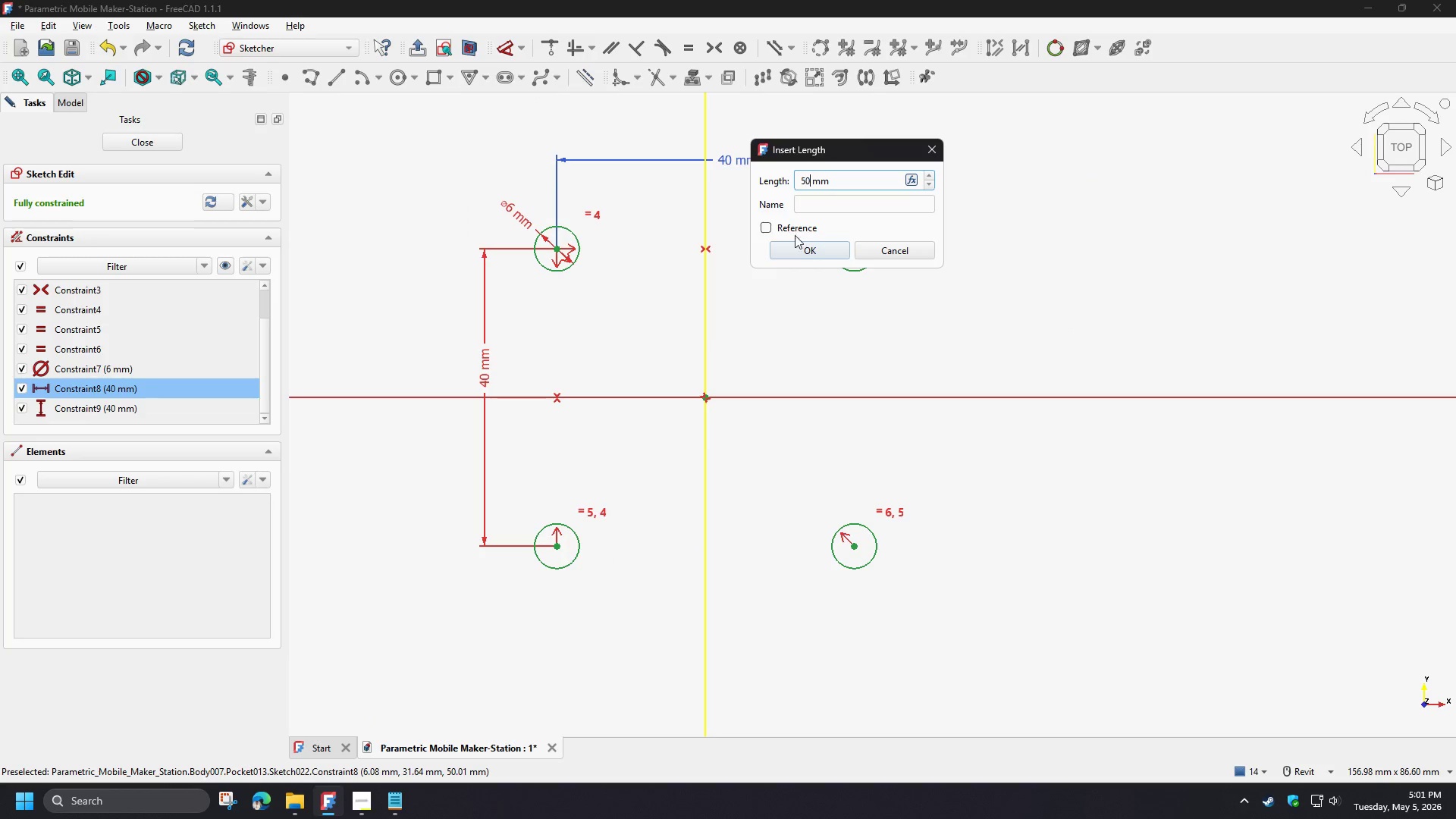 
key(Numpad0)
 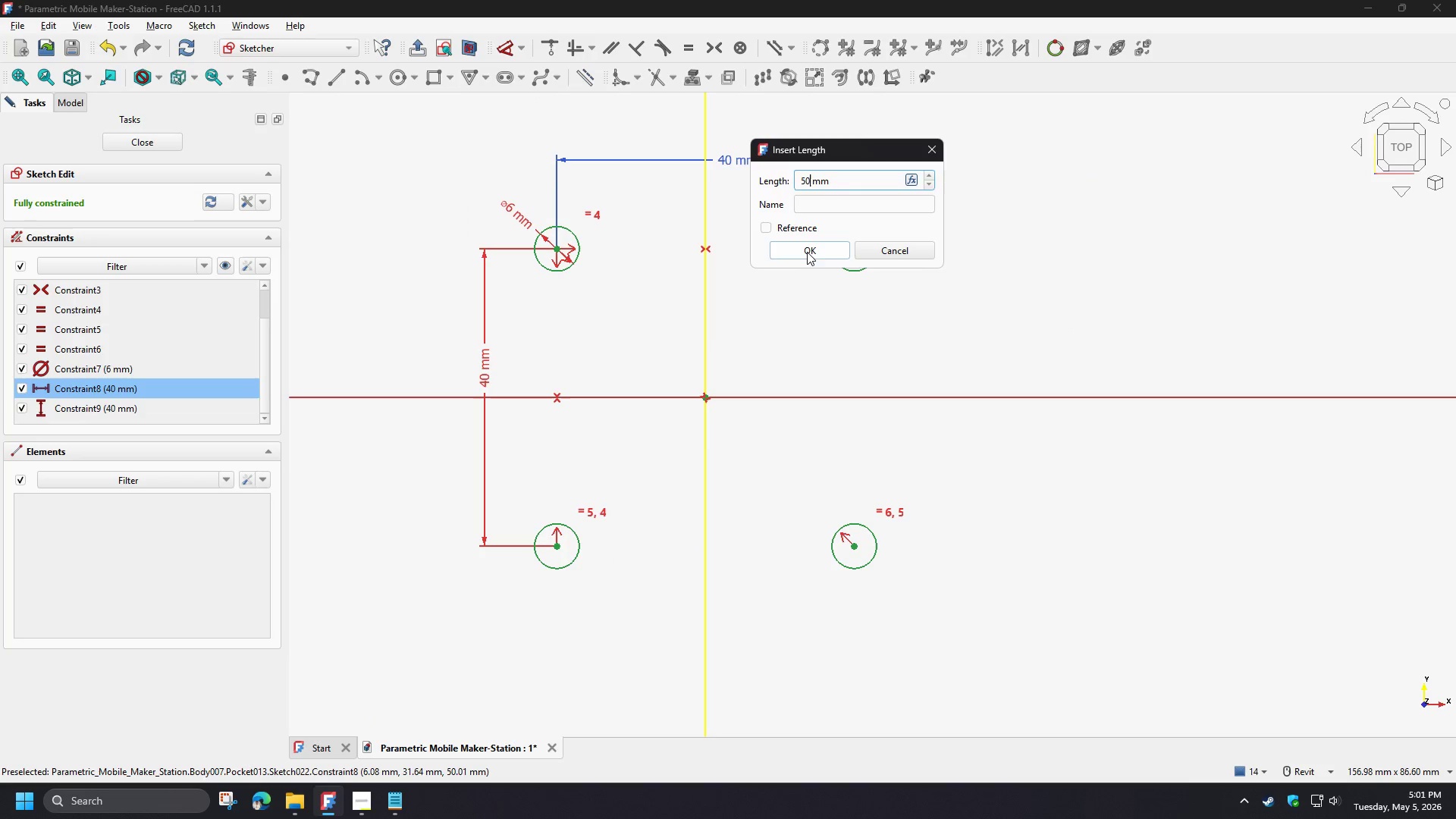 
left_click([807, 249])
 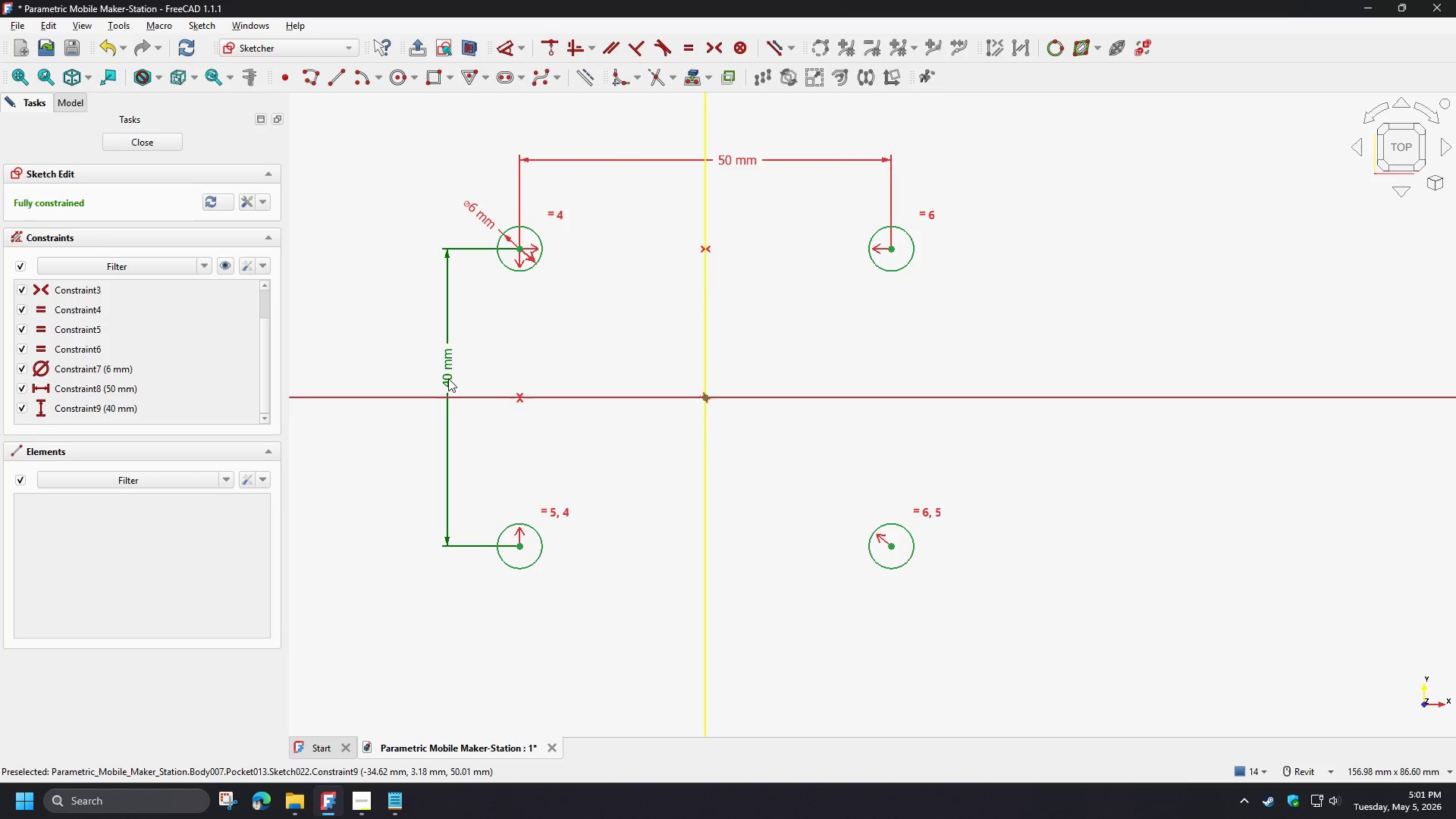 
double_click([448, 378])
 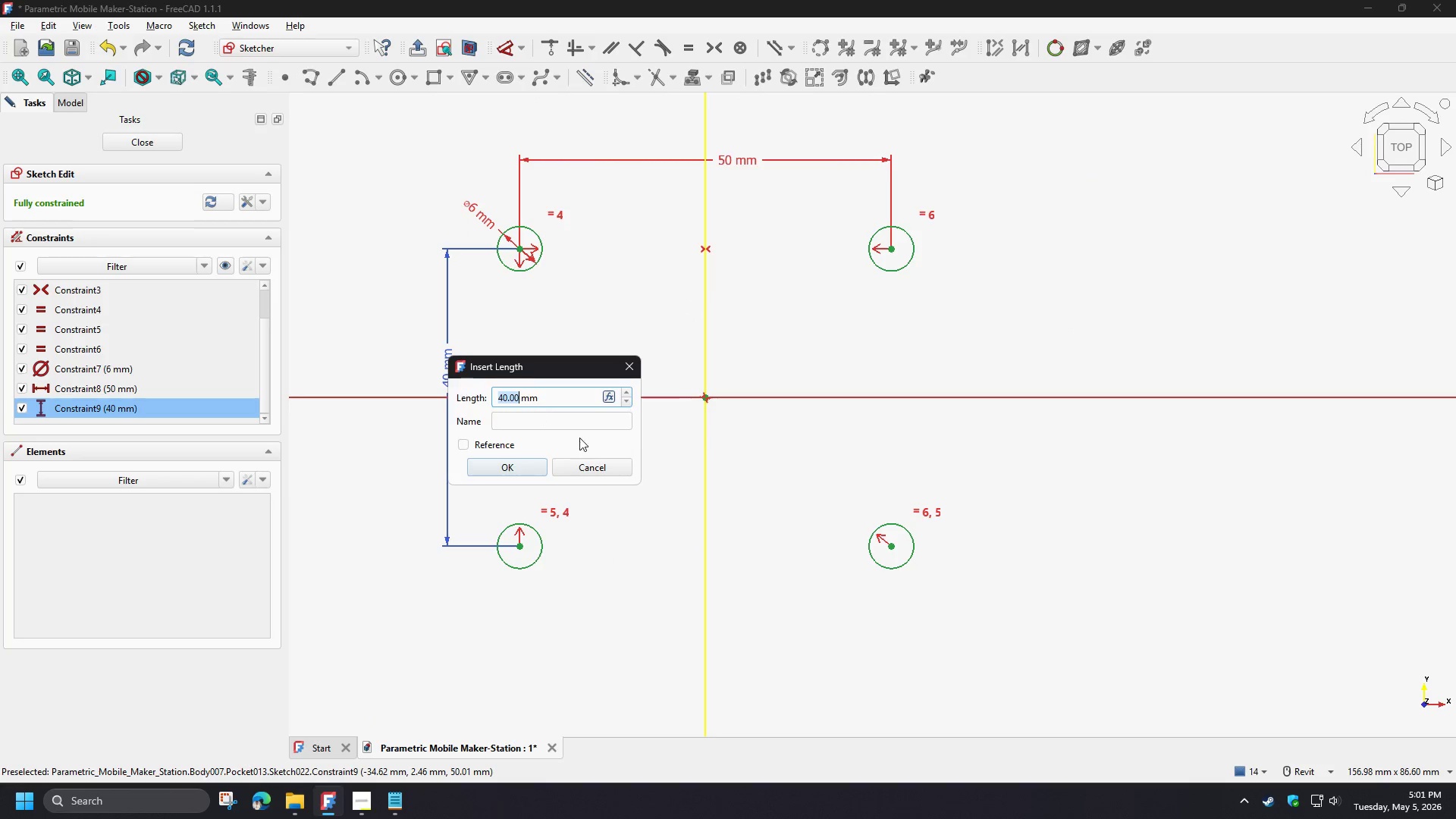 
key(Numpad5)
 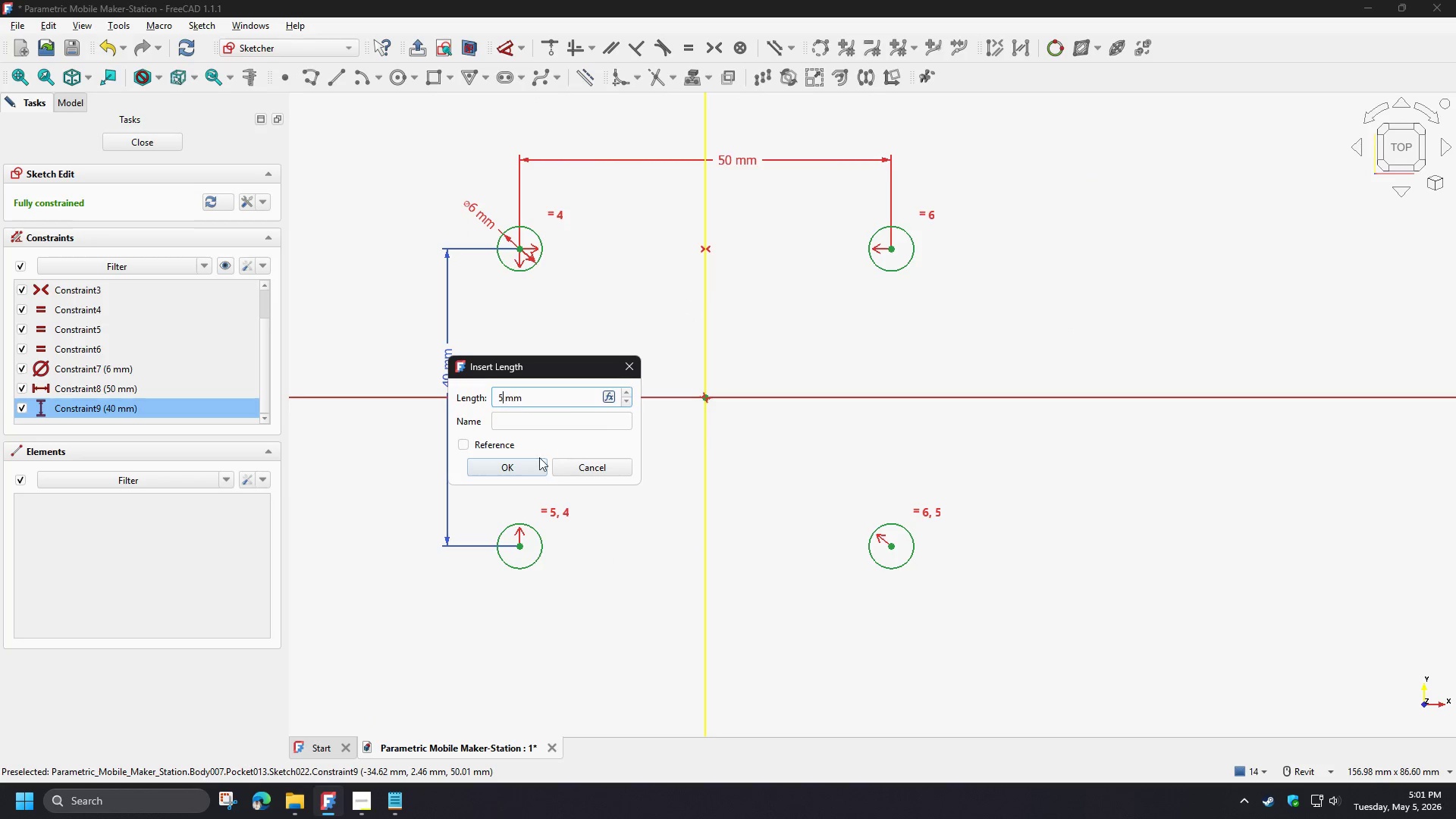 
key(Numpad0)
 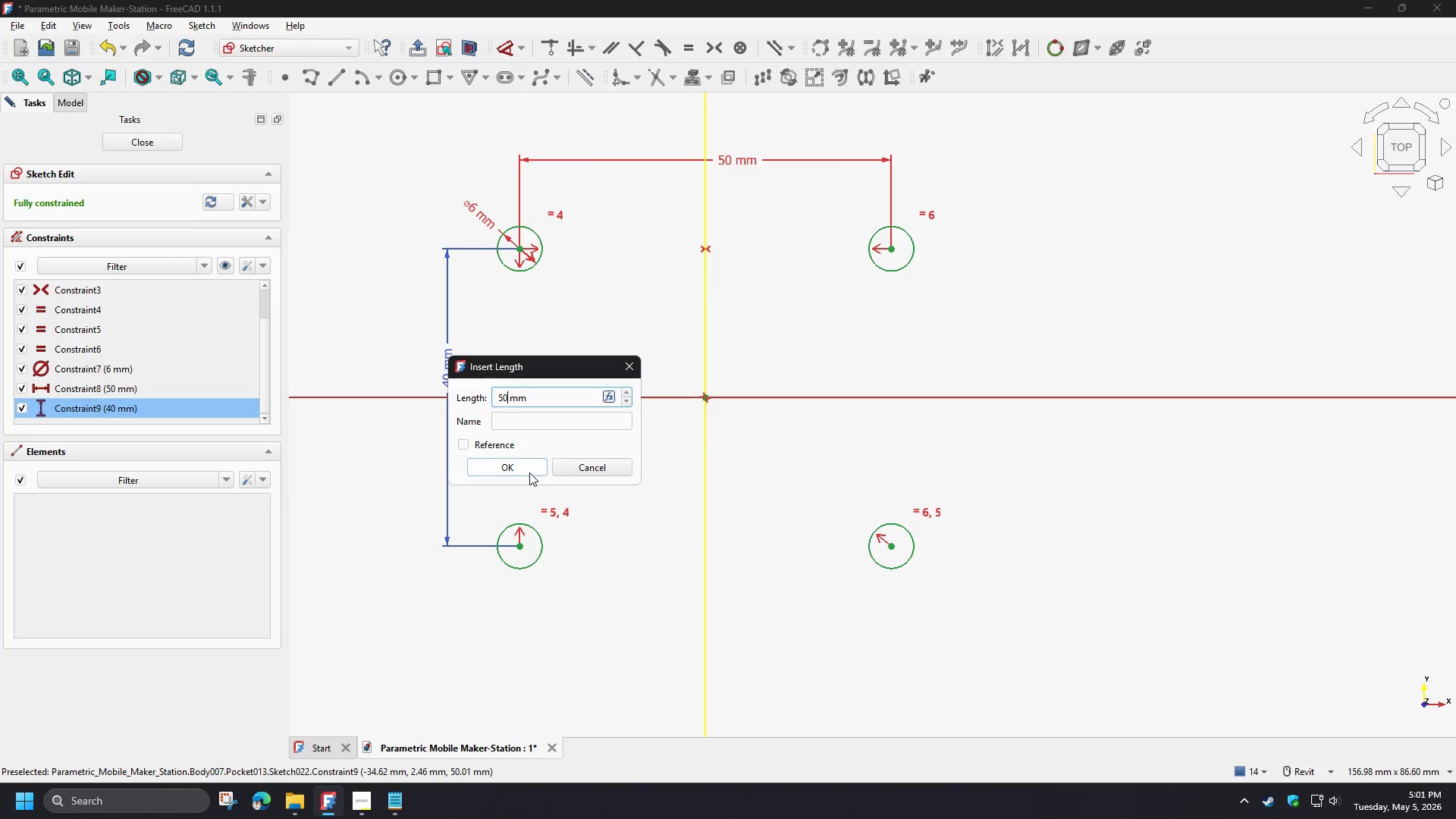 
left_click([529, 472])
 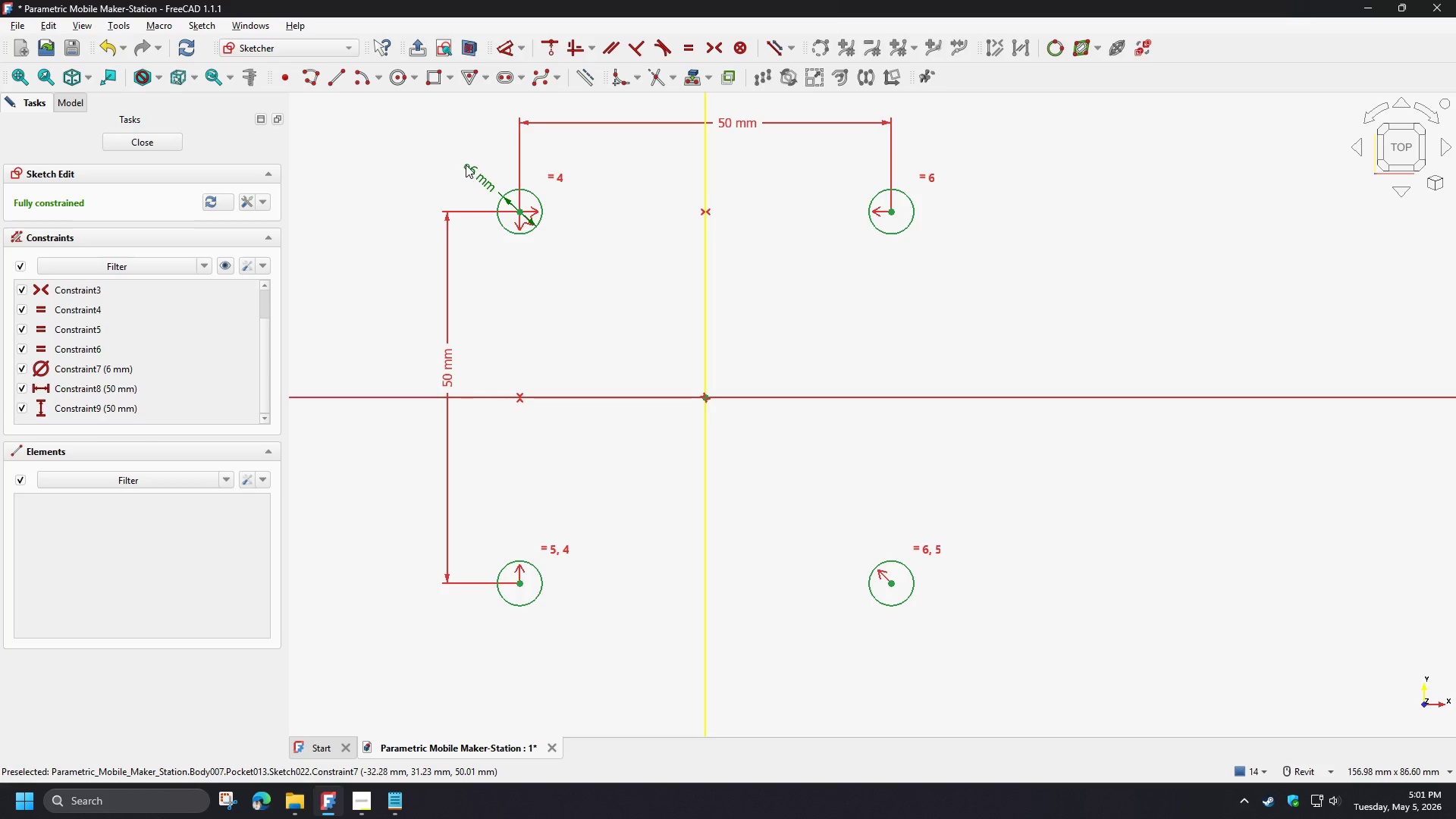 
double_click([469, 166])
 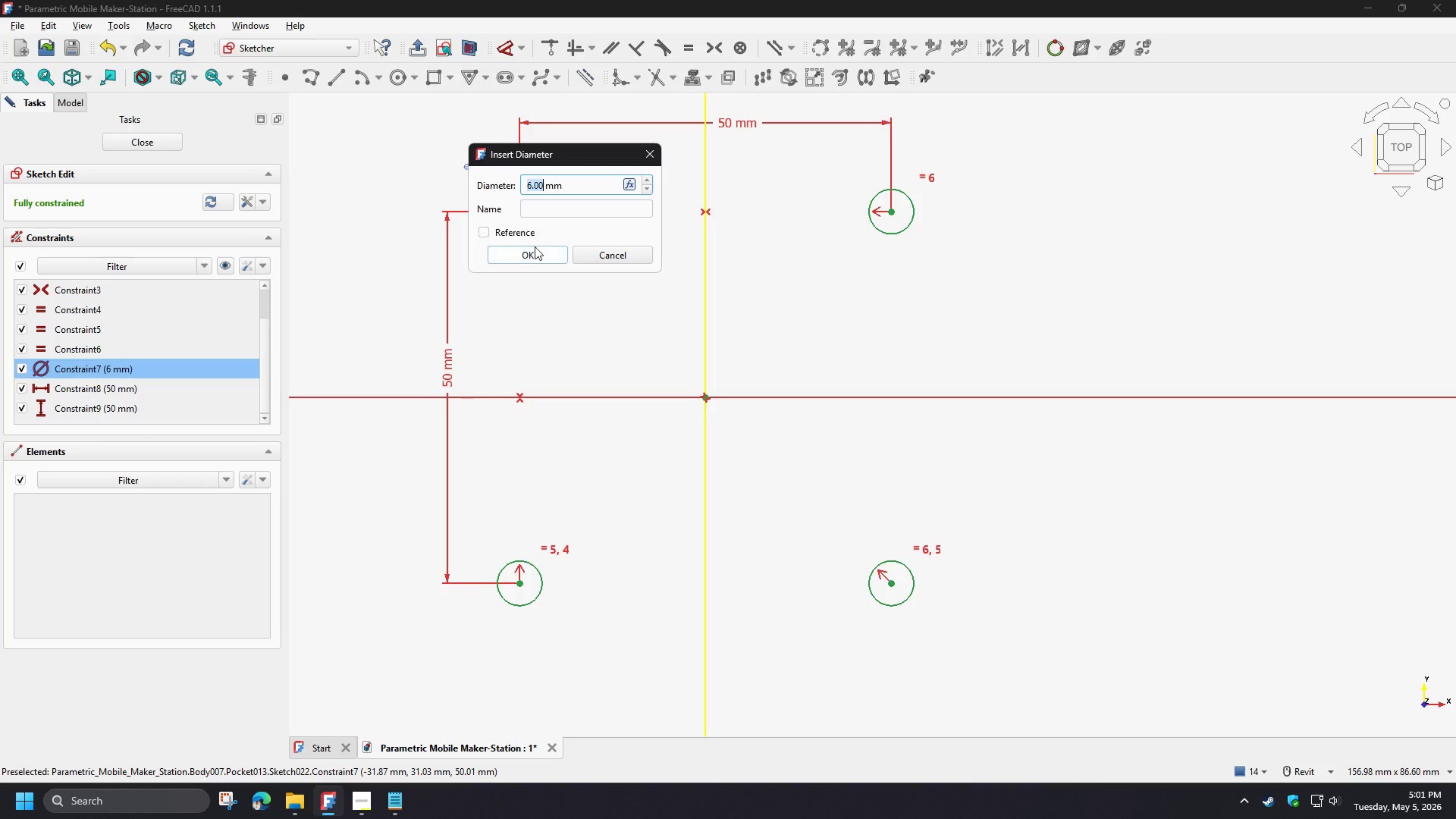 
key(Numpad8)
 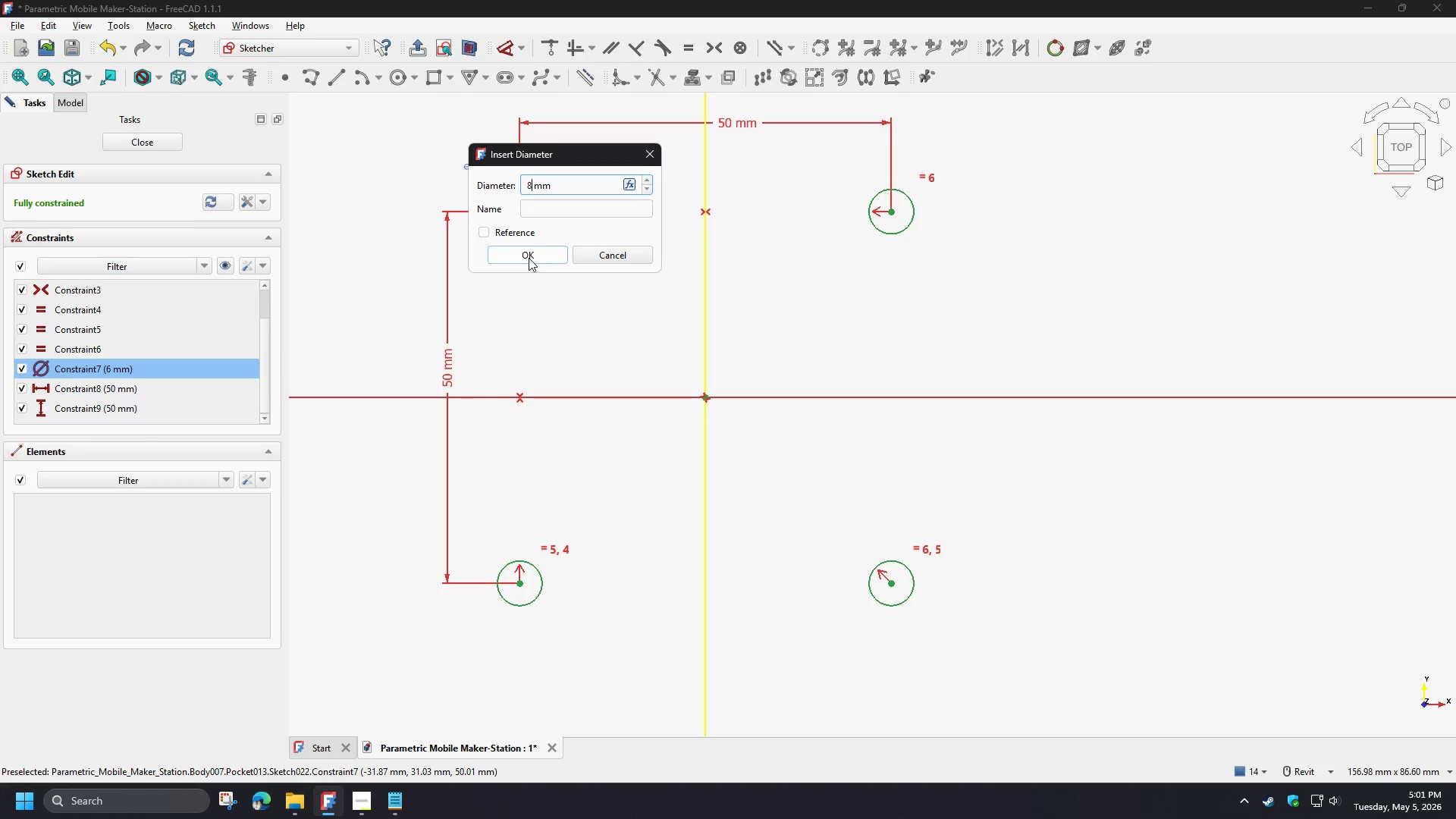 
left_click([529, 258])
 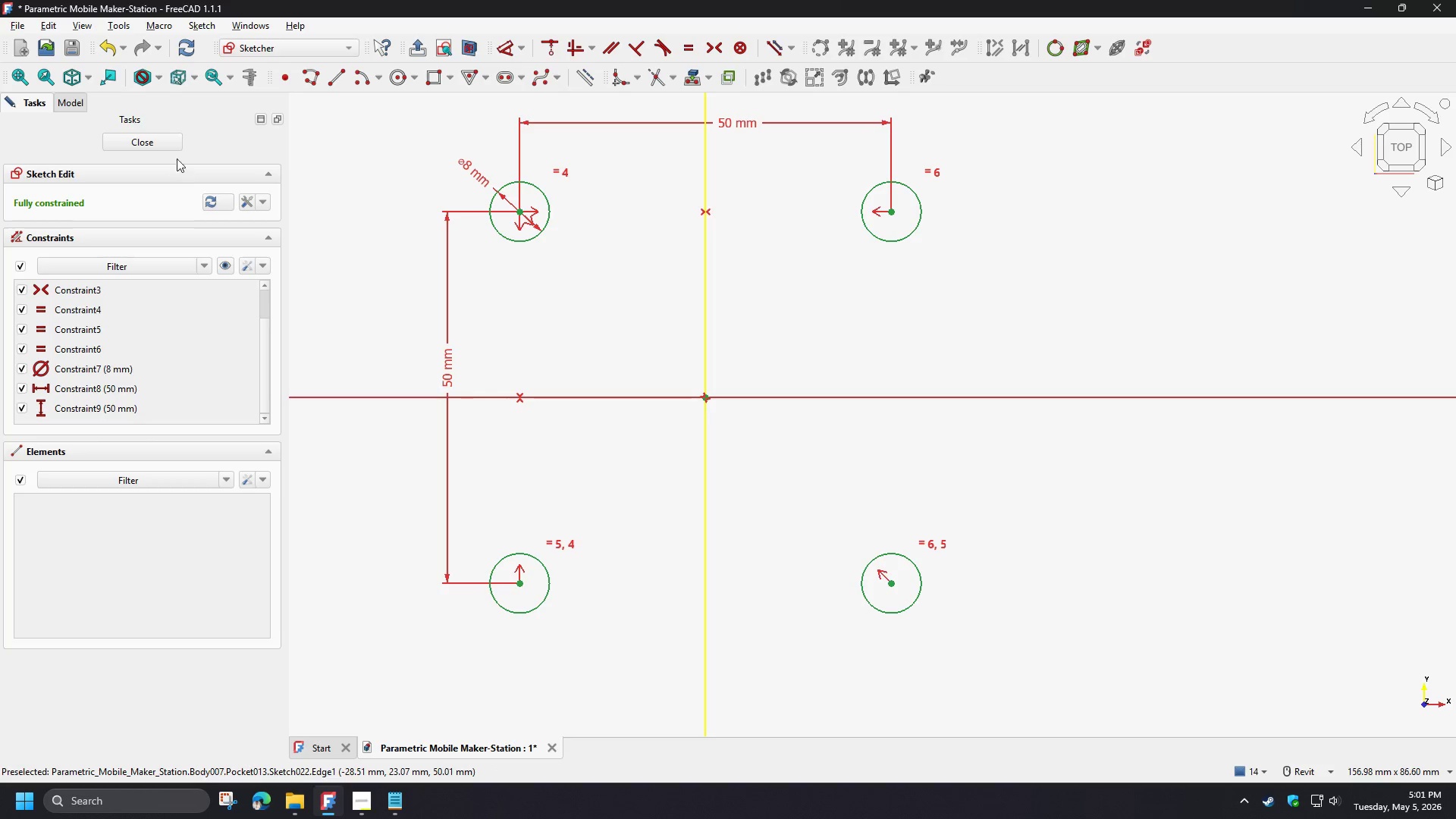 
left_click([165, 143])
 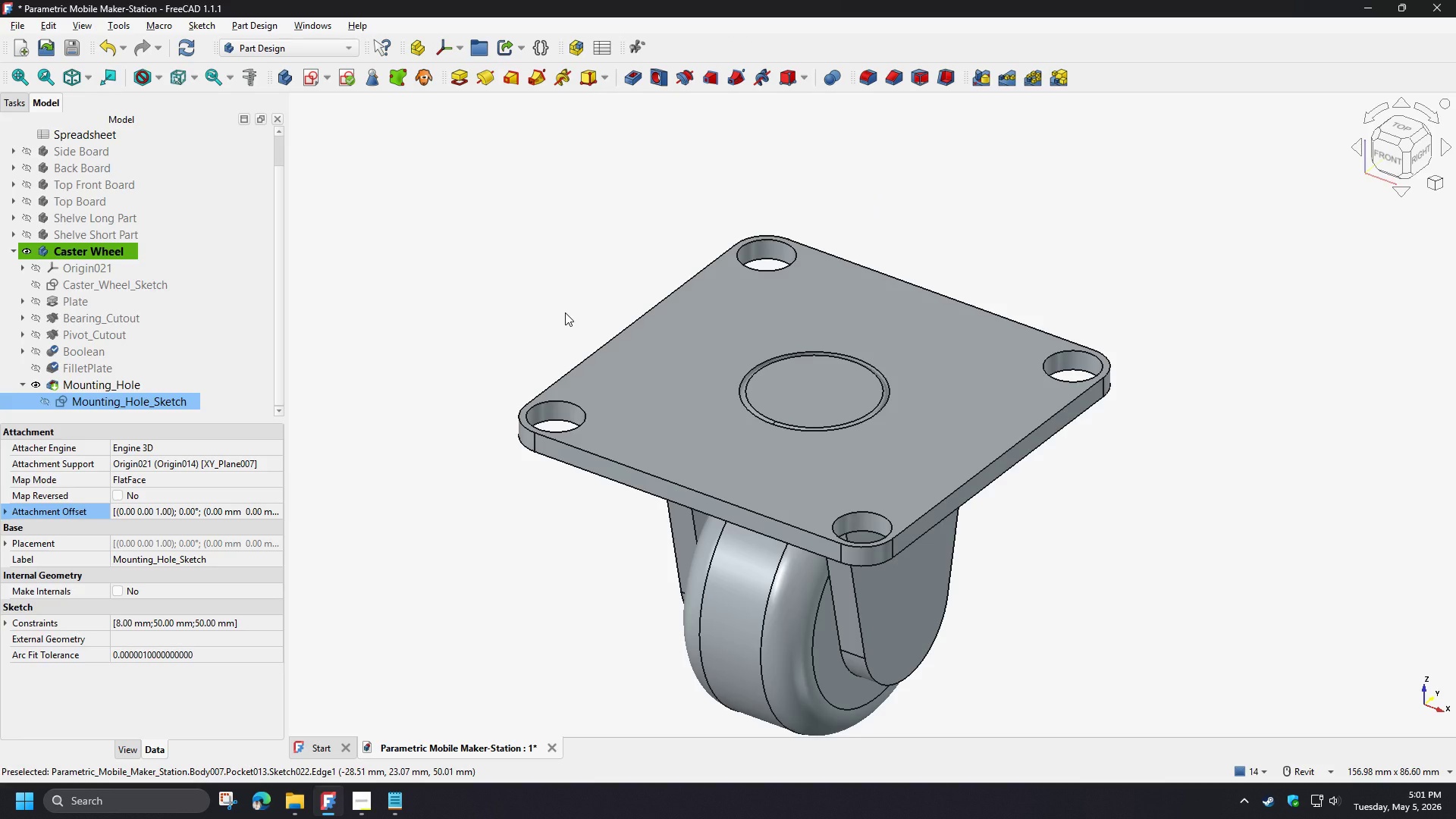 
wait(5.3)
 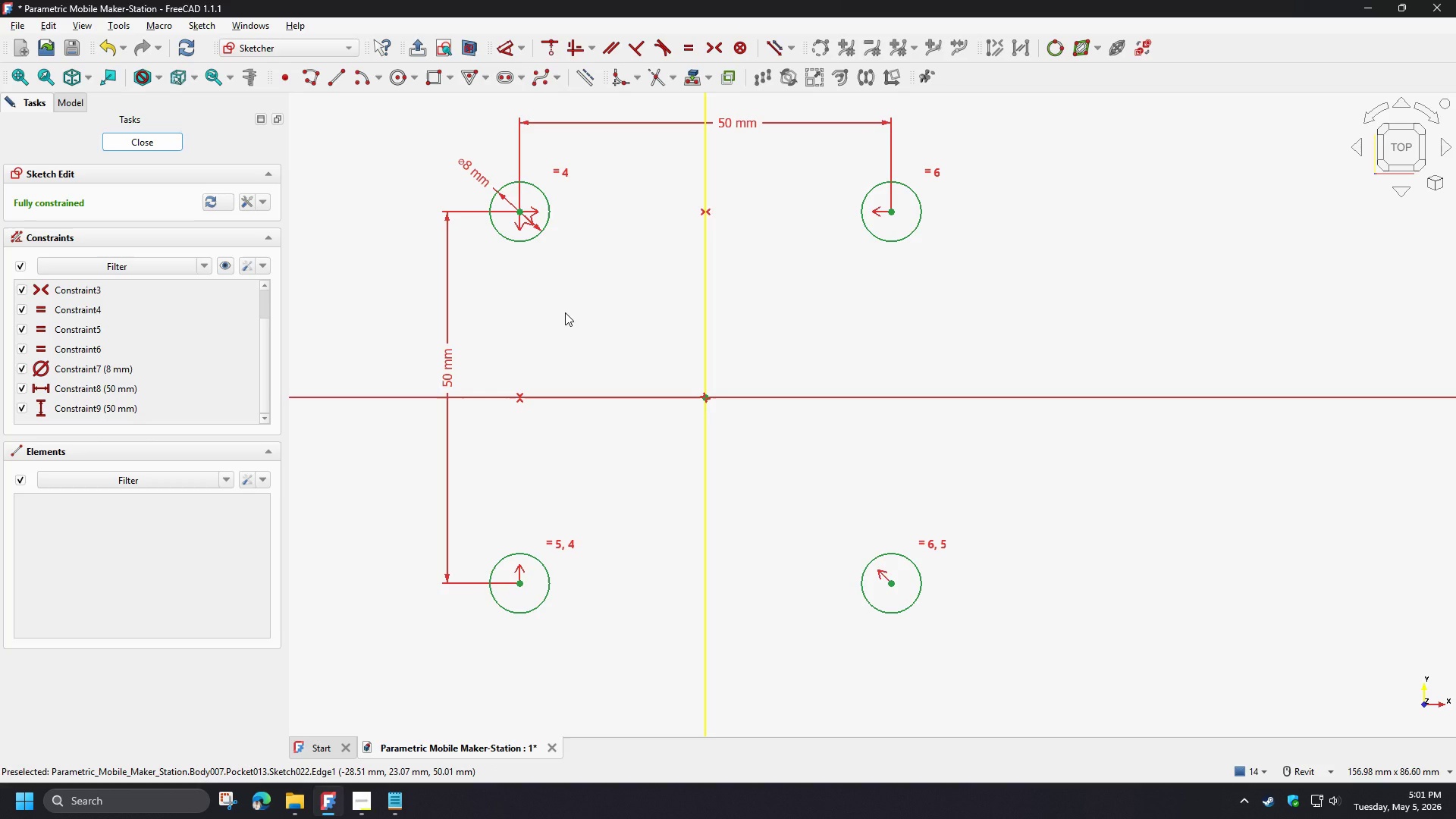 
hold_key(key=ShiftLeft, duration=1.53)
 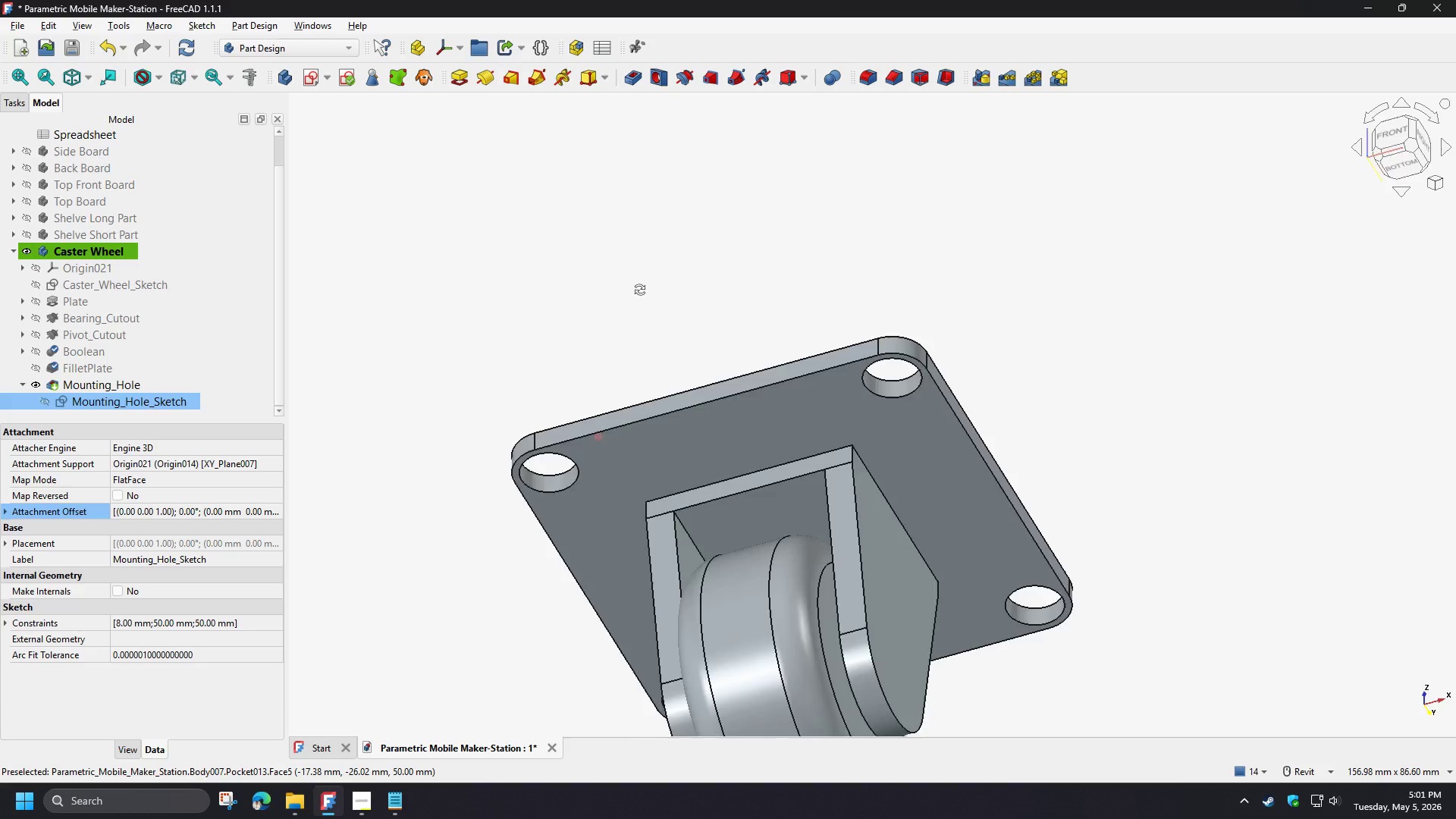 
hold_key(key=ShiftLeft, duration=1.39)
 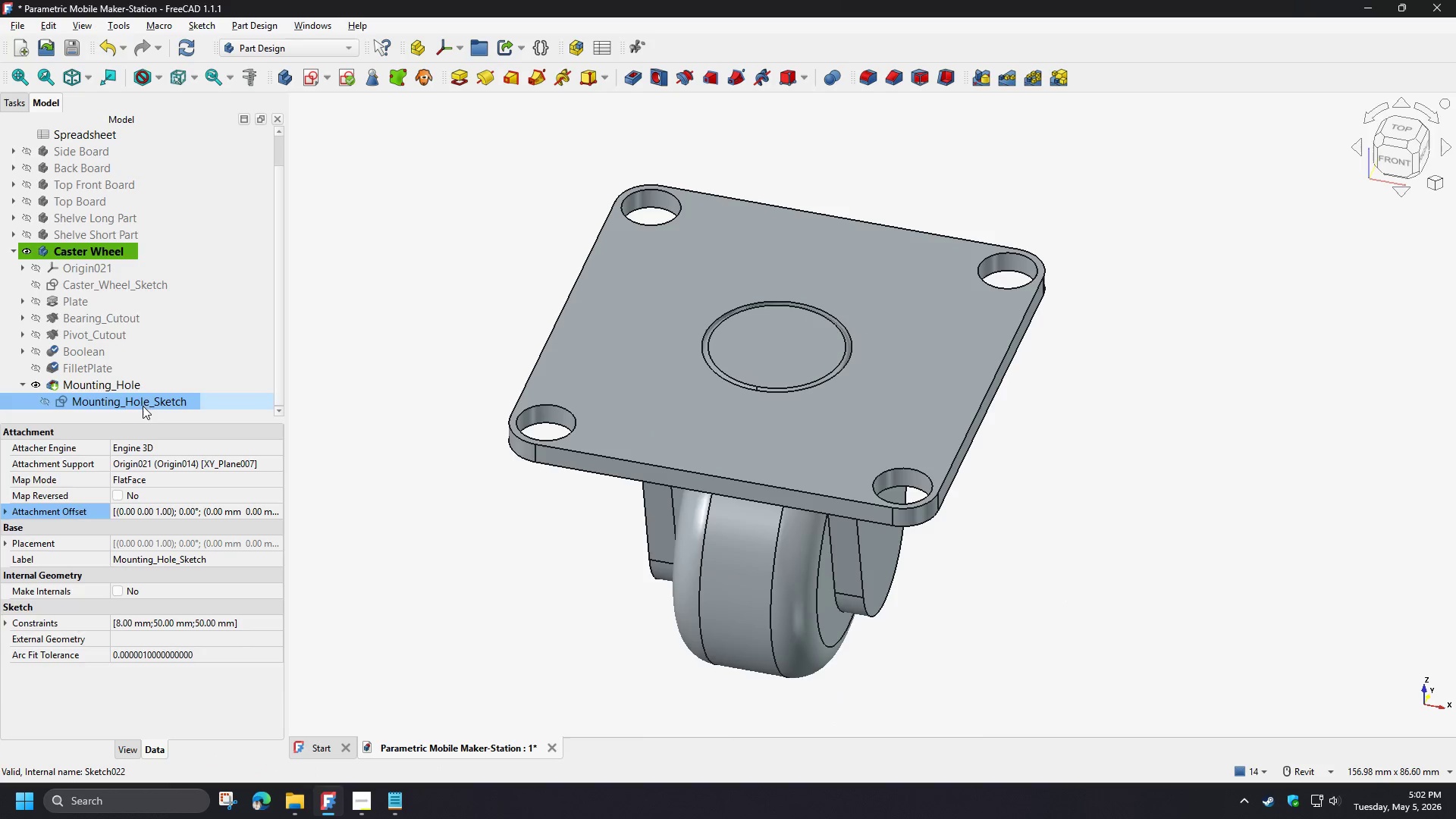 
double_click([96, 399])
 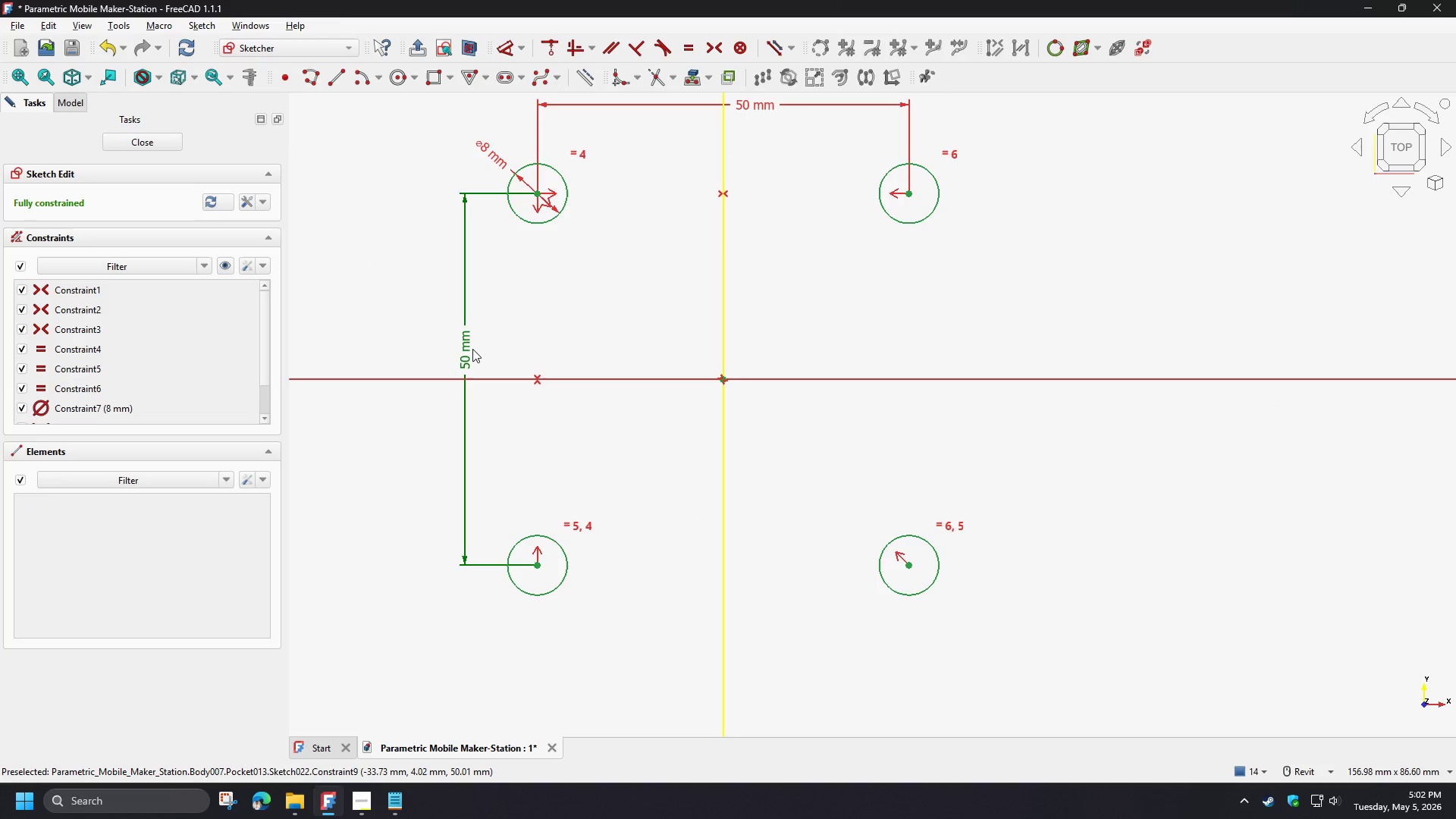 
double_click([467, 347])
 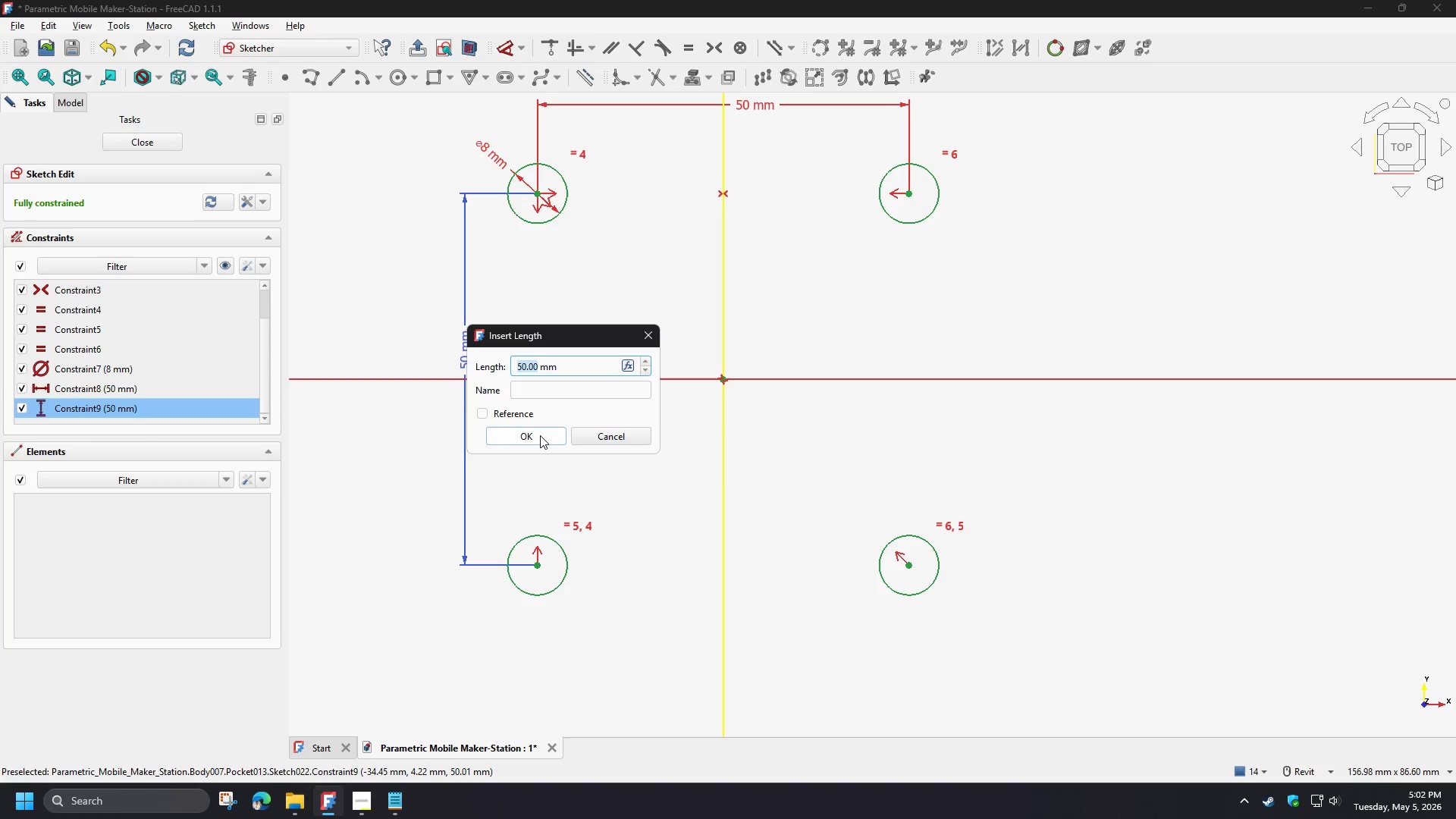 
wait(7.94)
 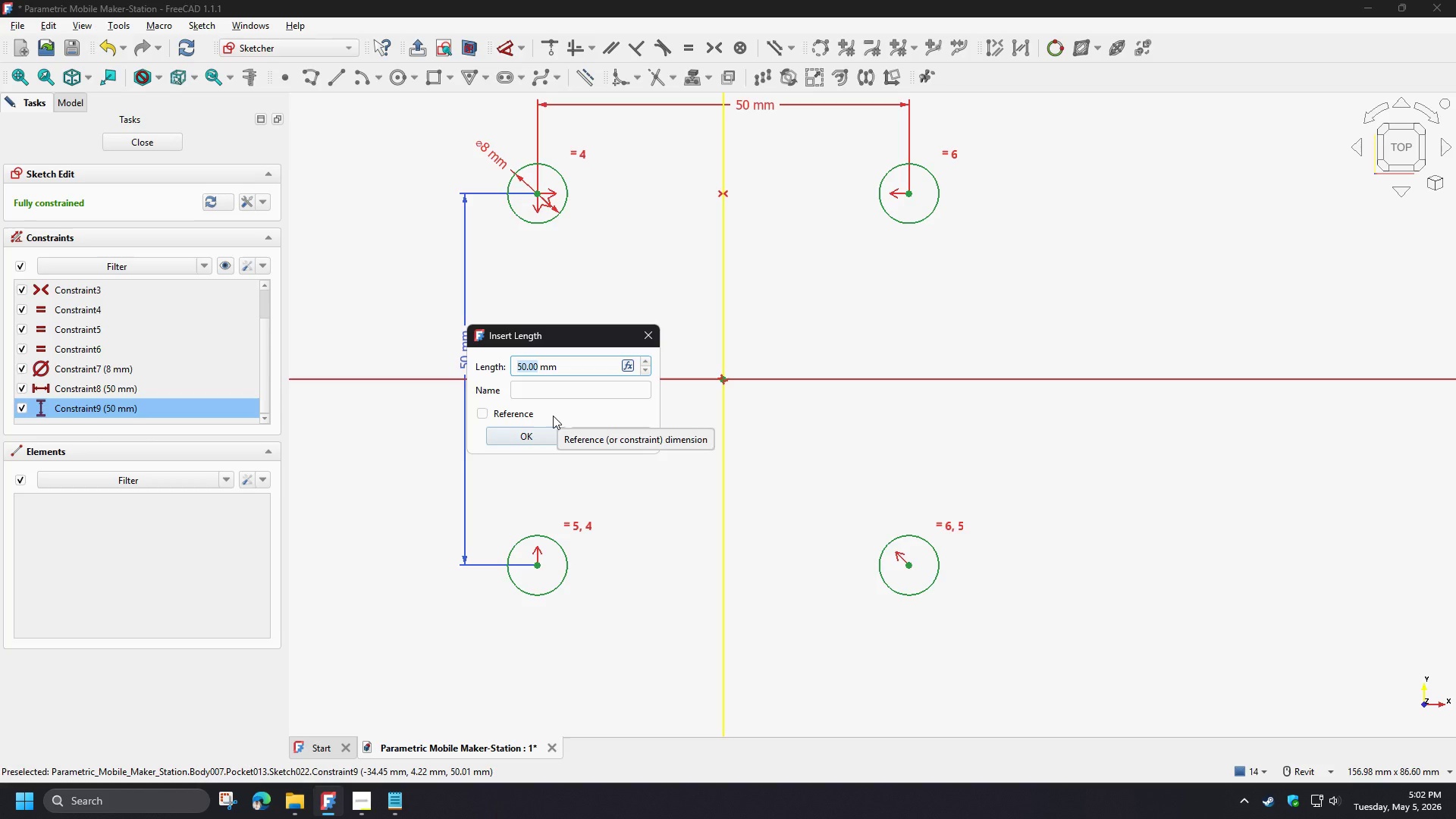 
key(Numpad4)
 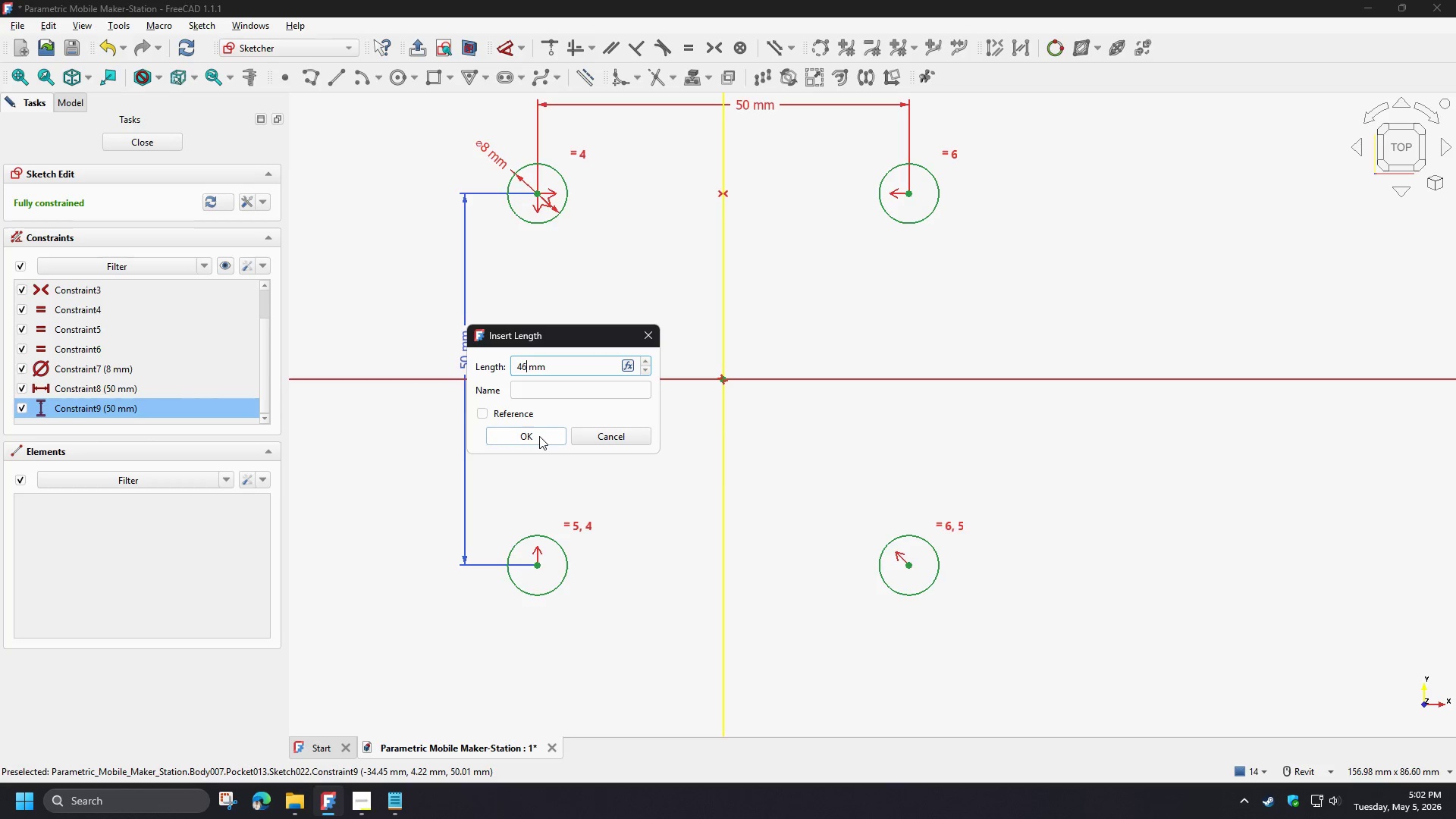 
key(Numpad6)
 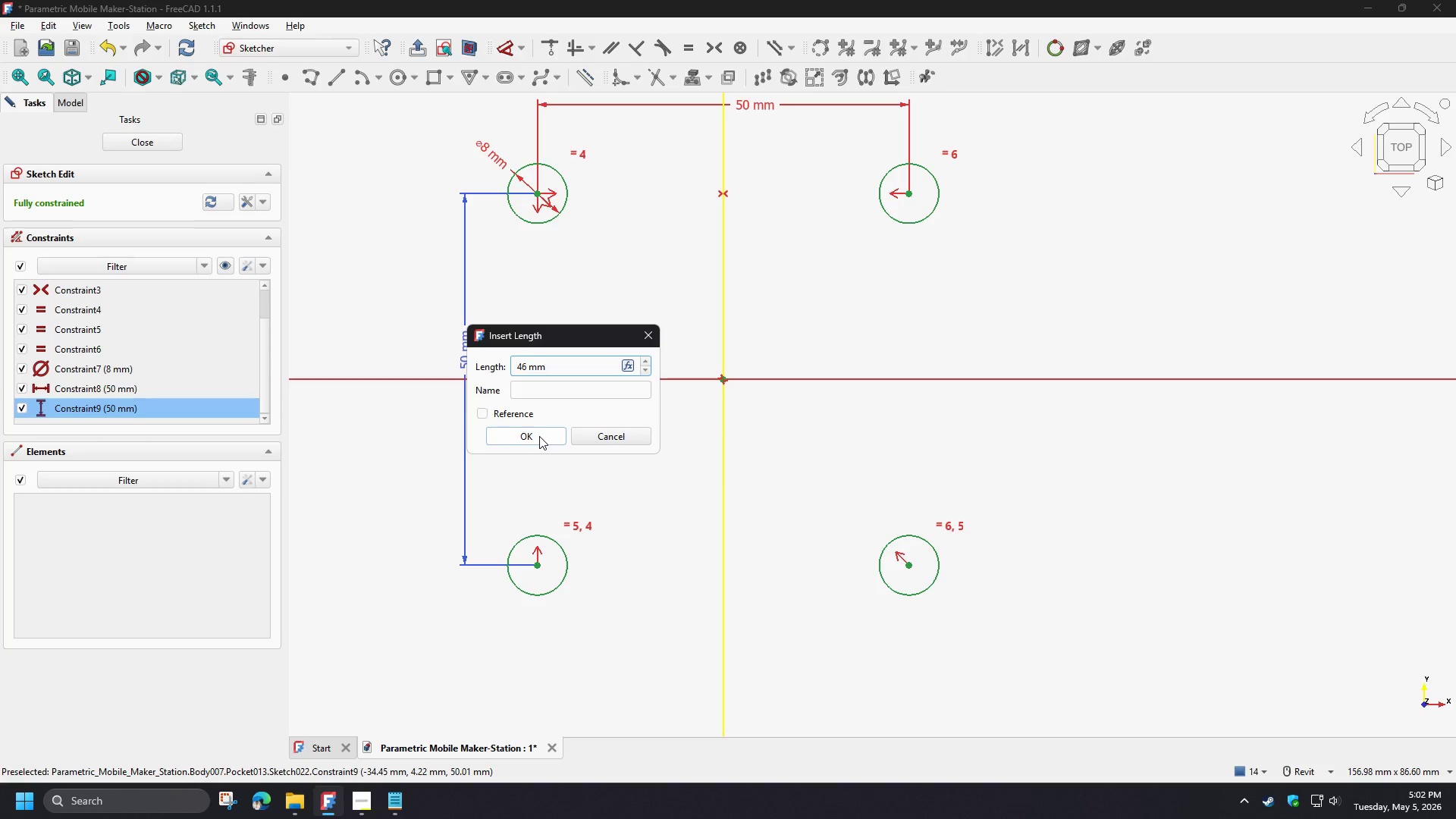 
left_click([539, 436])
 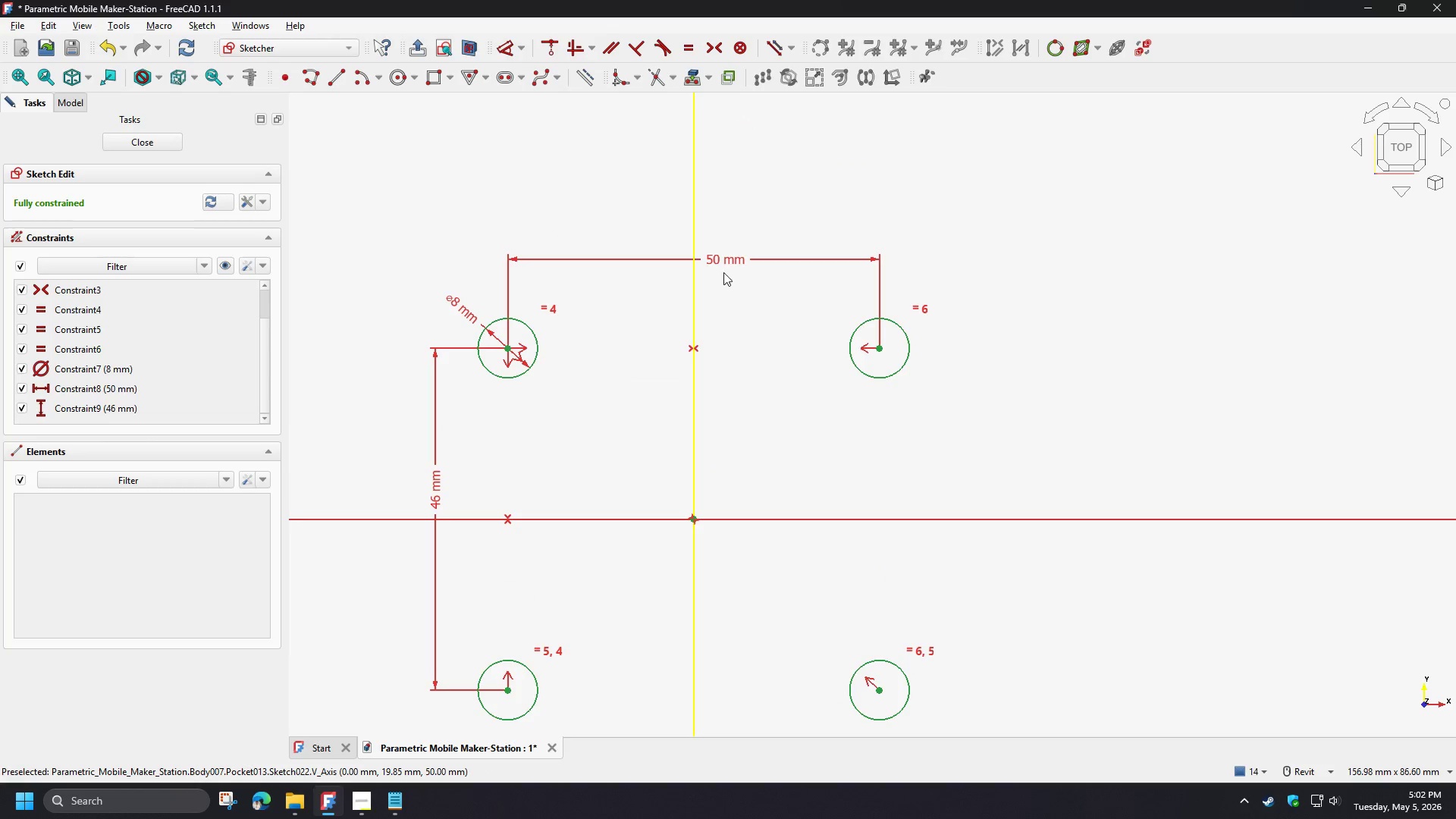 
double_click([717, 259])
 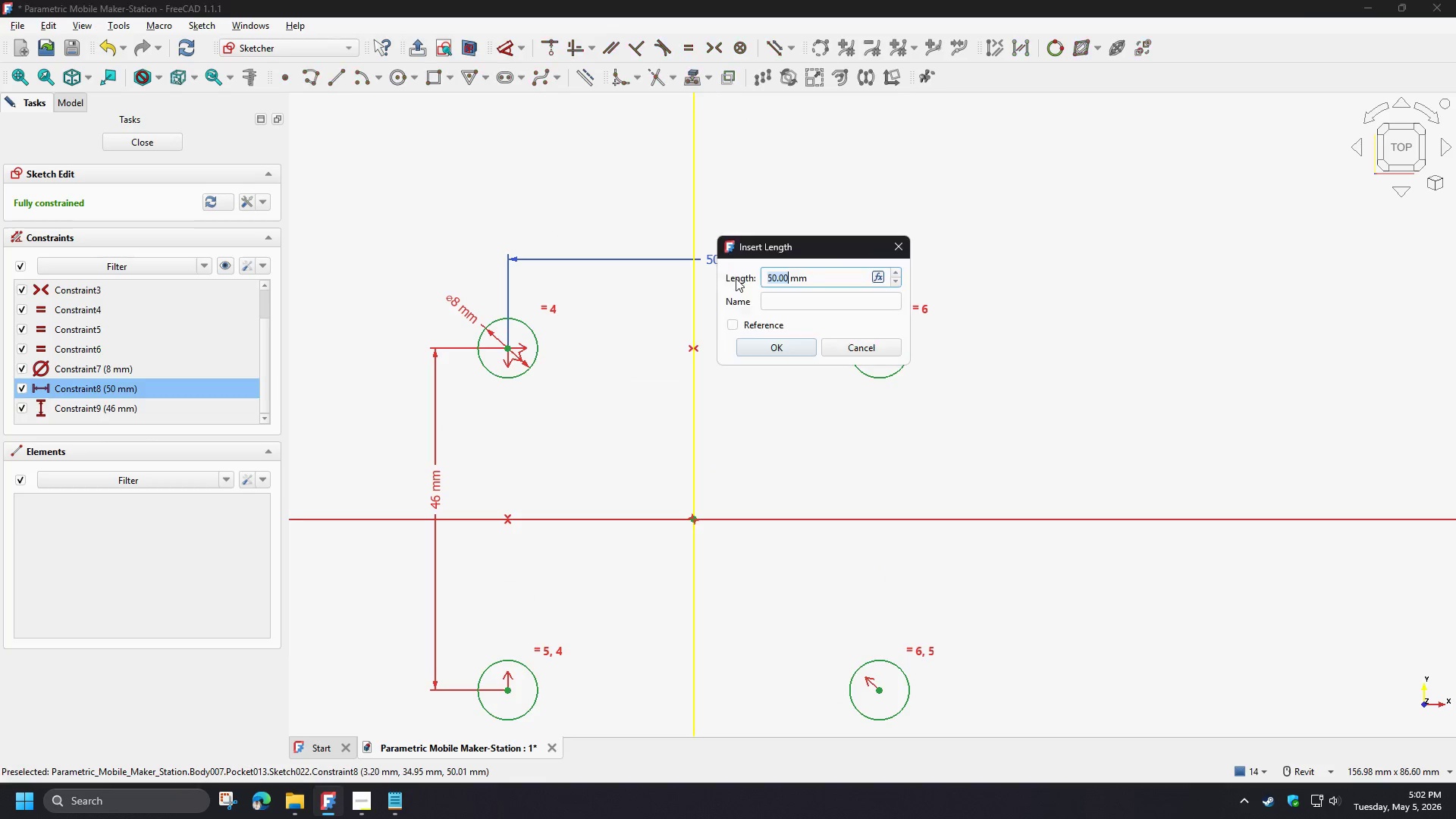 
key(Numpad4)
 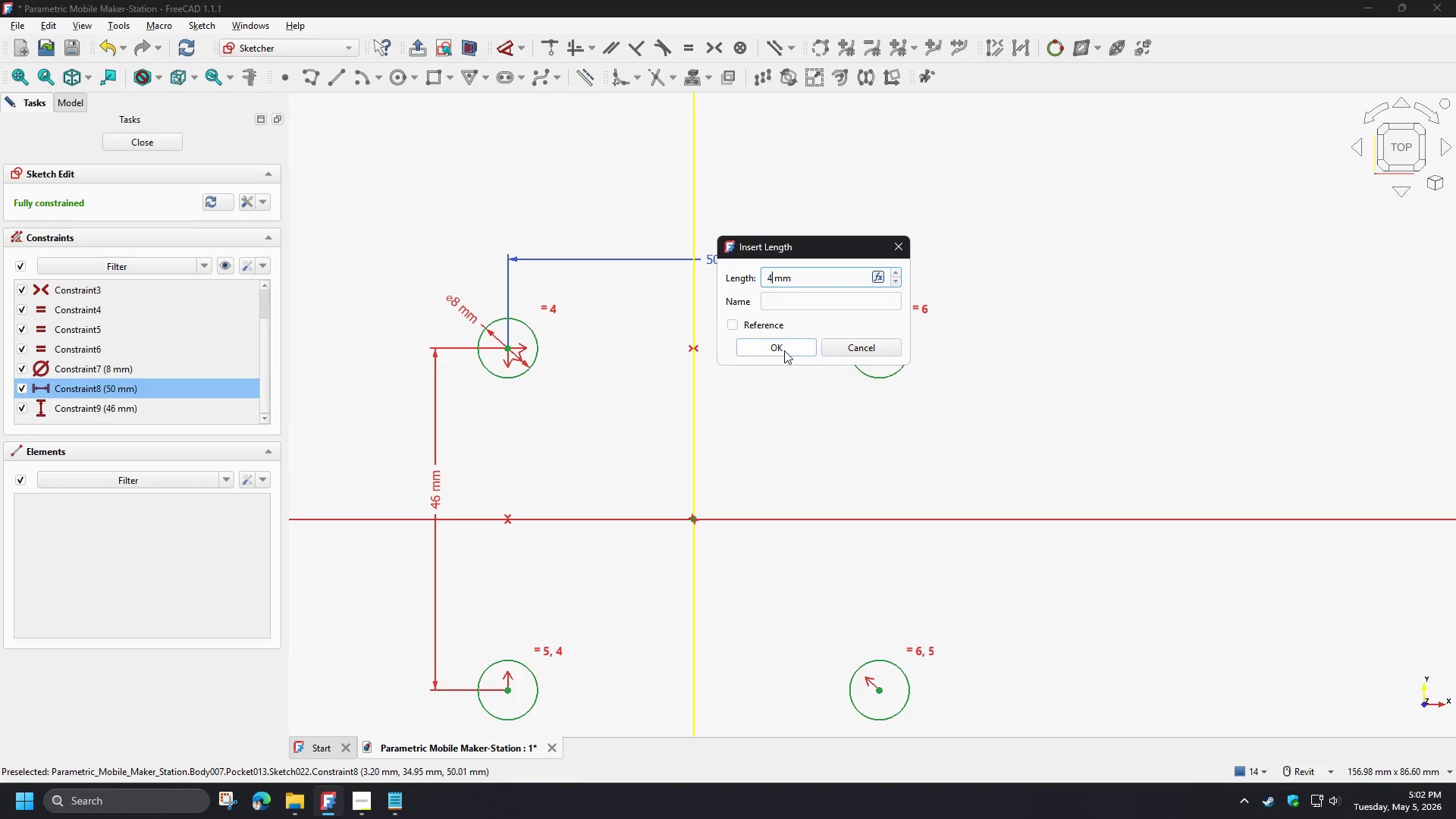 
key(Numpad6)
 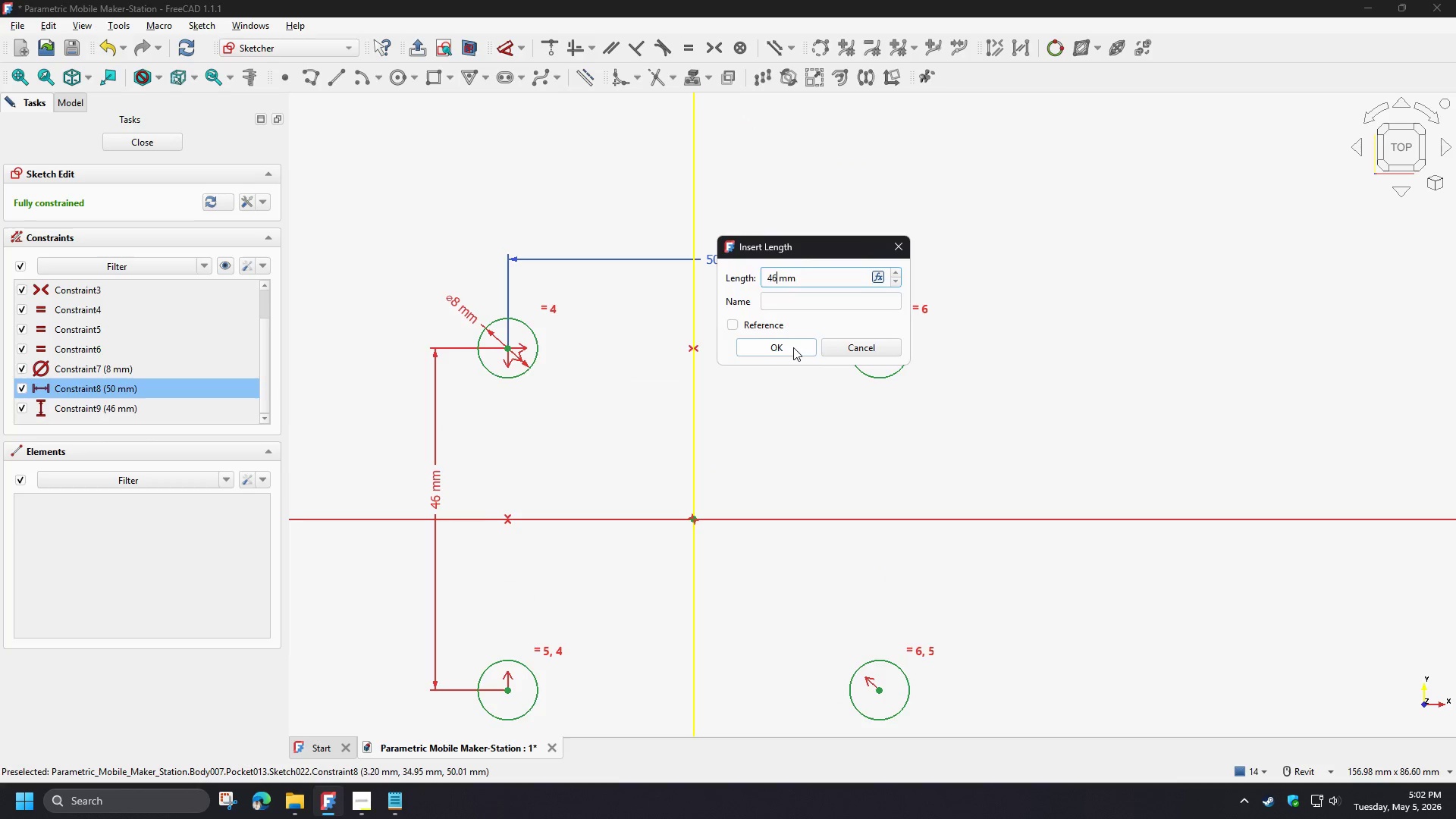 
left_click([793, 348])
 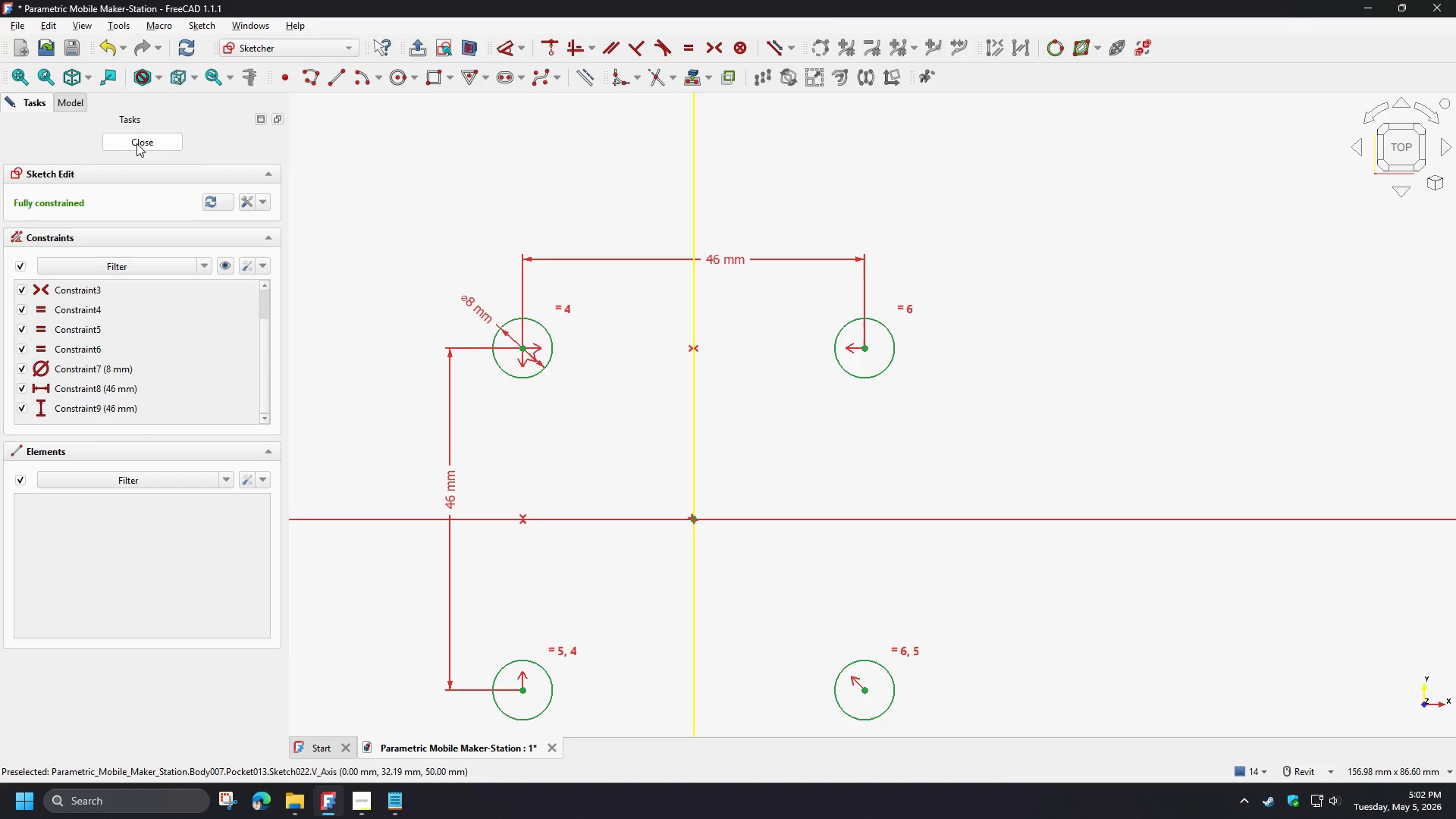 
left_click([136, 143])
 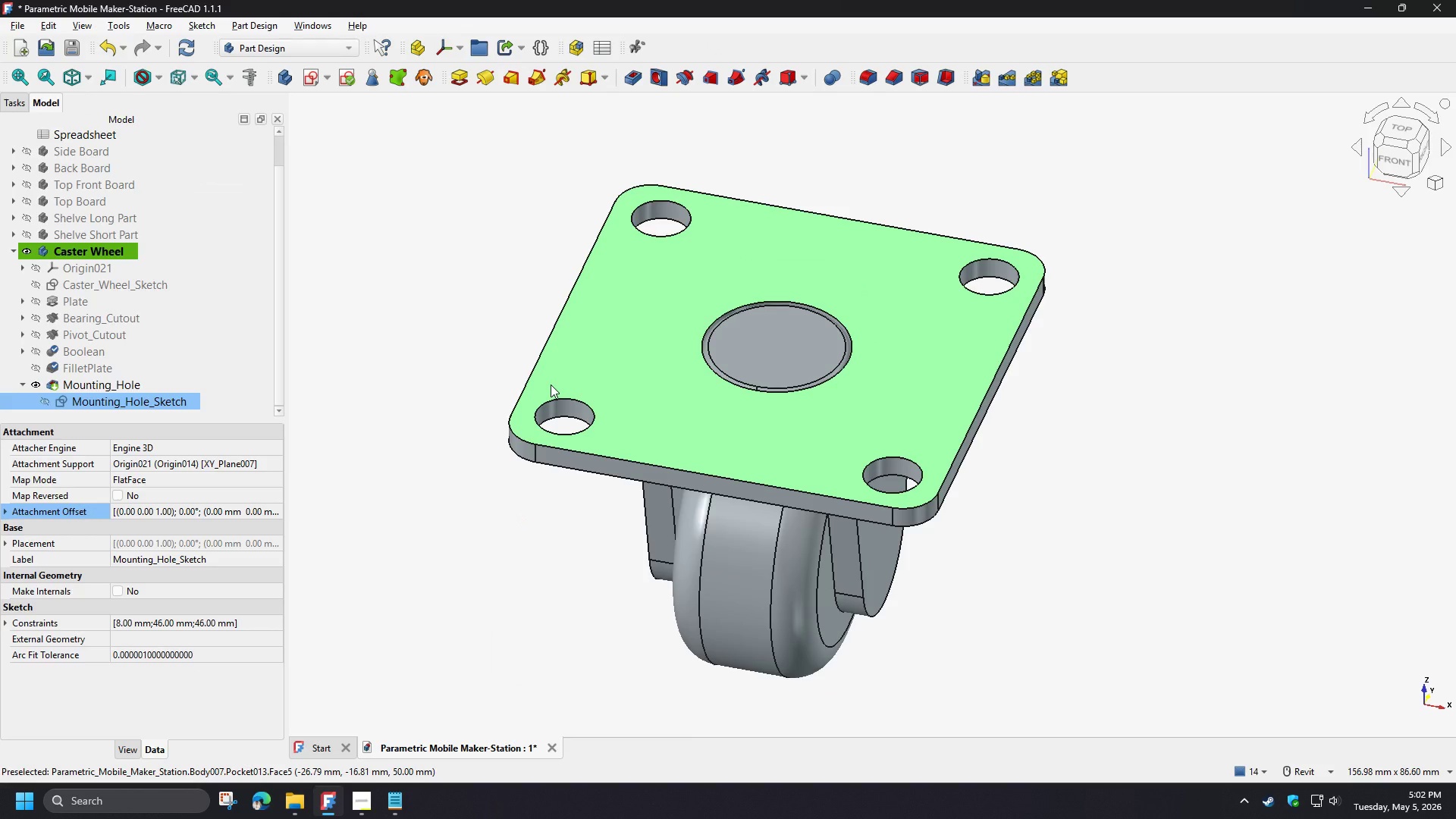 
hold_key(key=ShiftLeft, duration=0.59)
 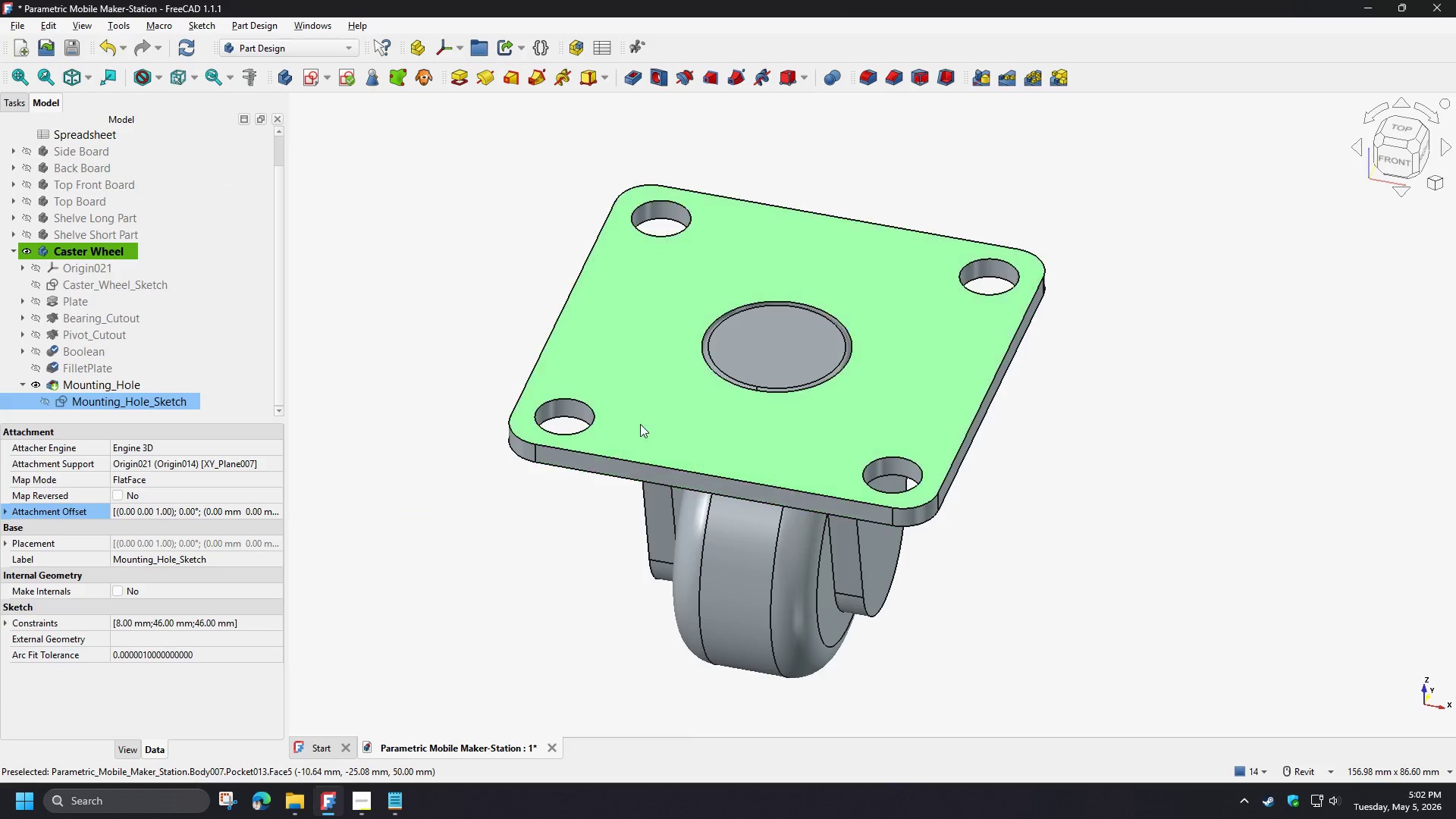 
hold_key(key=ShiftLeft, duration=1.45)
 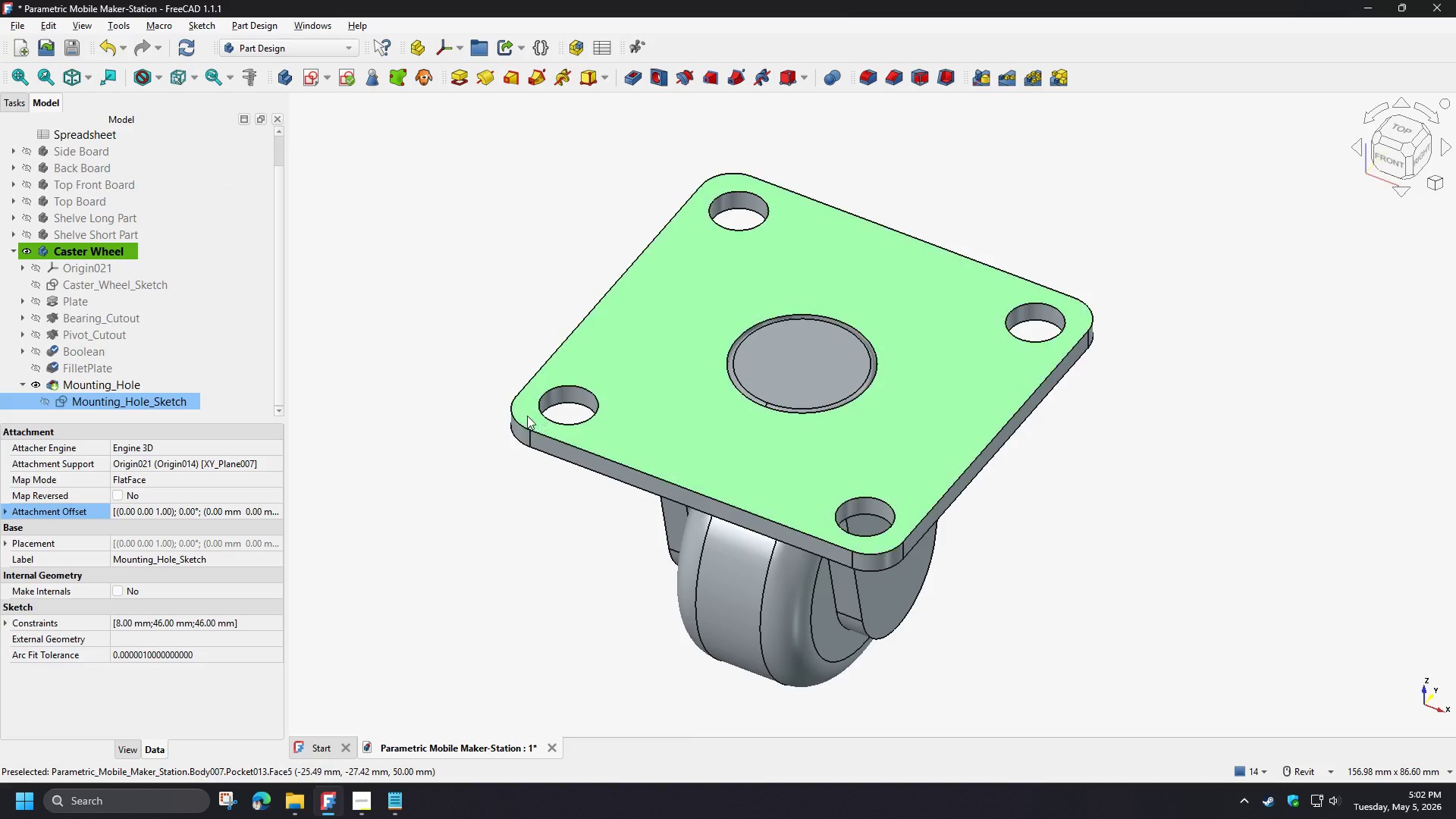 
scroll: coordinate [521, 410], scroll_direction: up, amount: 3.0
 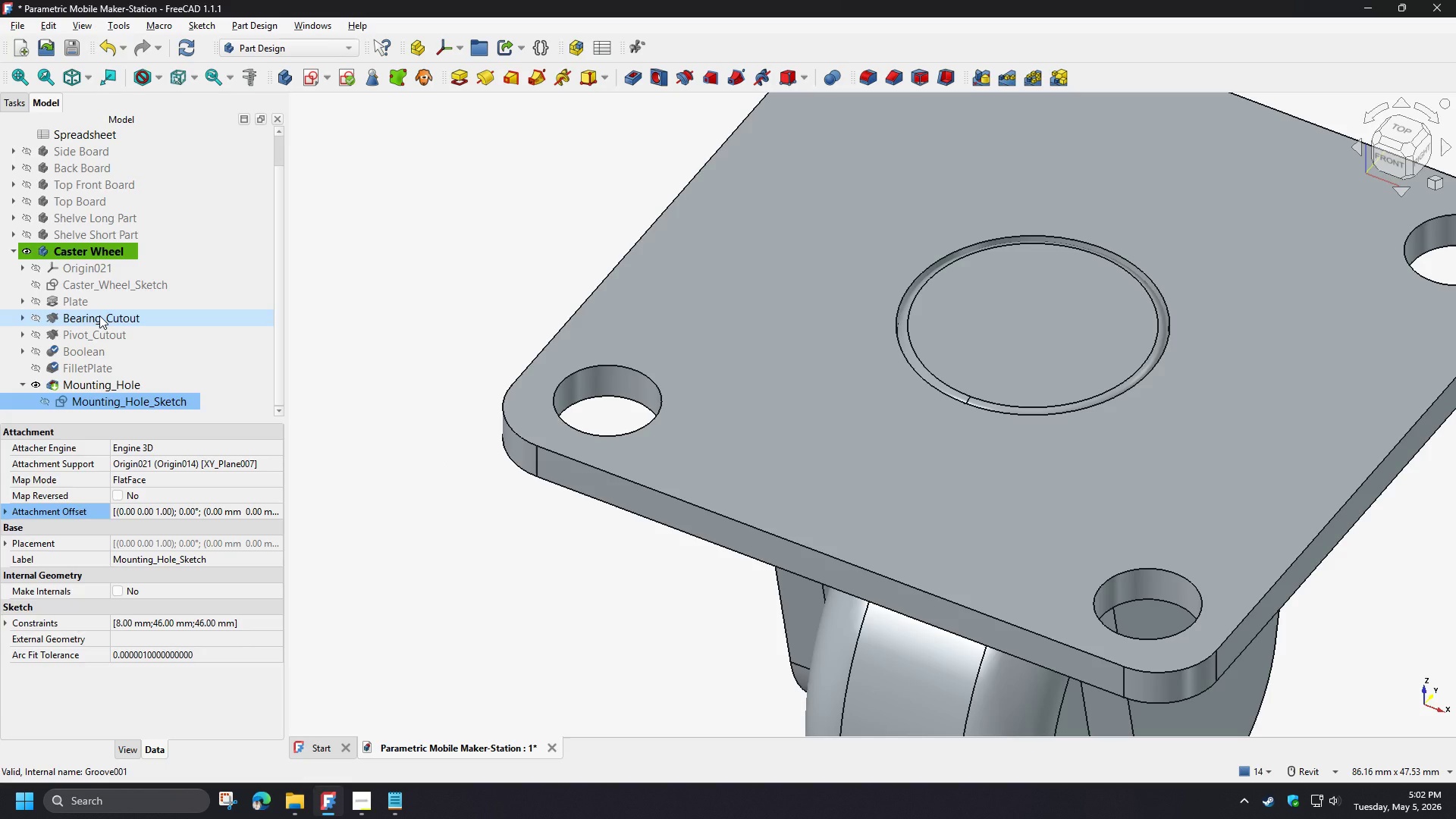 
wait(15.2)
 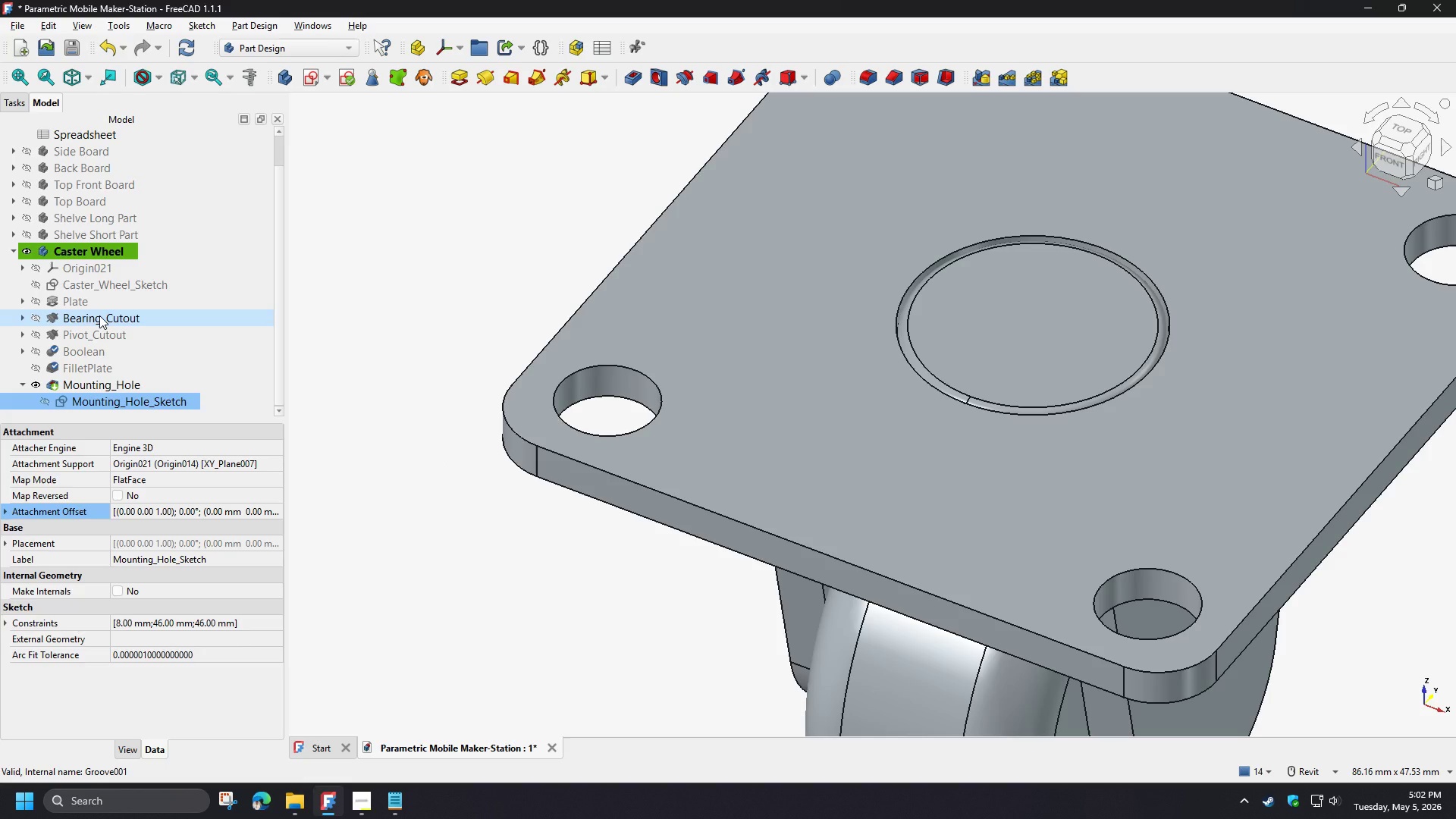 
hold_key(key=ShiftLeft, duration=1.5)
 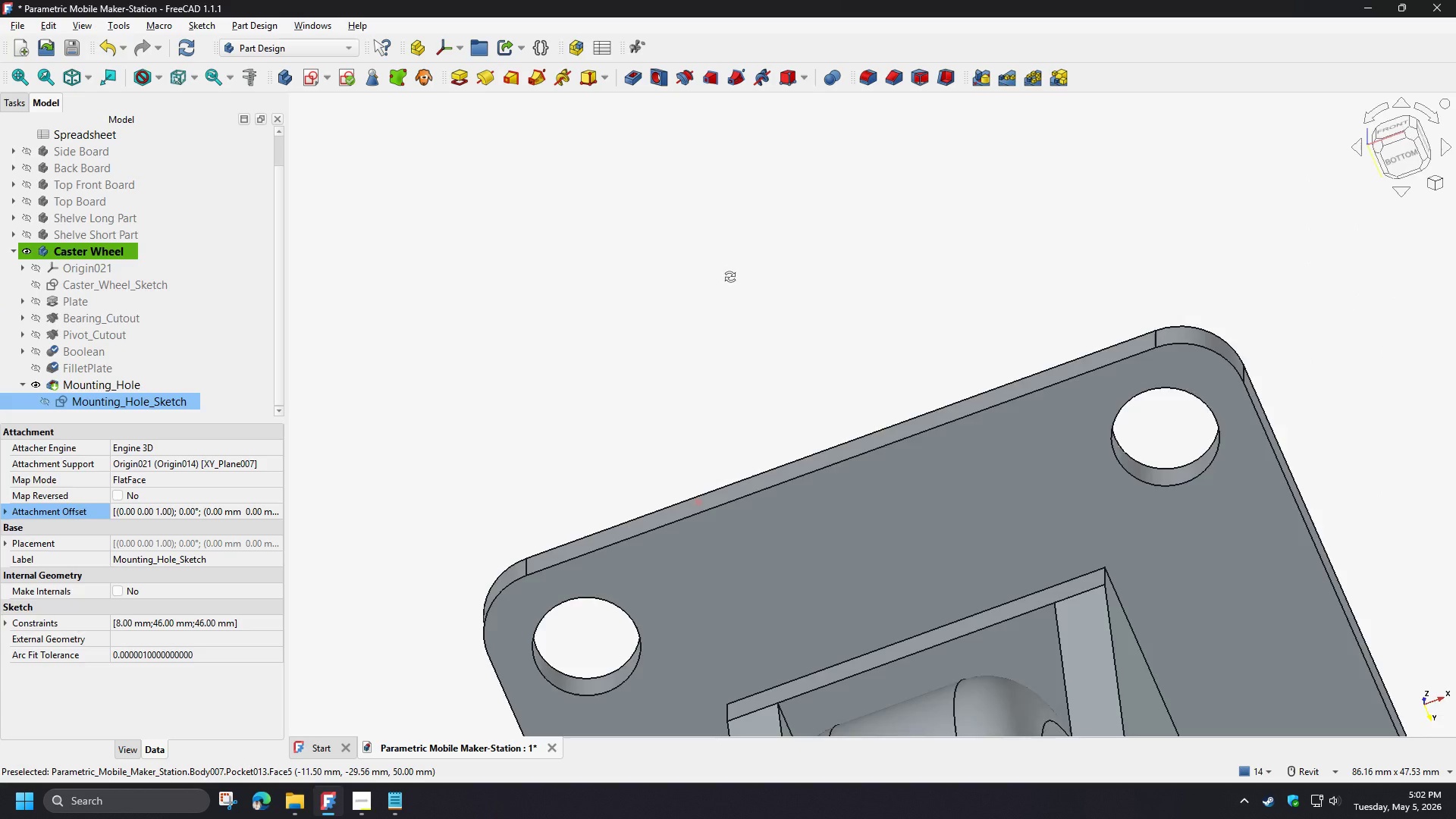 
hold_key(key=ShiftLeft, duration=1.5)
 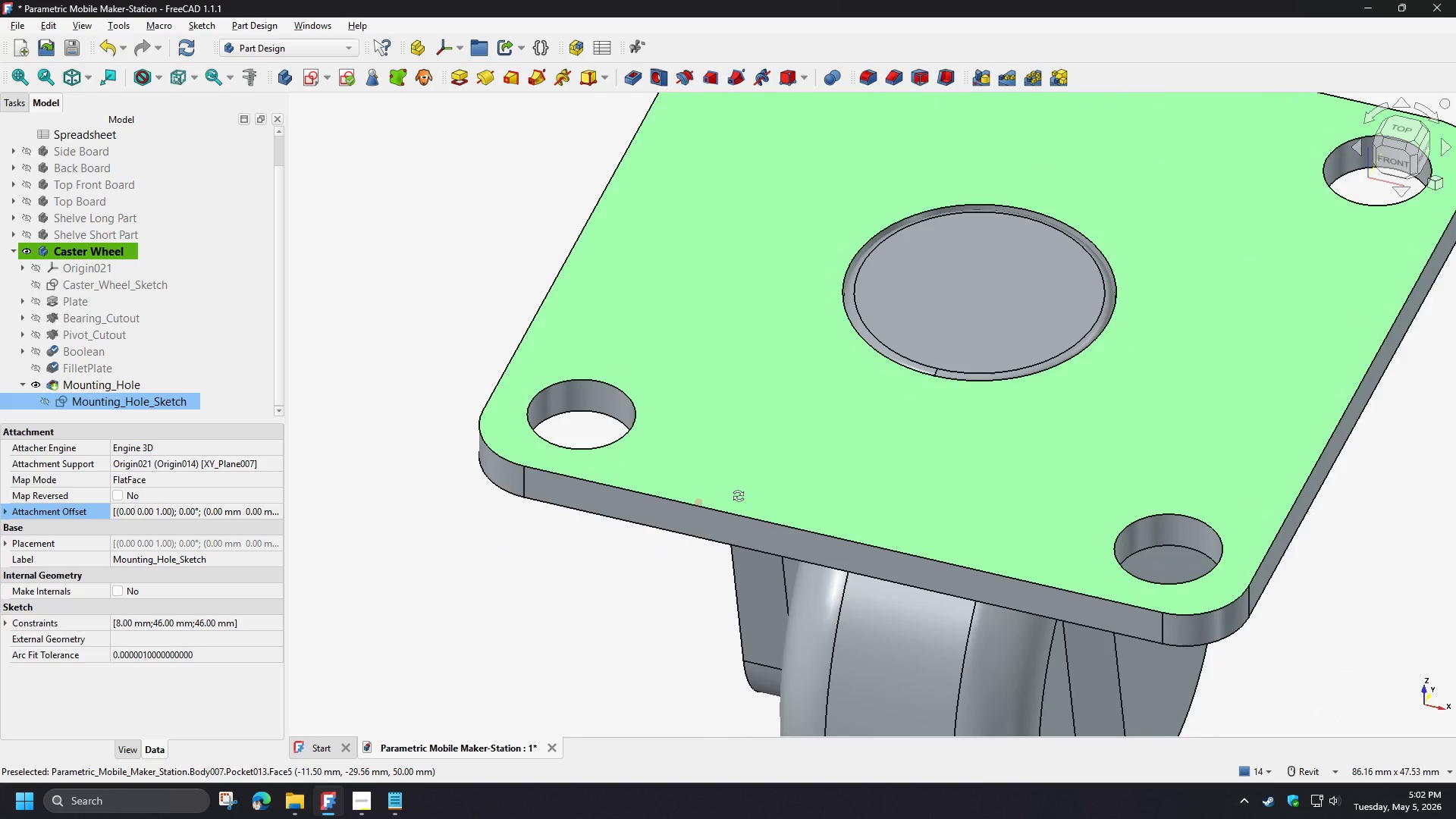 
key(Shift+ShiftLeft)
 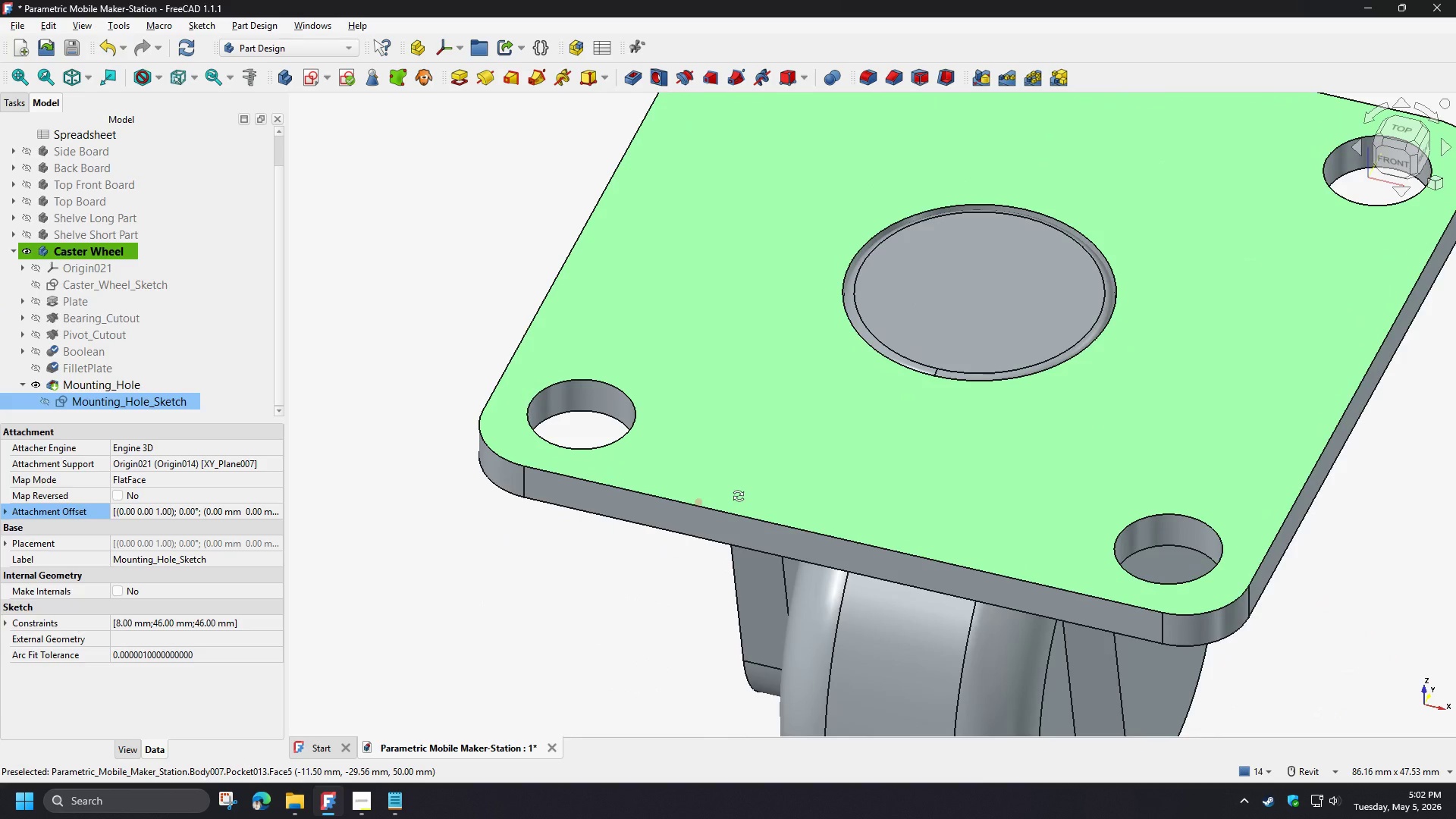 
key(Shift+ShiftLeft)
 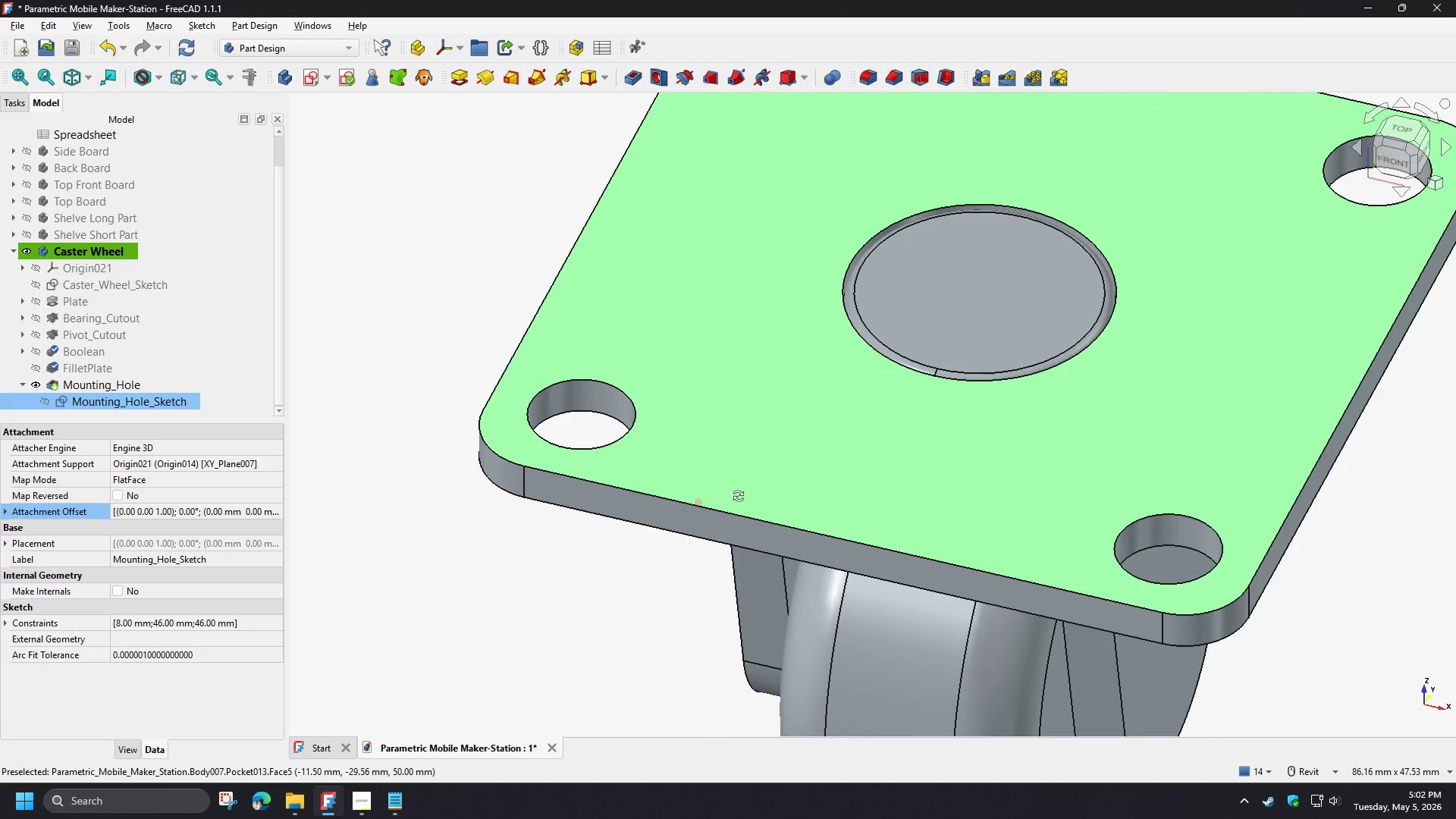 
key(Shift+ShiftLeft)
 